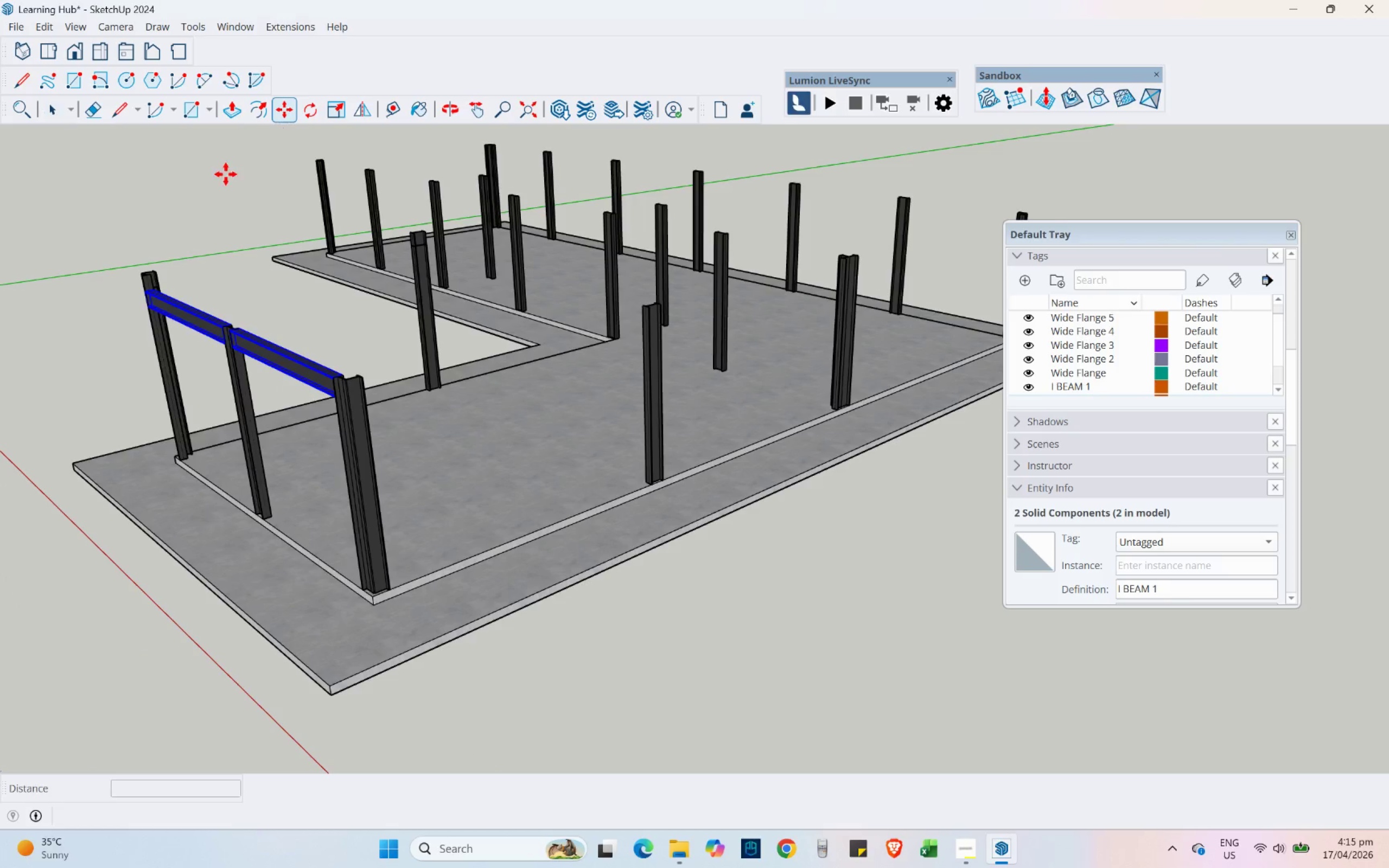 
scroll: coordinate [177, 293], scroll_direction: up, amount: 22.0
 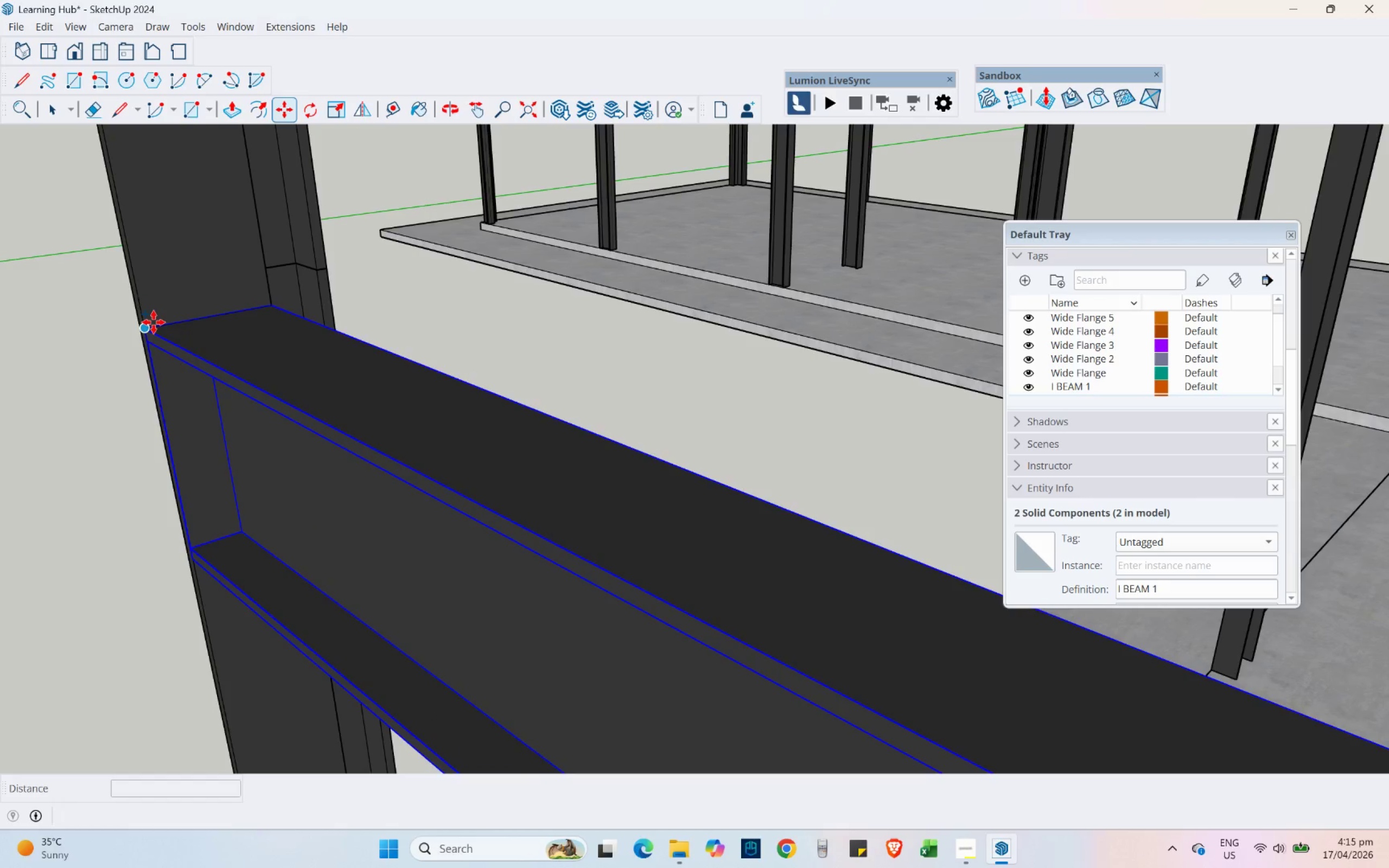 
left_click([154, 323])
 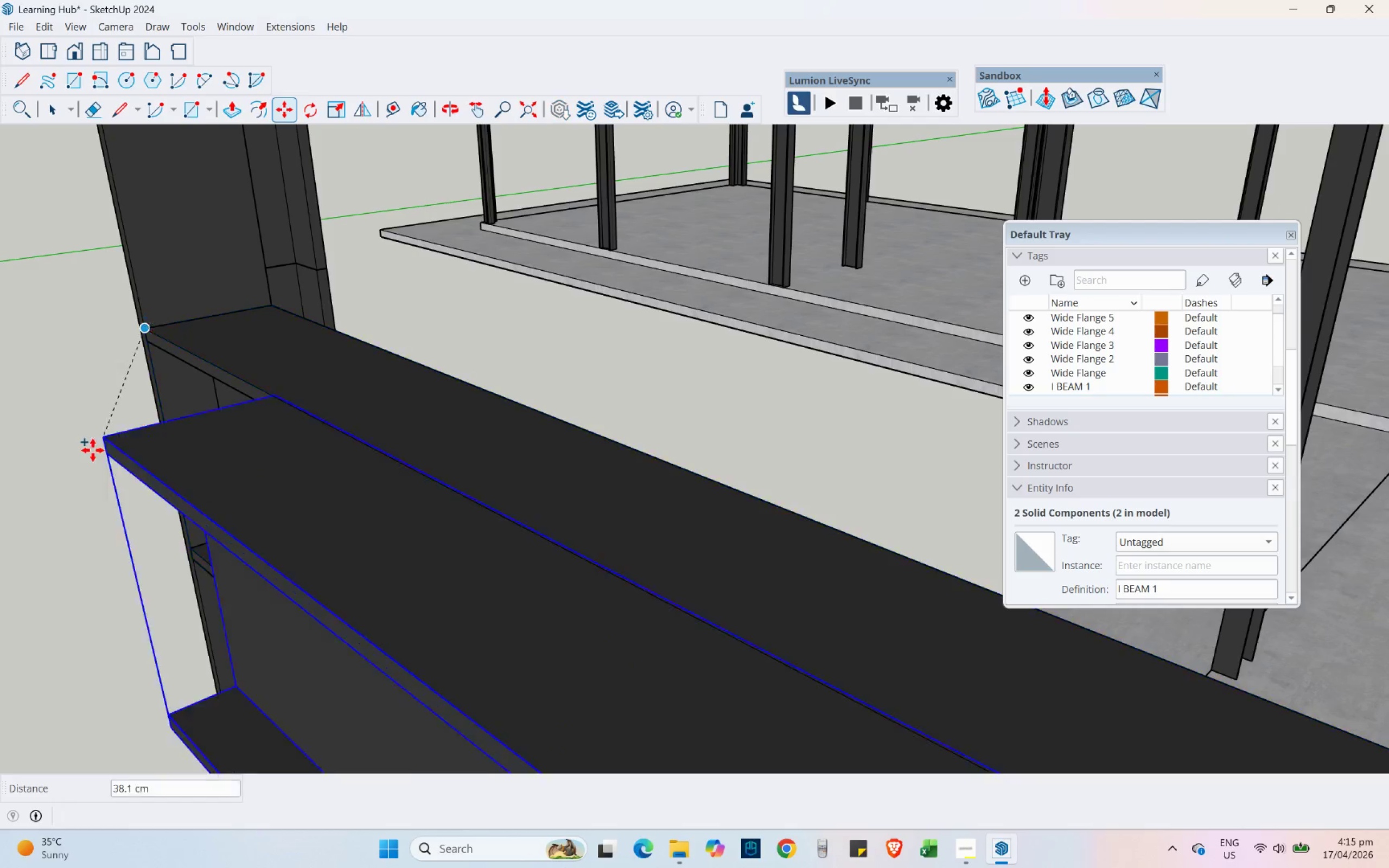 
scroll: coordinate [74, 437], scroll_direction: down, amount: 19.0
 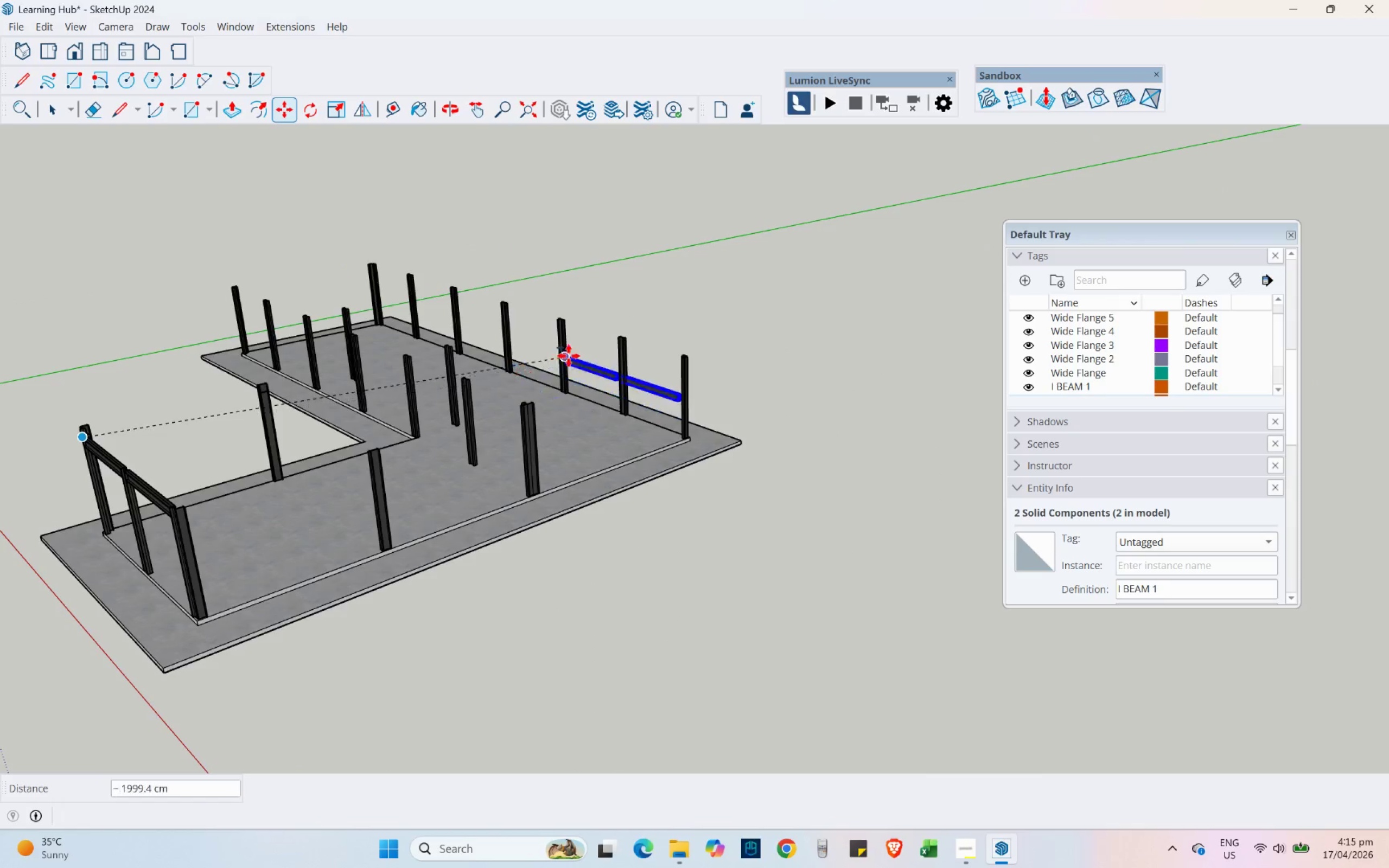 
scroll: coordinate [501, 312], scroll_direction: up, amount: 17.0
 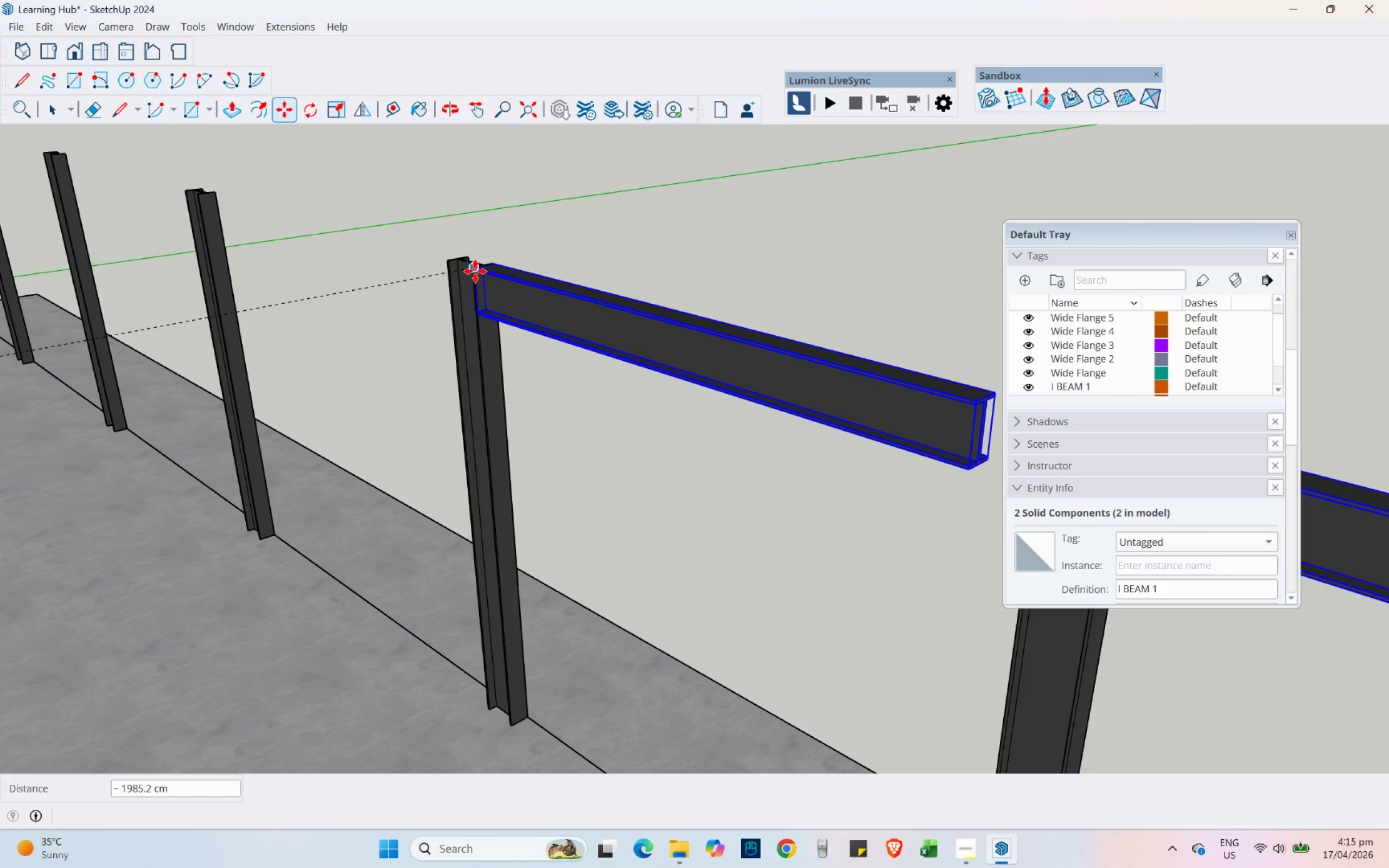 
left_click([475, 271])
 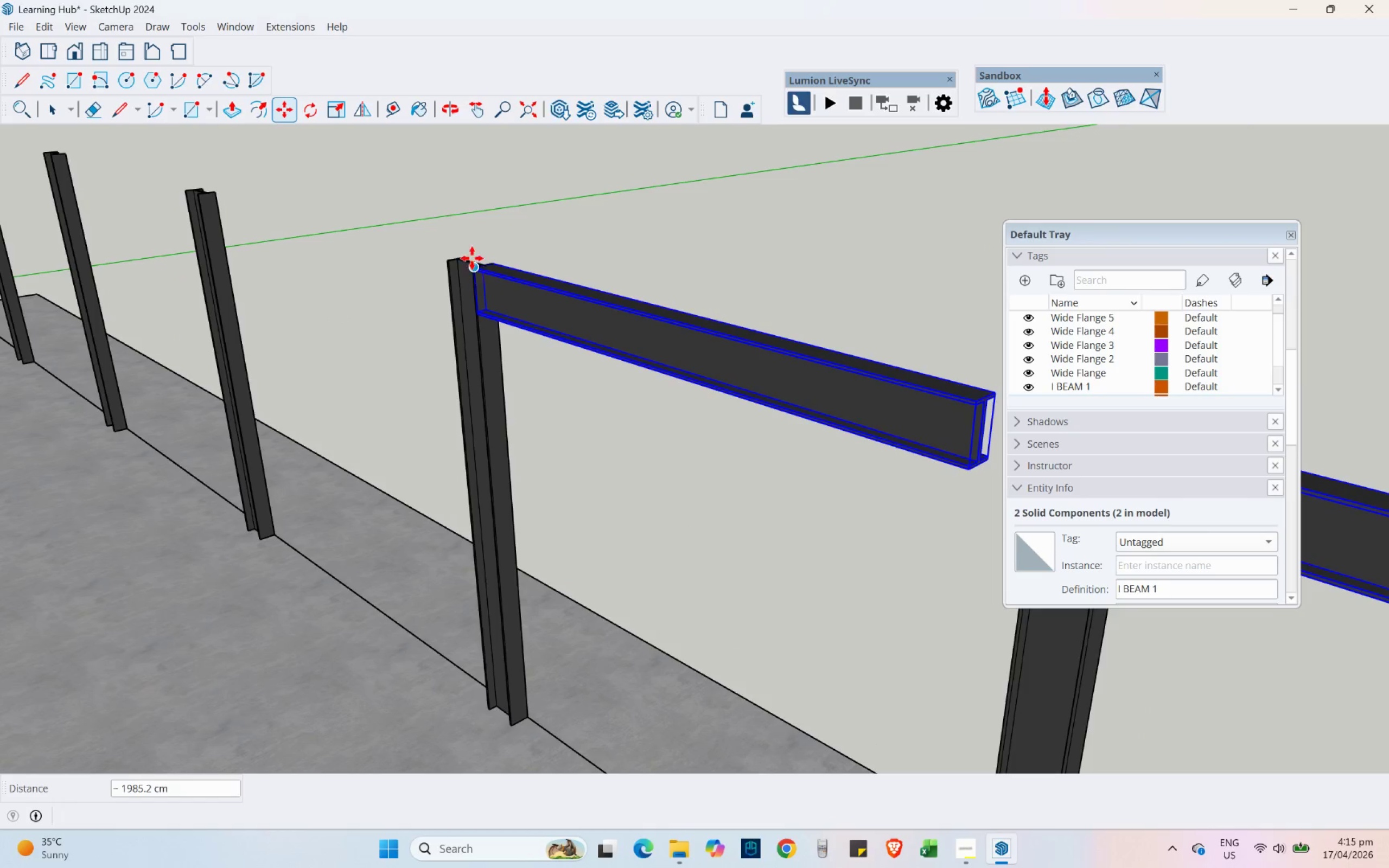 
scroll: coordinate [470, 256], scroll_direction: down, amount: 6.0
 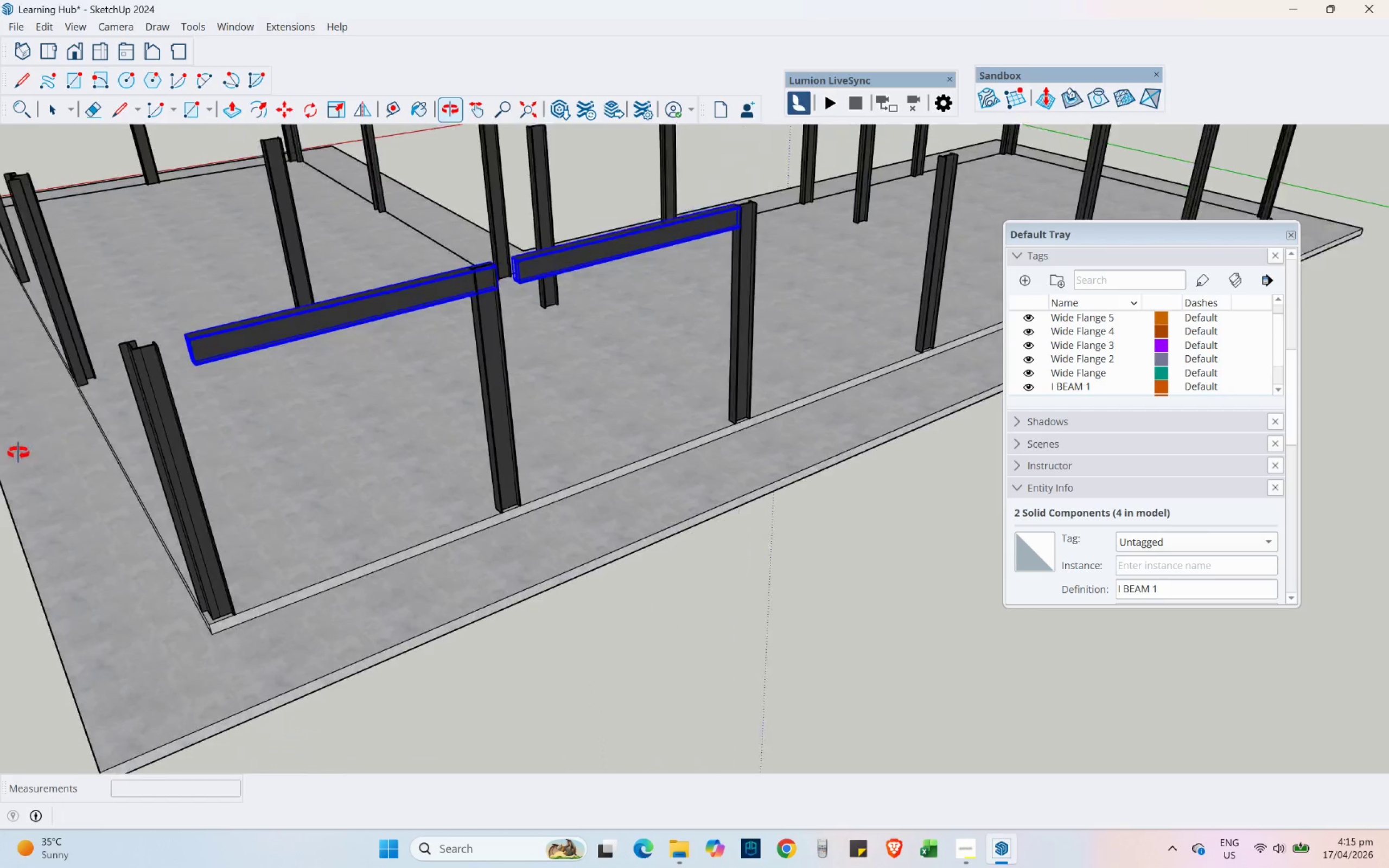 
hold_key(key=ShiftLeft, duration=0.42)
 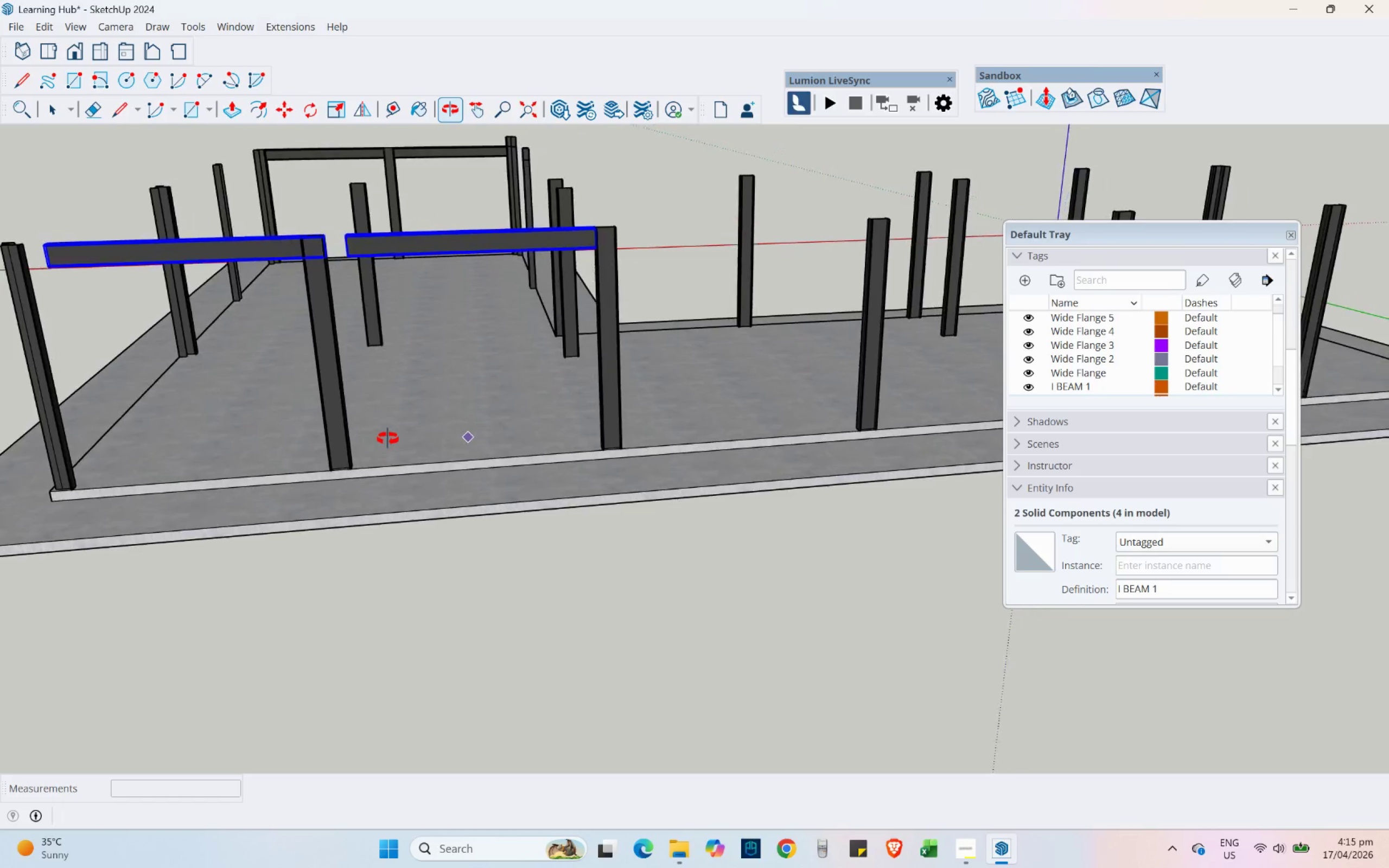 
scroll: coordinate [369, 458], scroll_direction: up, amount: 15.0
 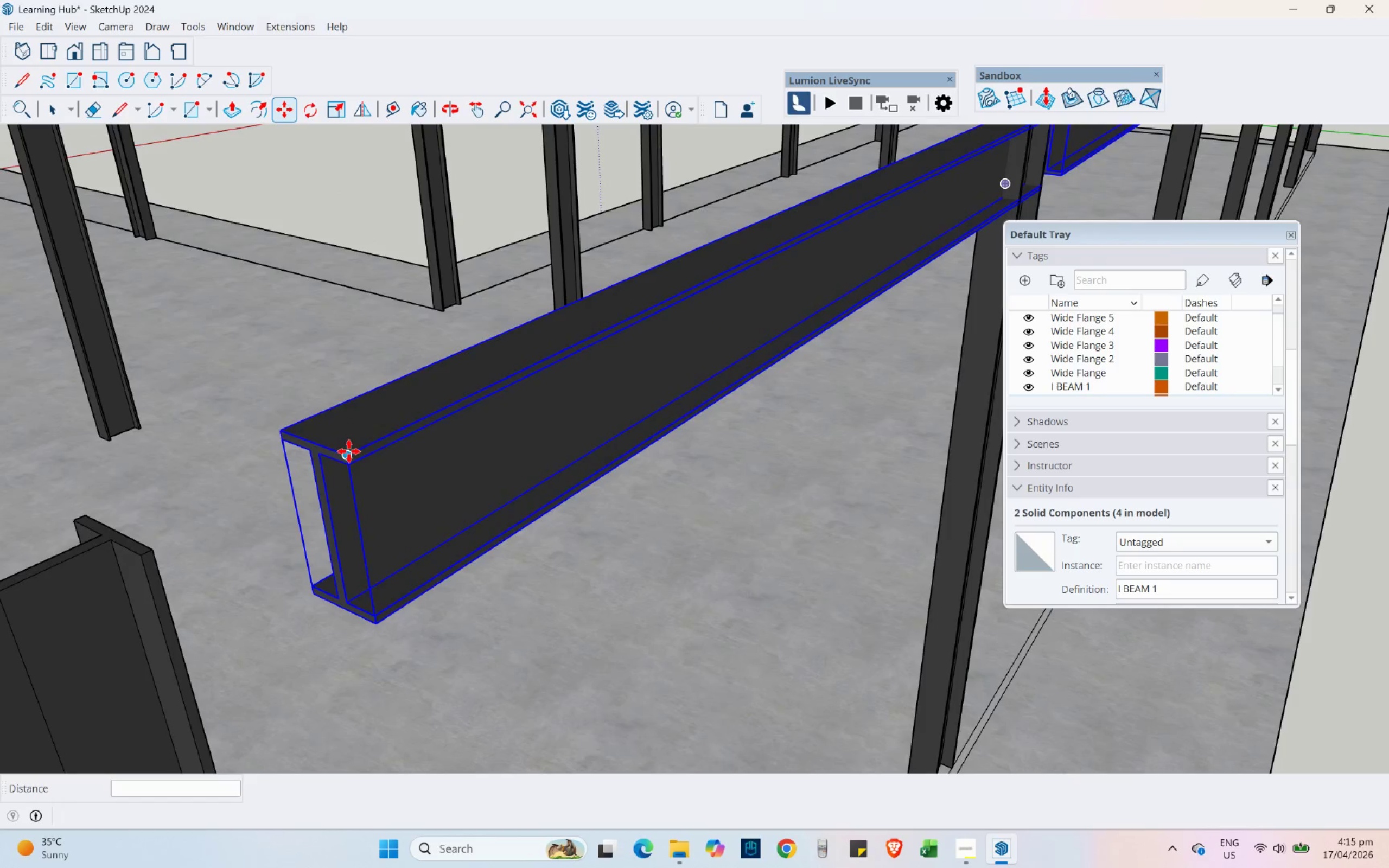 
left_click([349, 451])
 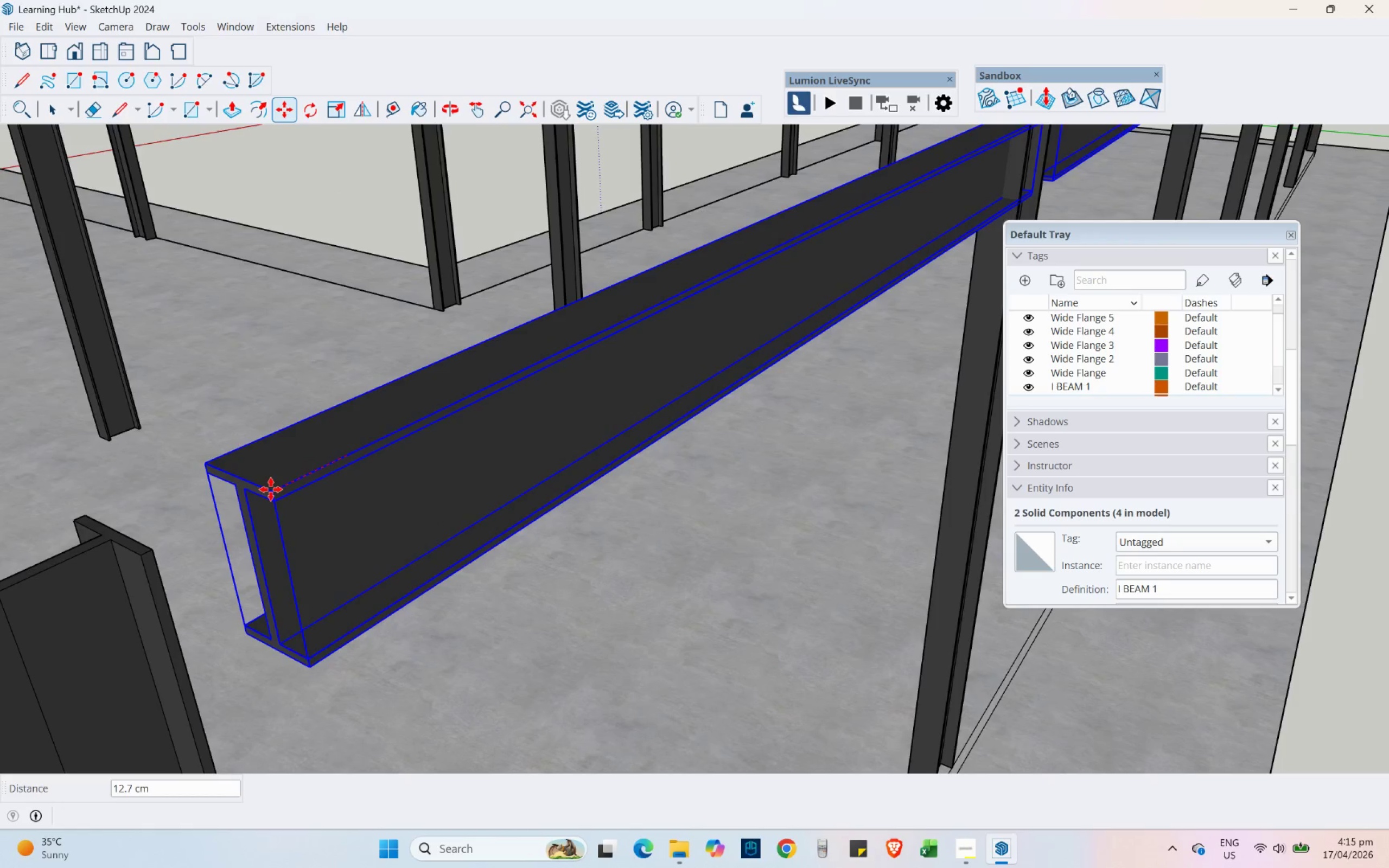 
hold_key(key=ShiftLeft, duration=1.08)
left_click([153, 550])
 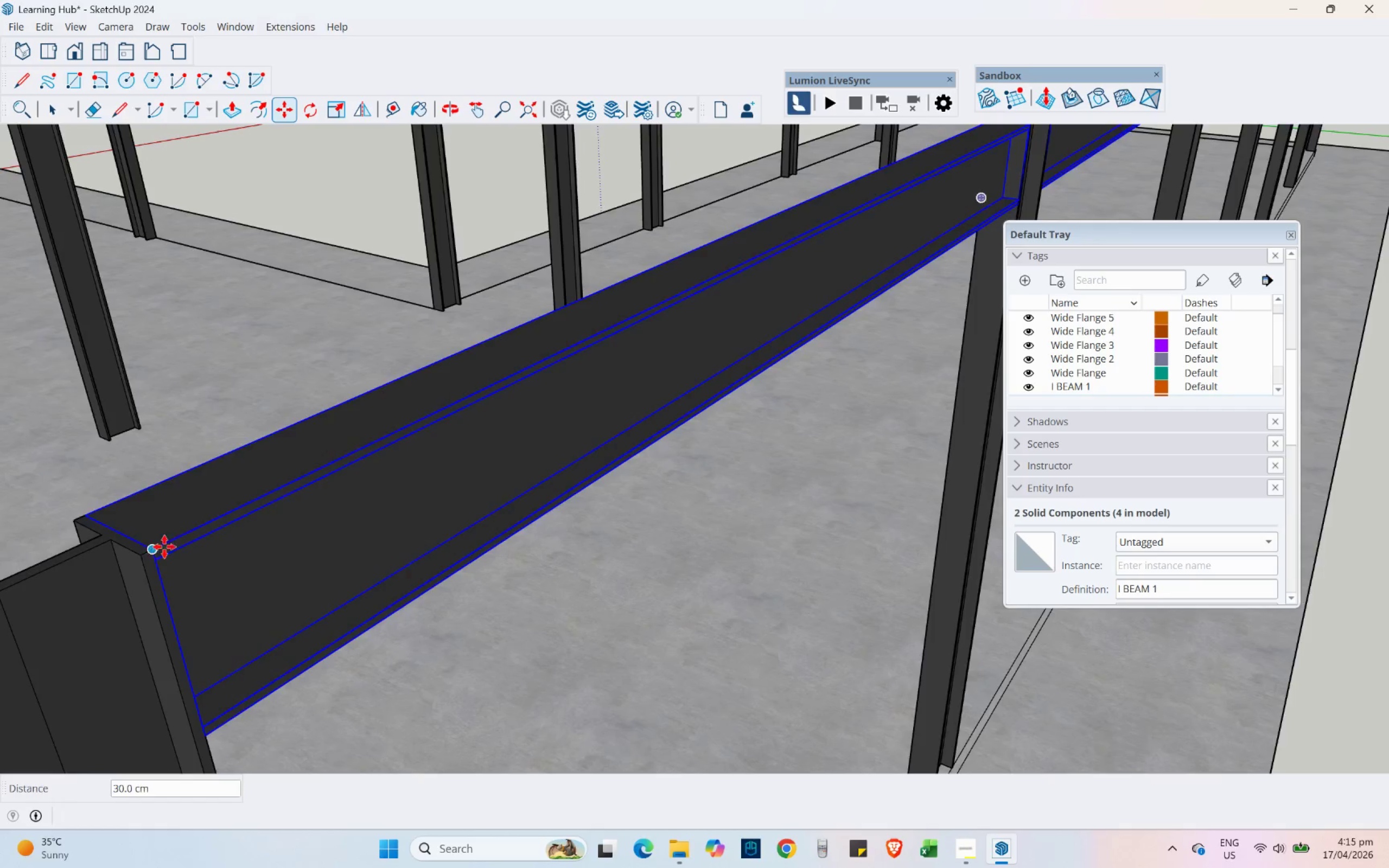 
scroll: coordinate [215, 556], scroll_direction: down, amount: 13.0
 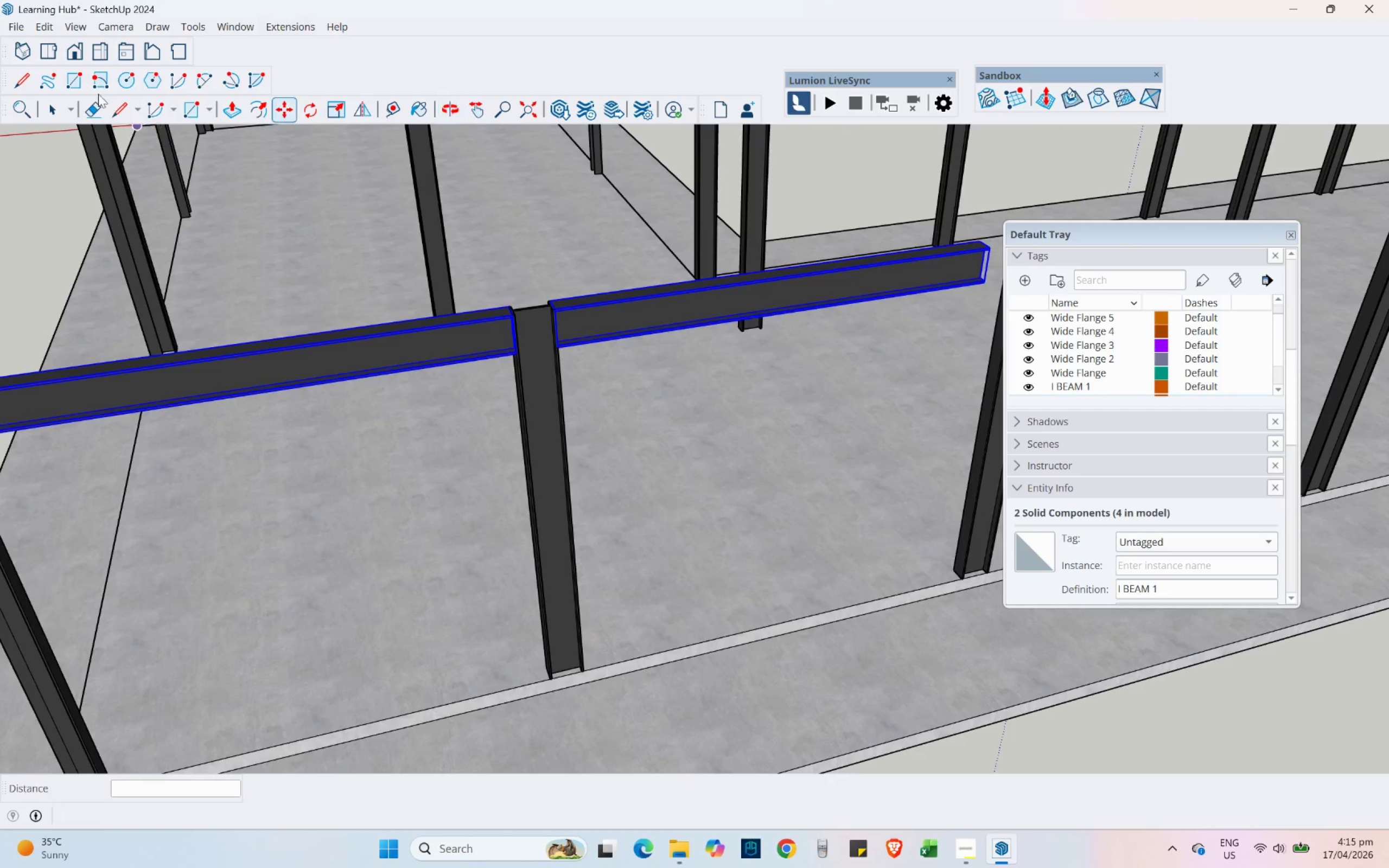 
left_click([50, 100])
 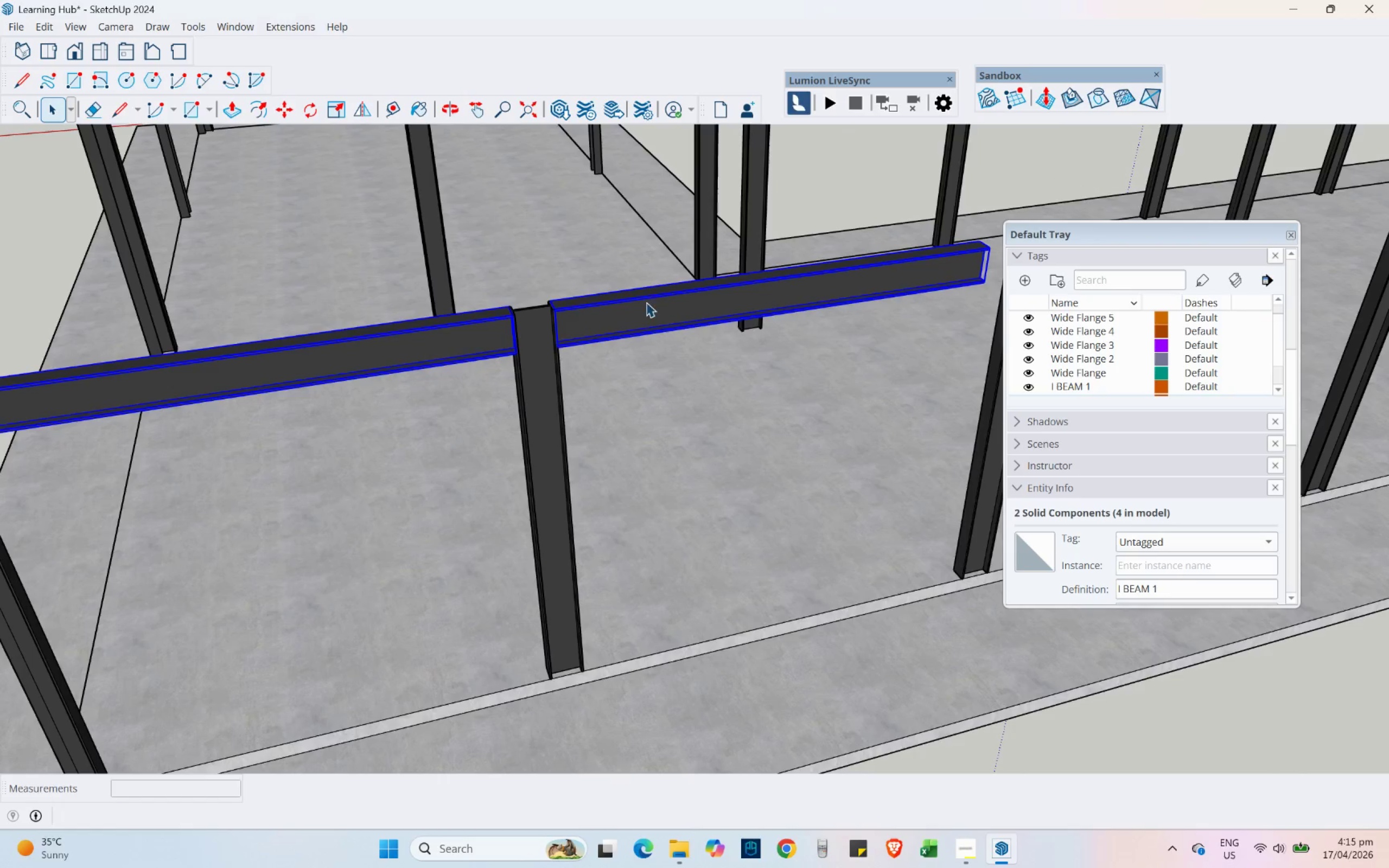 
left_click([646, 312])
 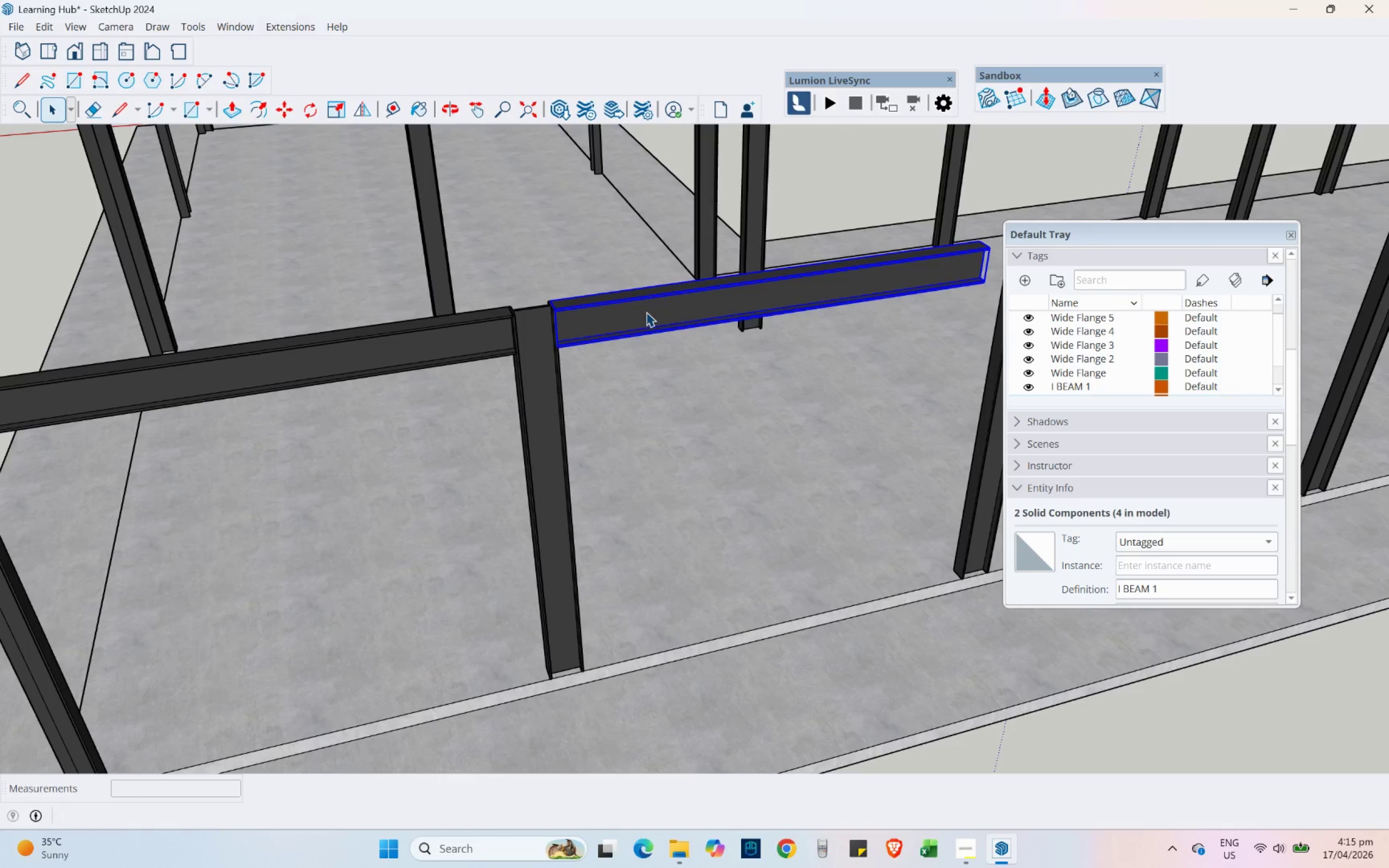 
key(Delete)
 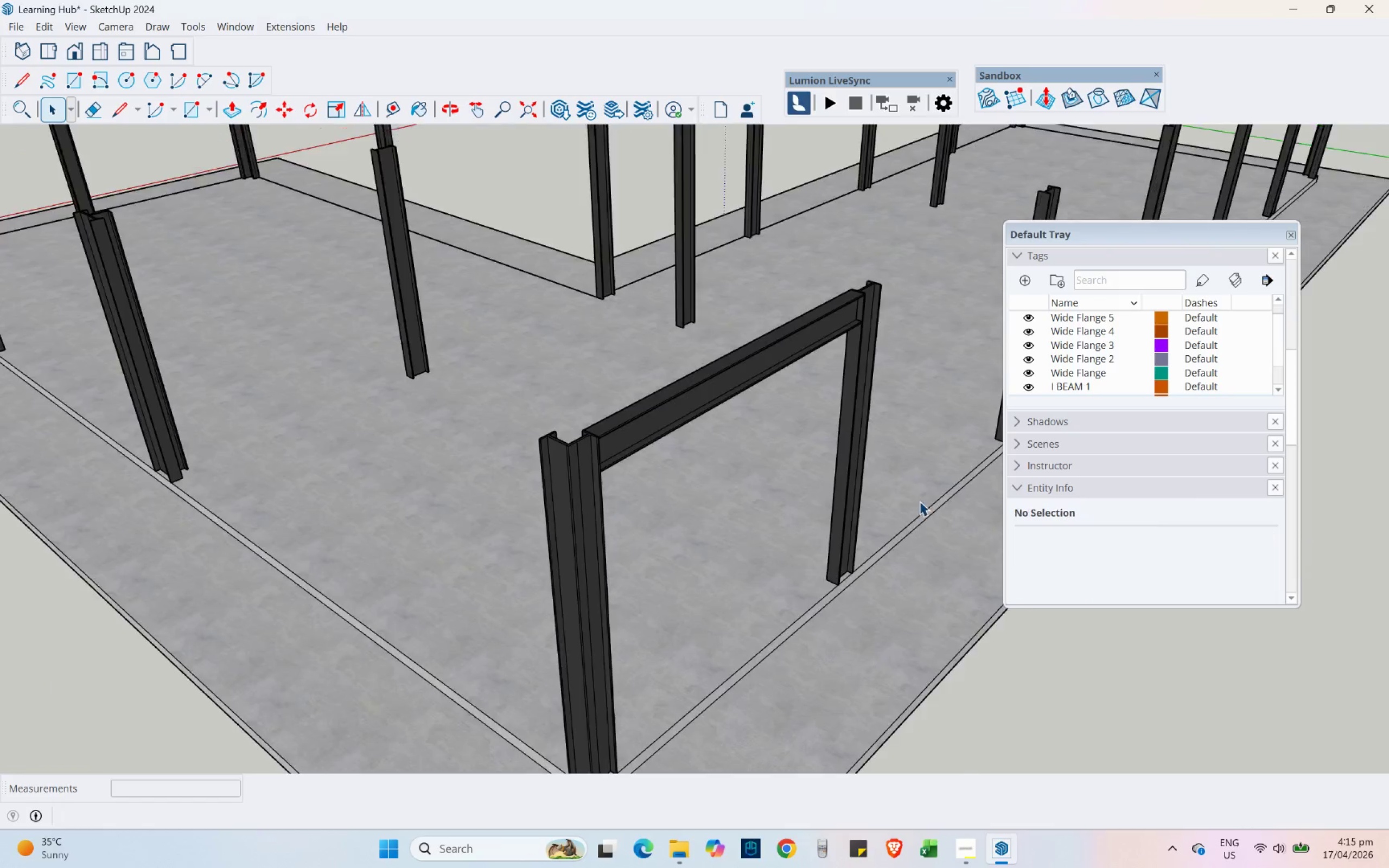 
scroll: coordinate [651, 318], scroll_direction: down, amount: 3.0
 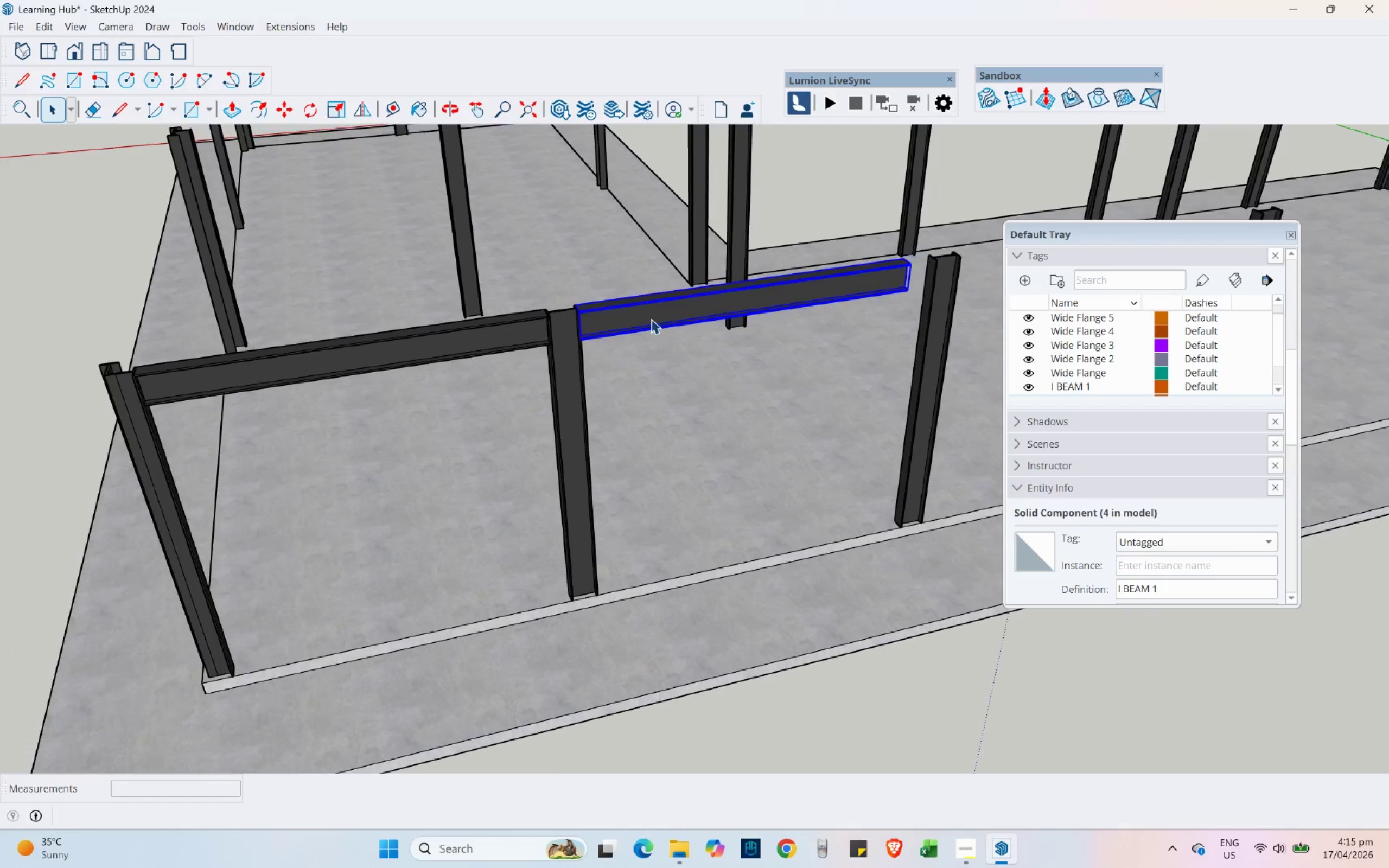 
hold_key(key=ShiftLeft, duration=0.41)
 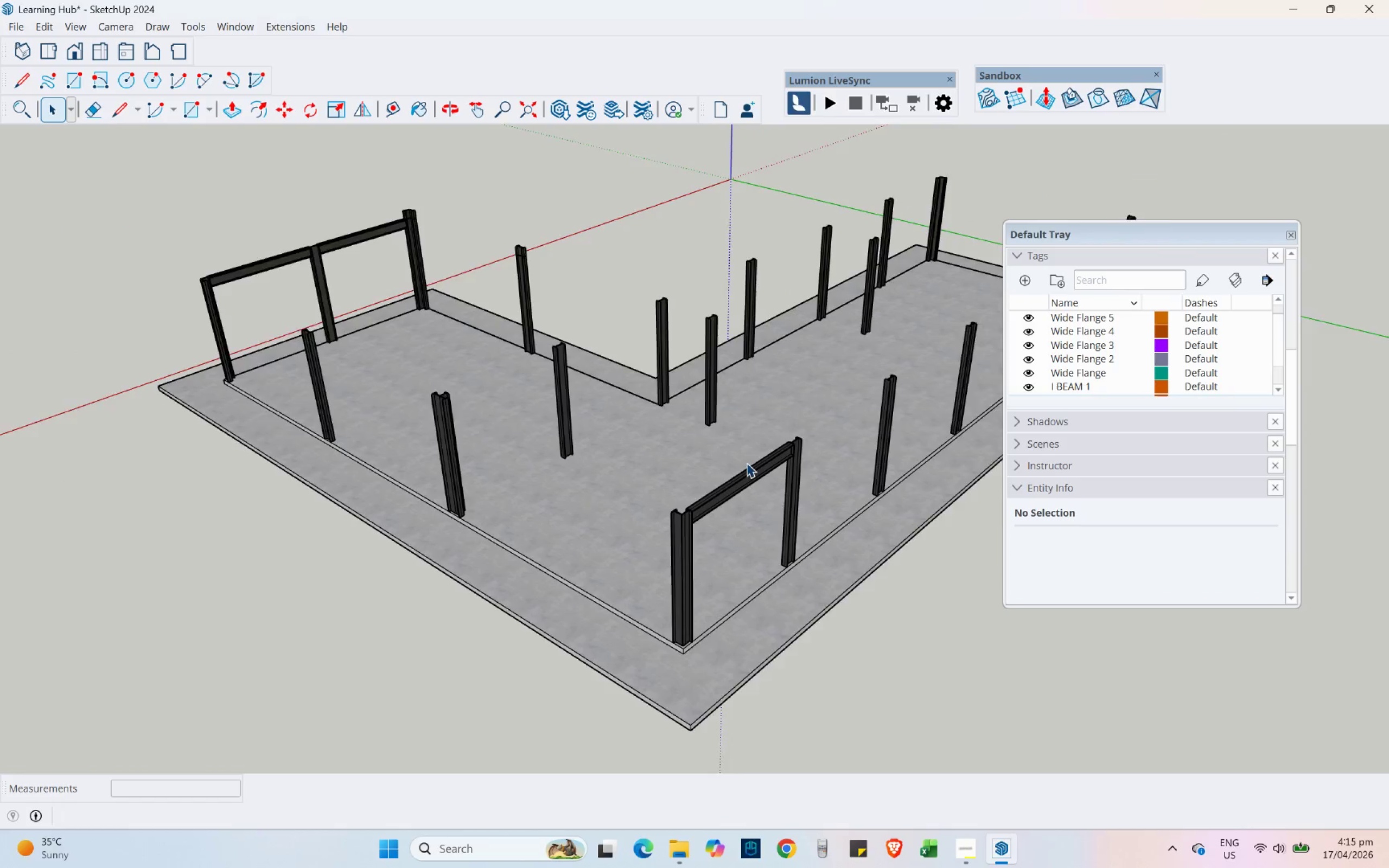 
scroll: coordinate [869, 551], scroll_direction: down, amount: 8.0
 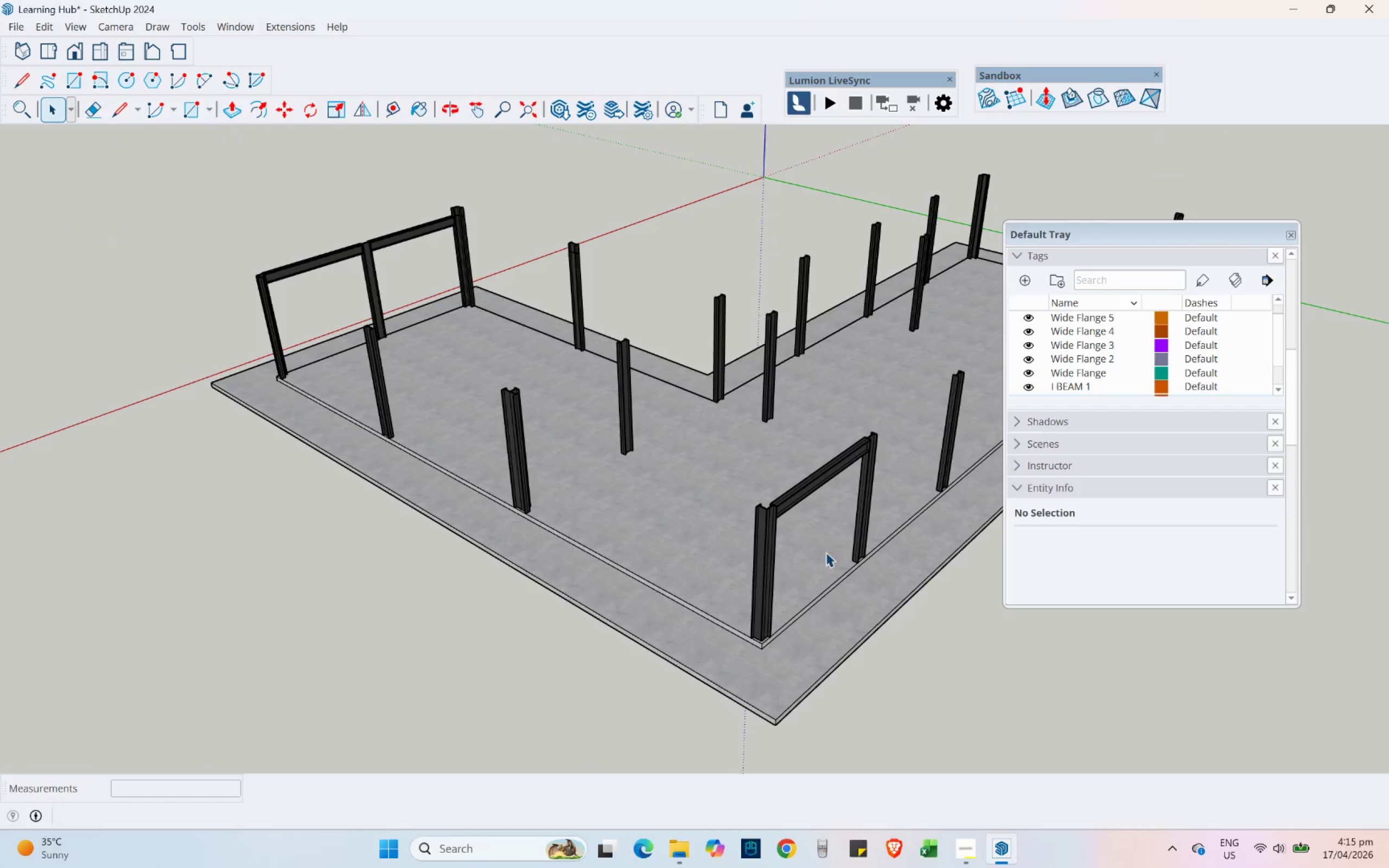 
scroll: coordinate [749, 458], scroll_direction: up, amount: 2.0
 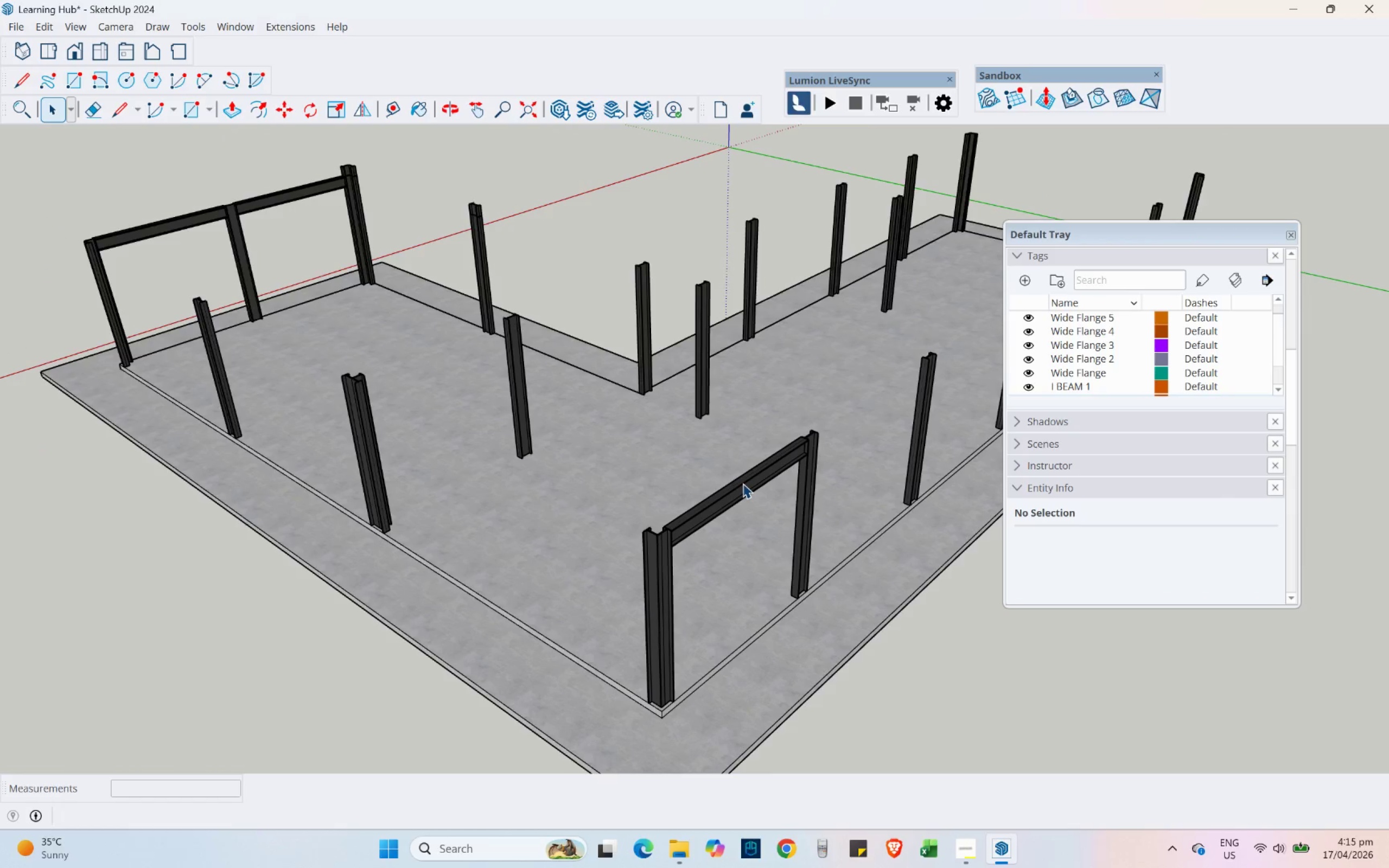 
hold_key(key=ShiftLeft, duration=1.5)
 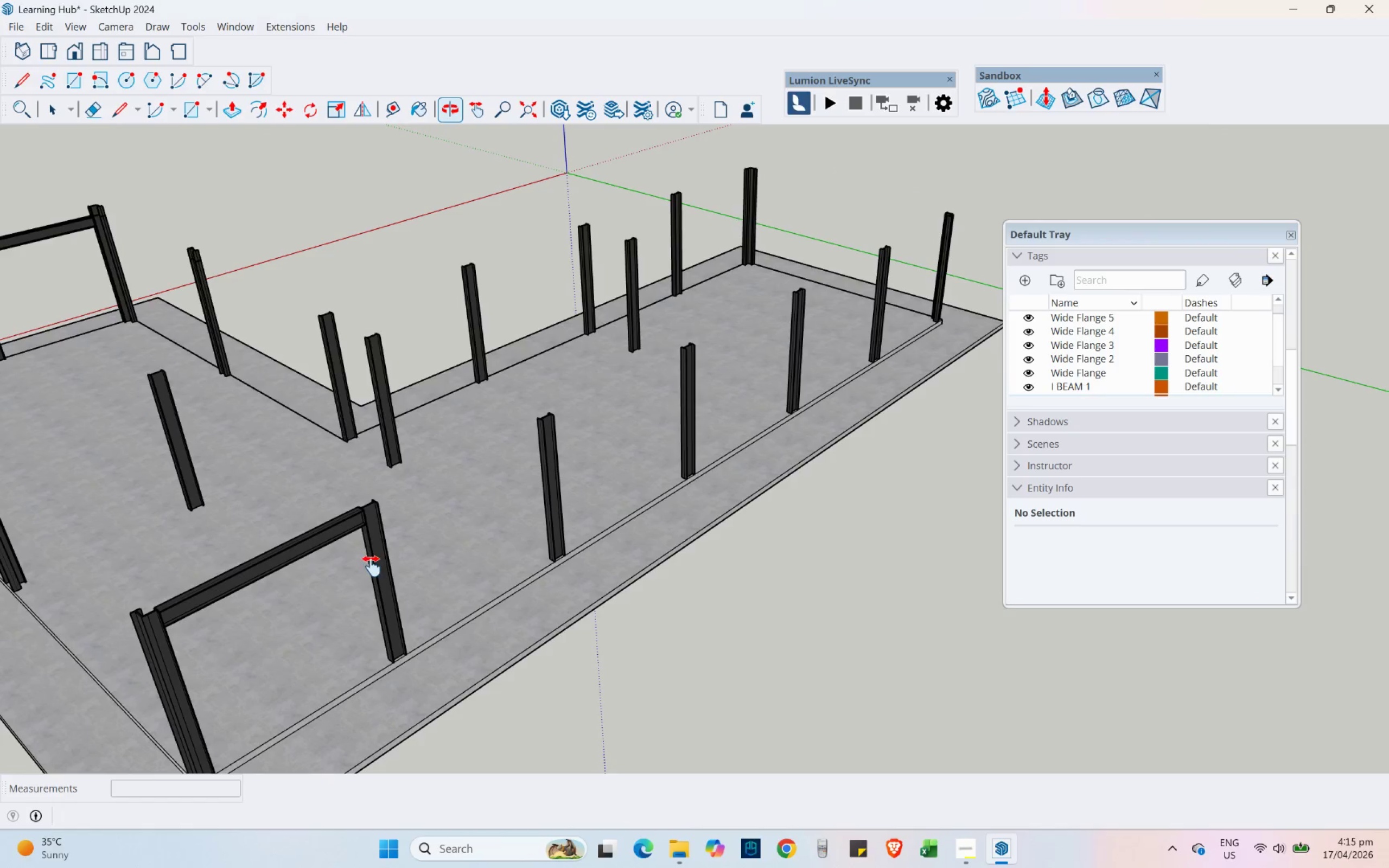 
hold_key(key=ShiftLeft, duration=0.62)
 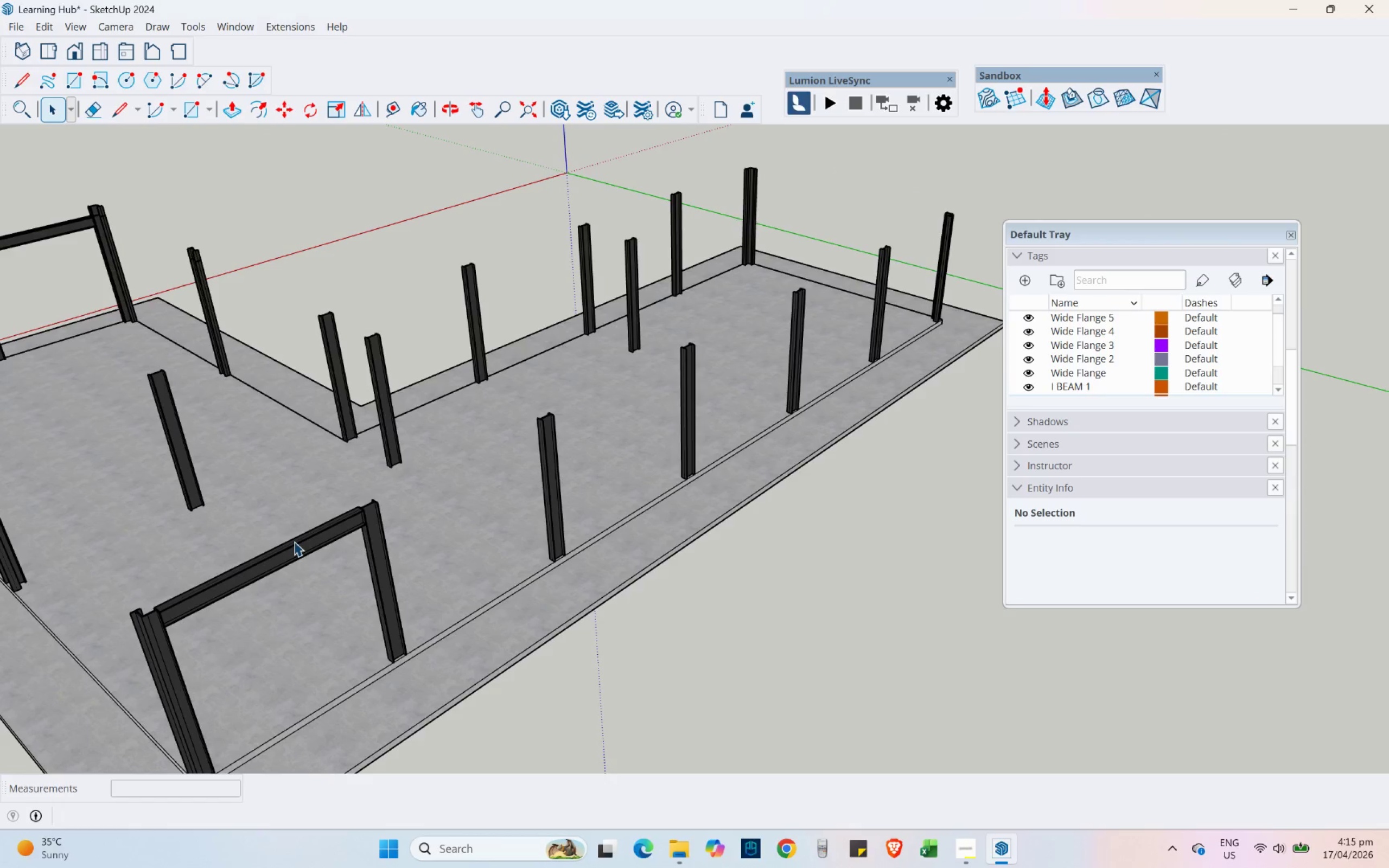 
hold_key(key=ShiftLeft, duration=17.62)
left_click([294, 541])
 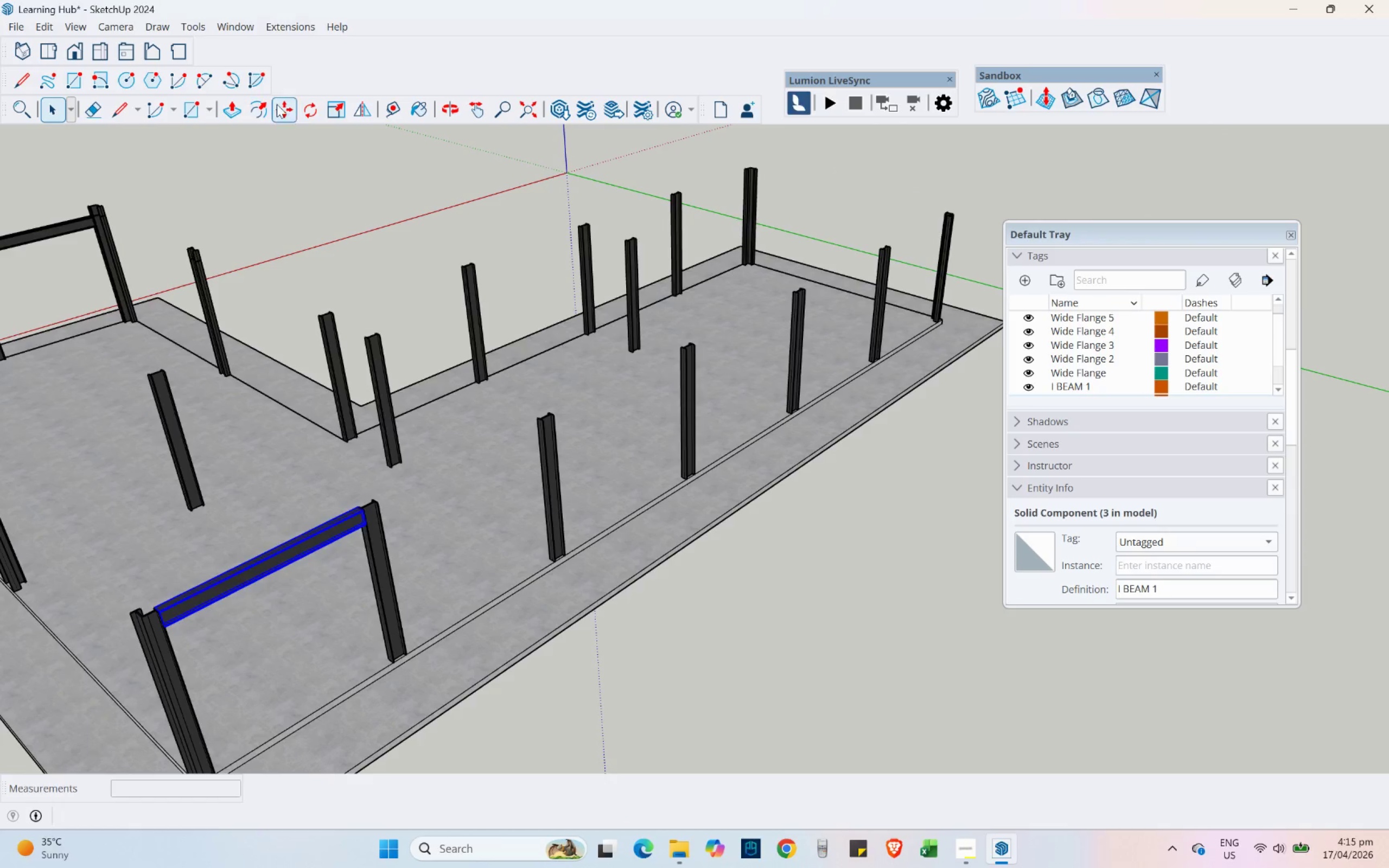 
left_click([279, 105])
 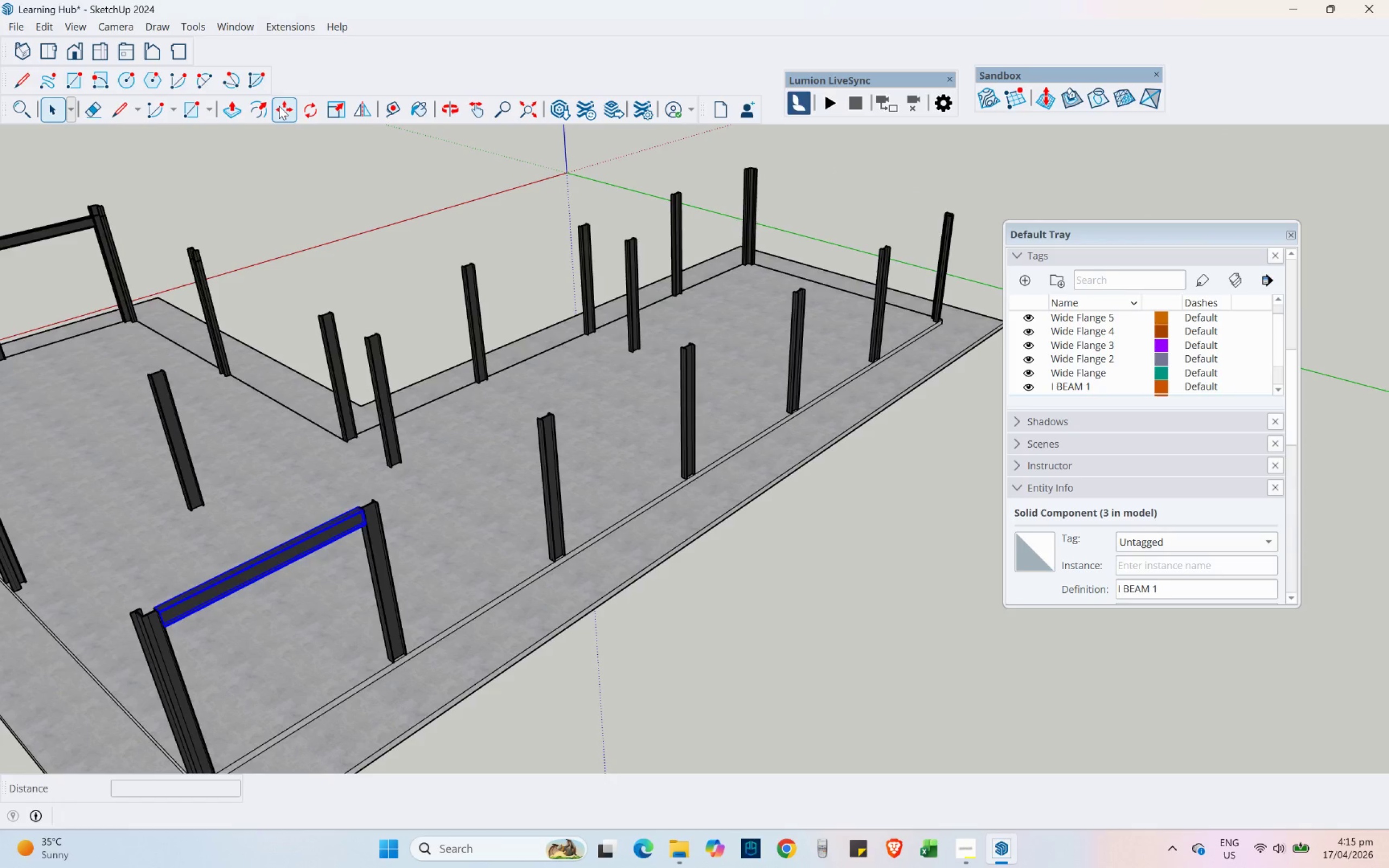 
key(Control+ControlLeft)
 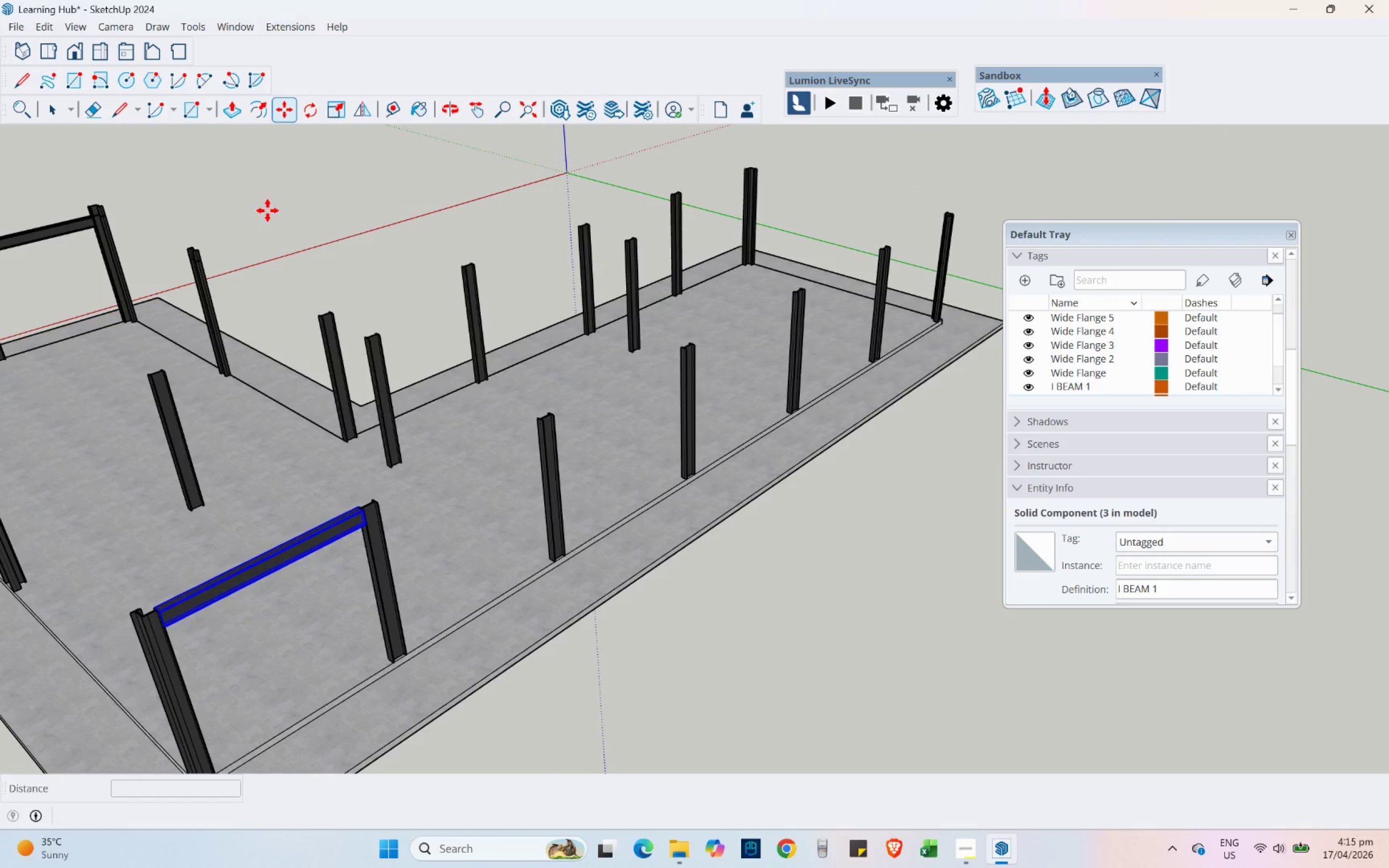 
scroll: coordinate [187, 592], scroll_direction: up, amount: 18.0
 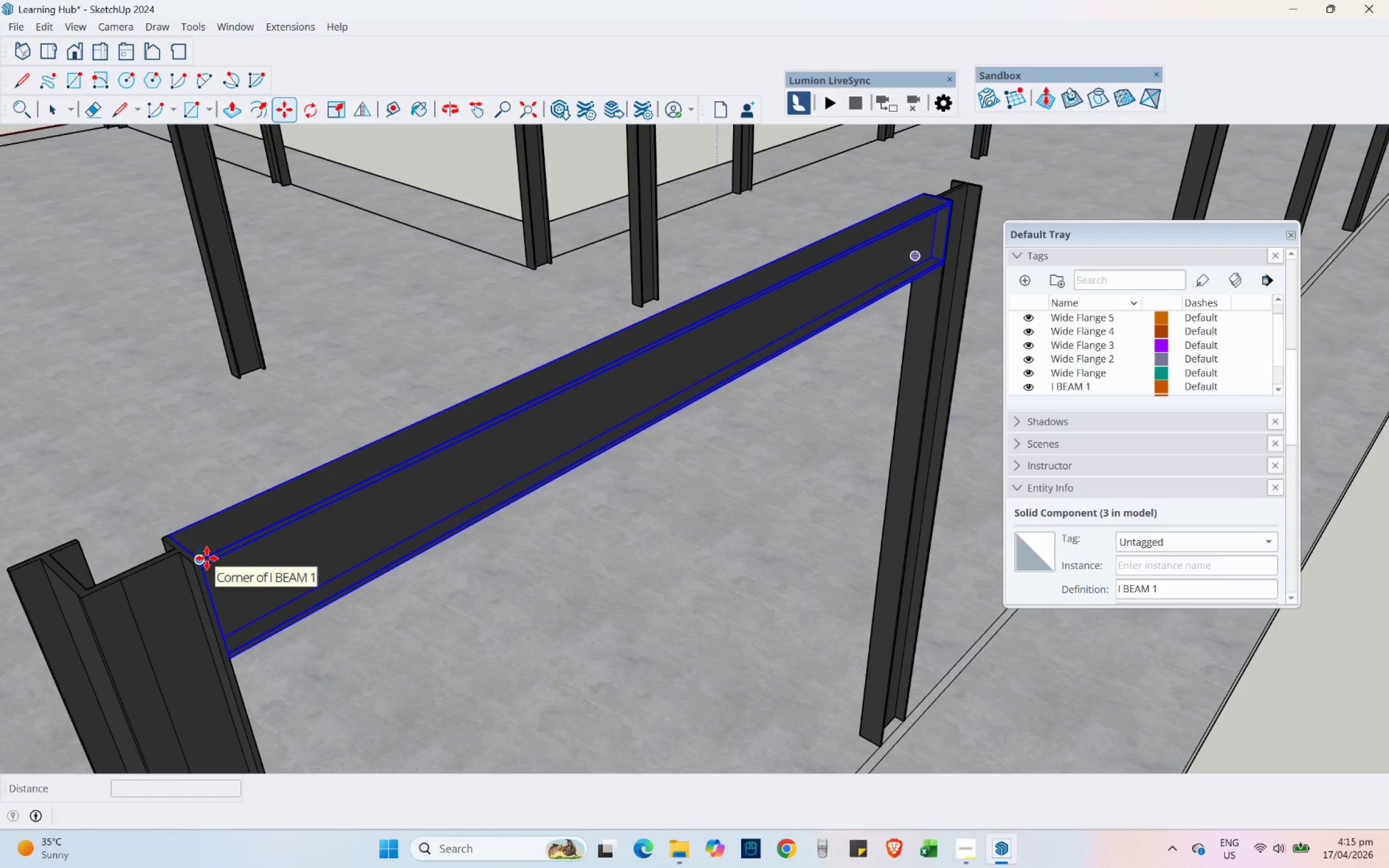 
scroll: coordinate [207, 558], scroll_direction: down, amount: 6.0
 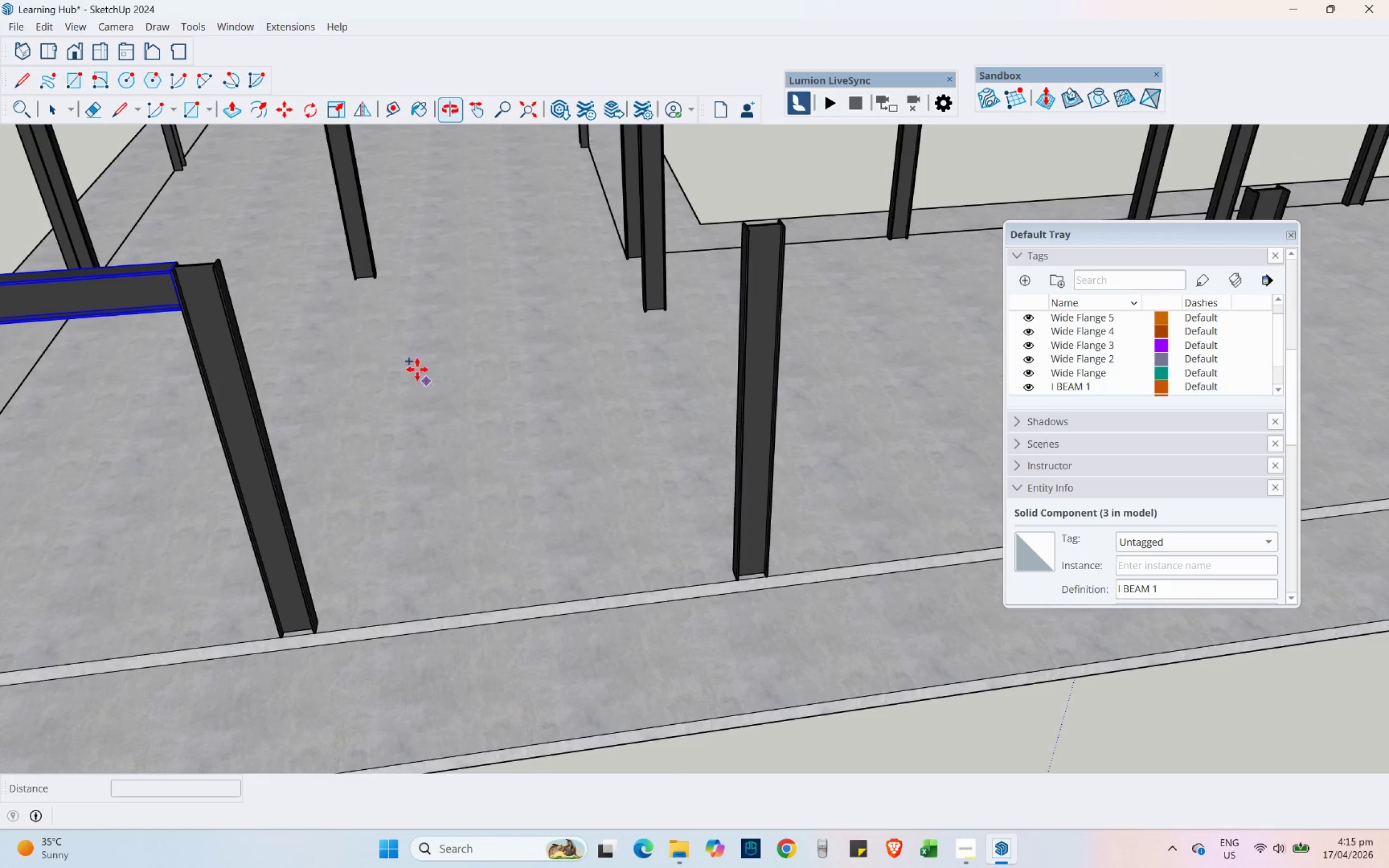 
scroll: coordinate [139, 322], scroll_direction: up, amount: 6.0
 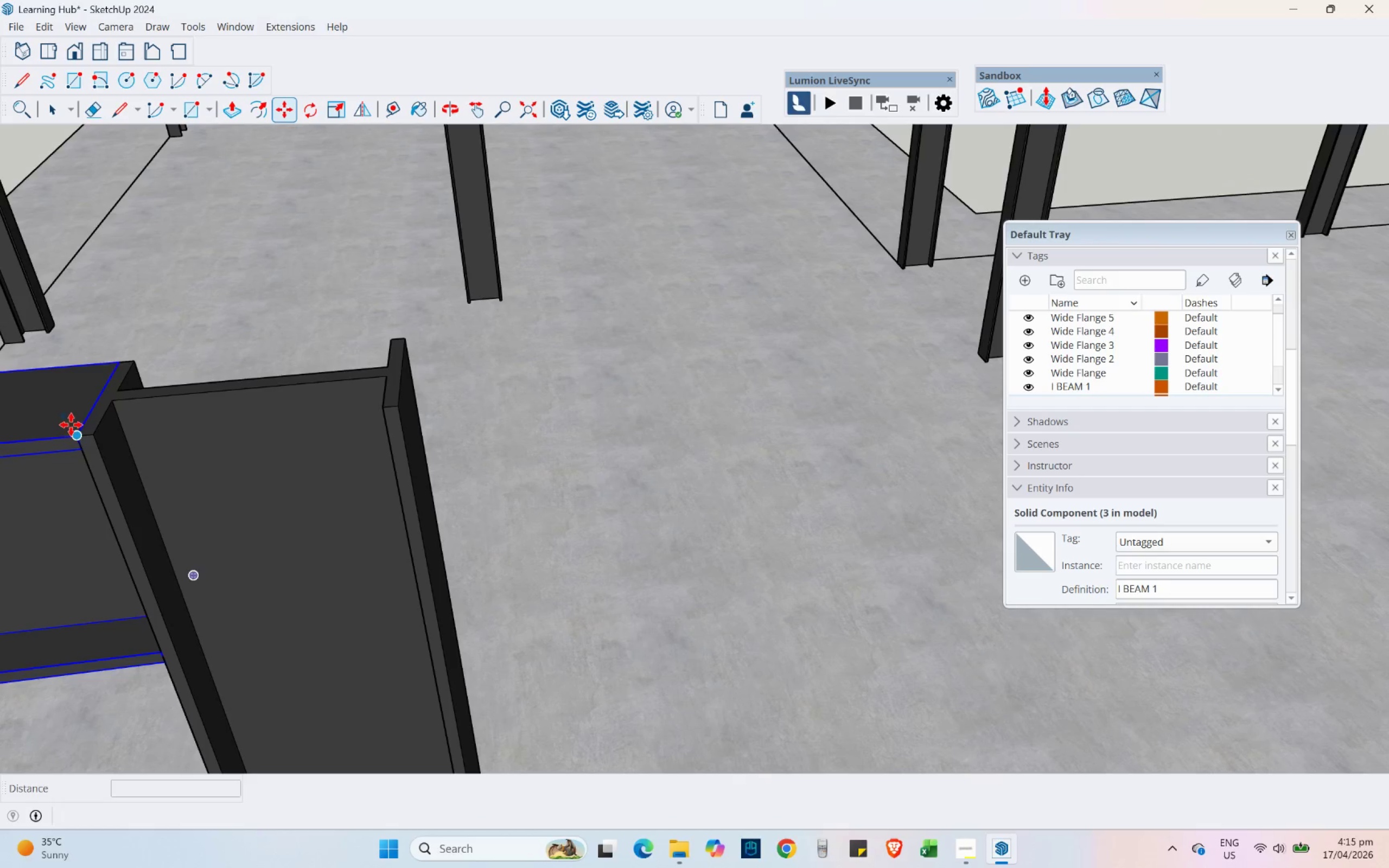 
left_click([78, 430])
 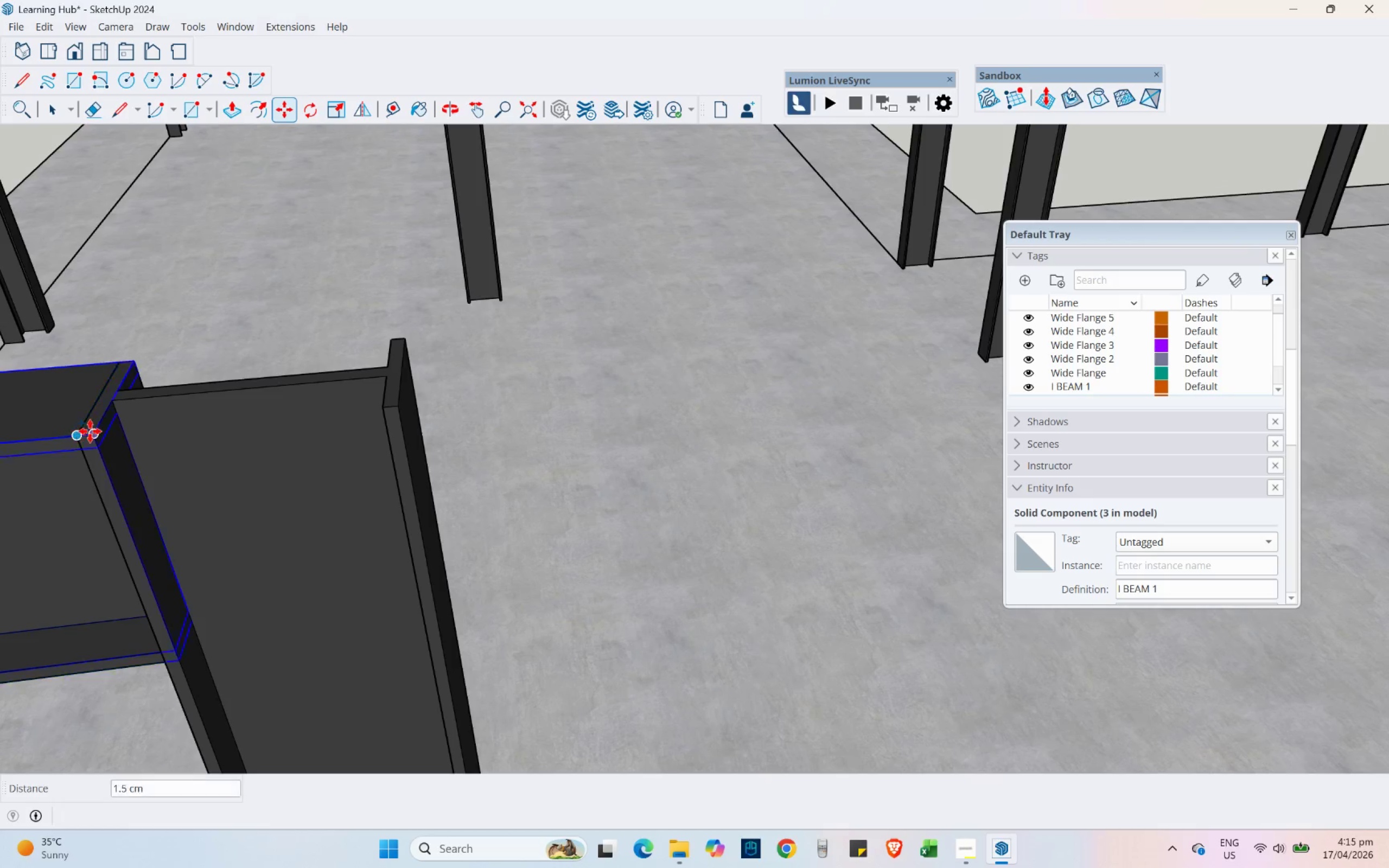 
scroll: coordinate [936, 362], scroll_direction: down, amount: 31.0
 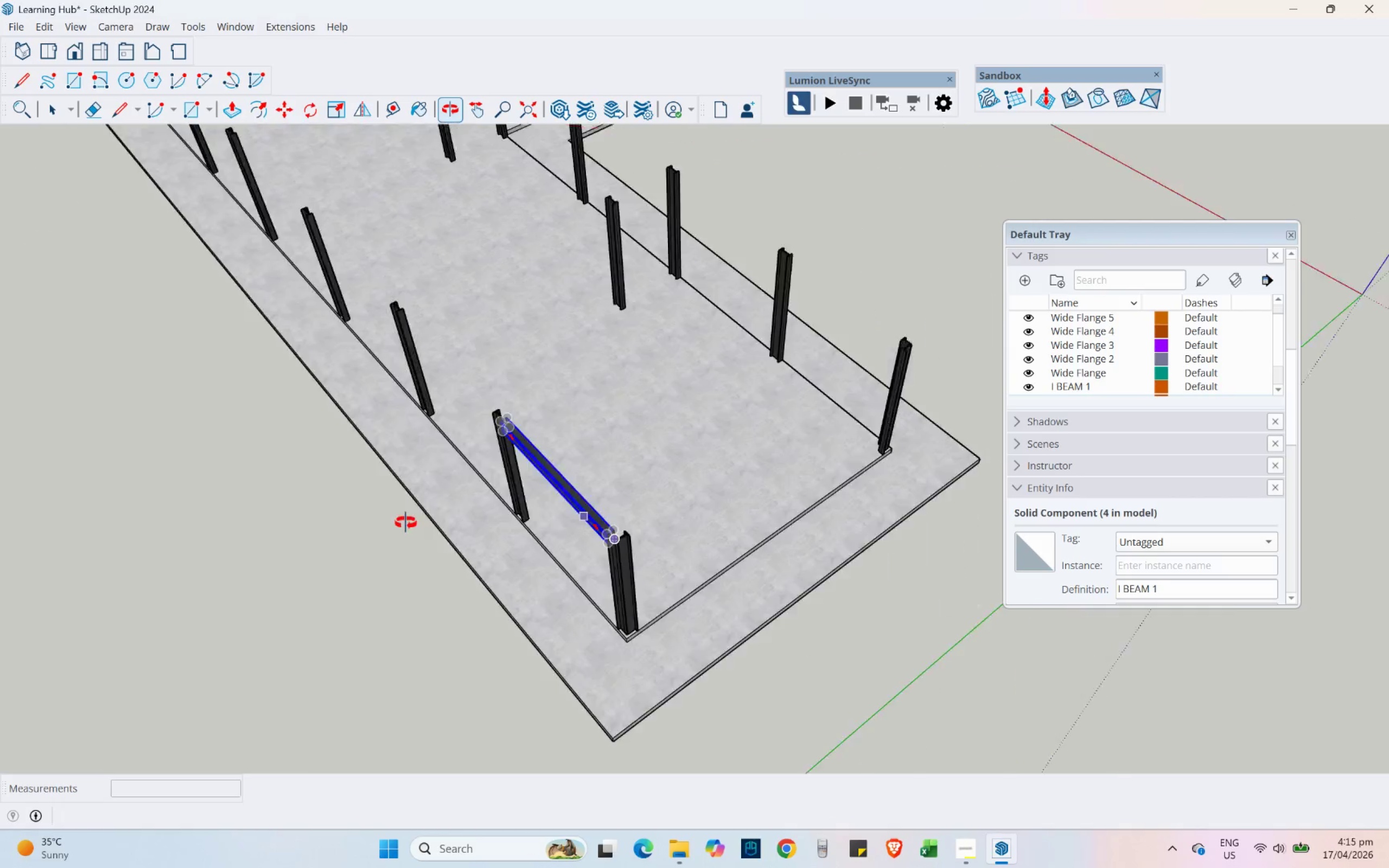 
scroll: coordinate [585, 536], scroll_direction: up, amount: 12.0
 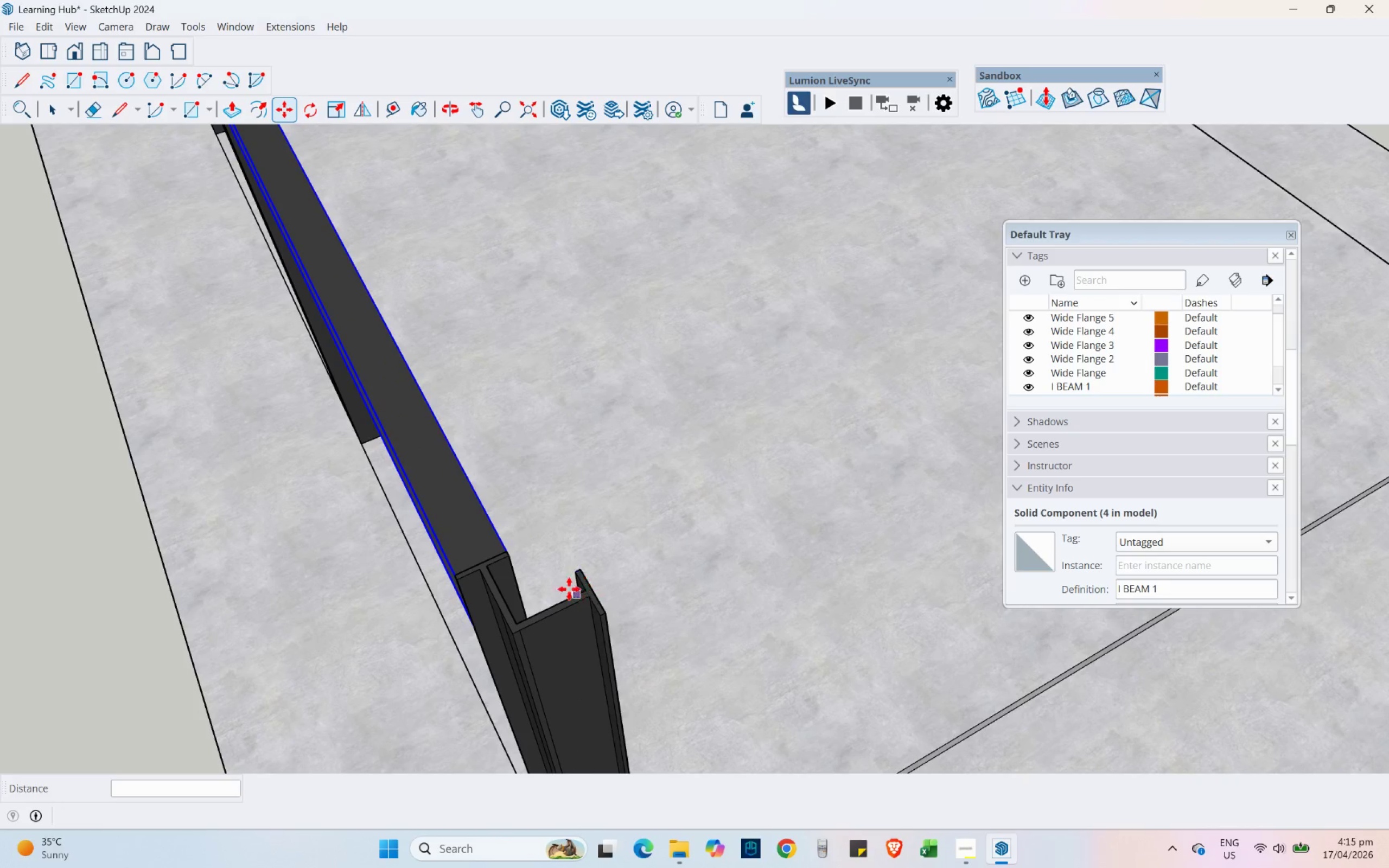 
key(Control+ControlLeft)
 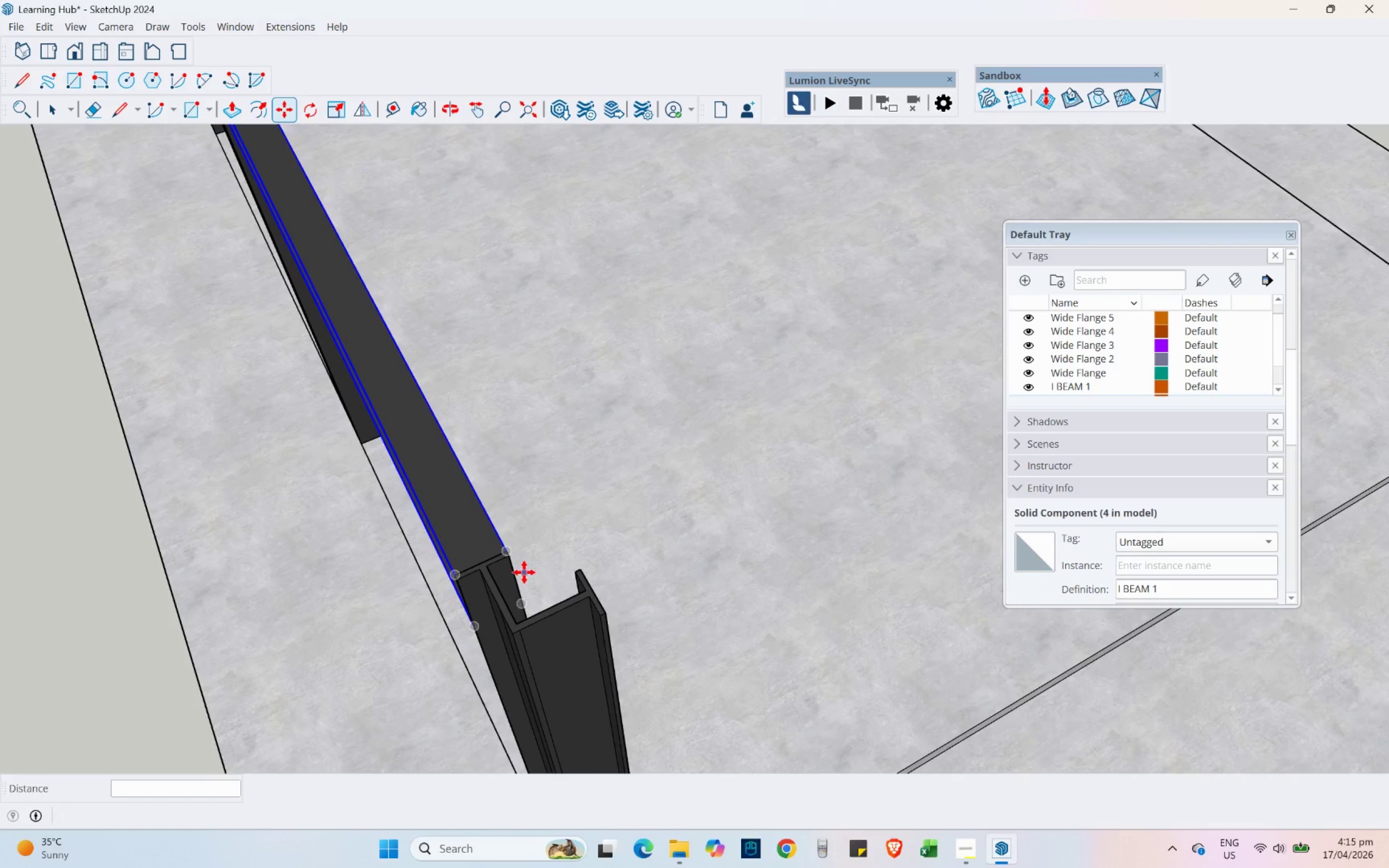 
scroll: coordinate [521, 566], scroll_direction: up, amount: 4.0
 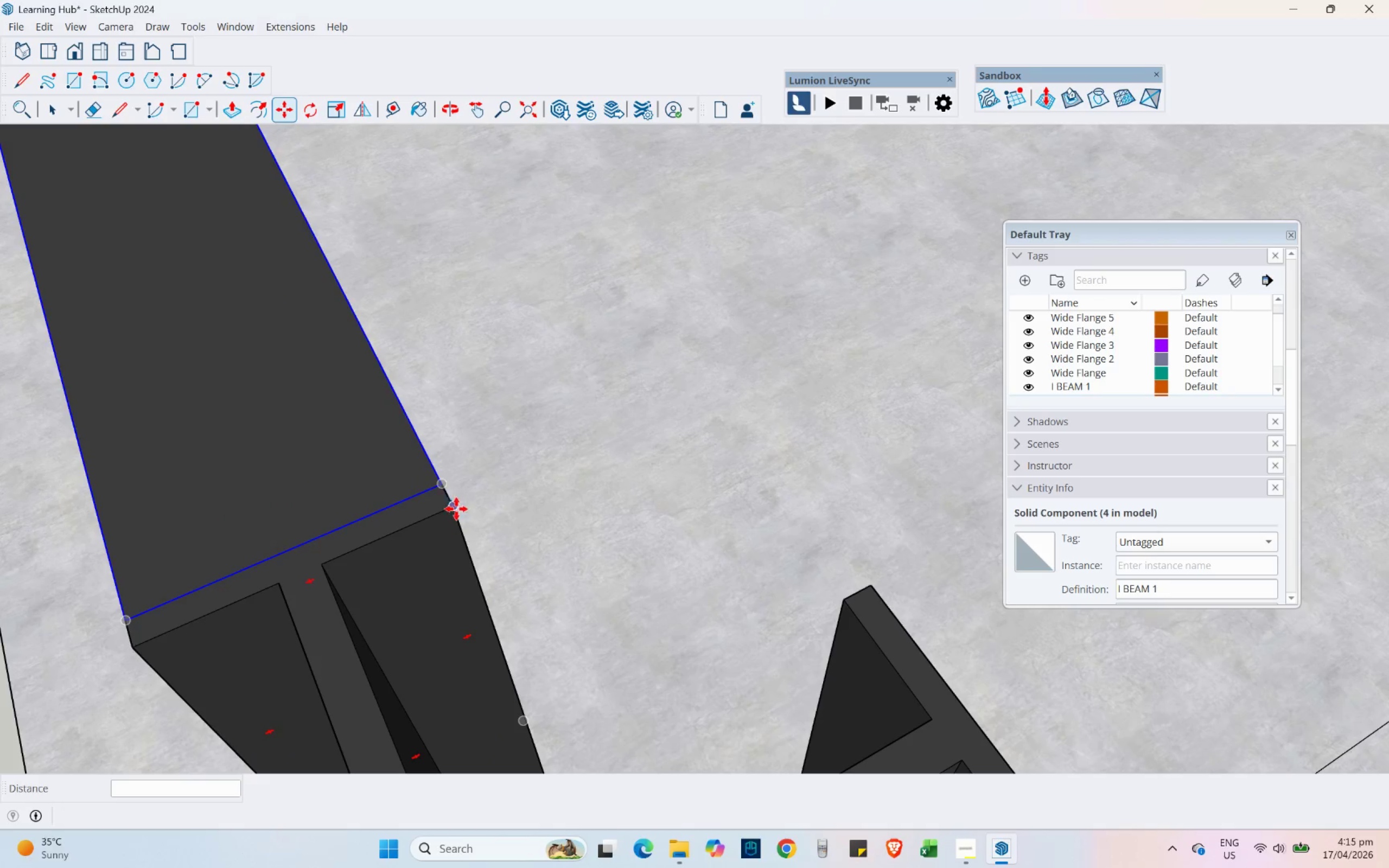 
left_click([456, 500])
 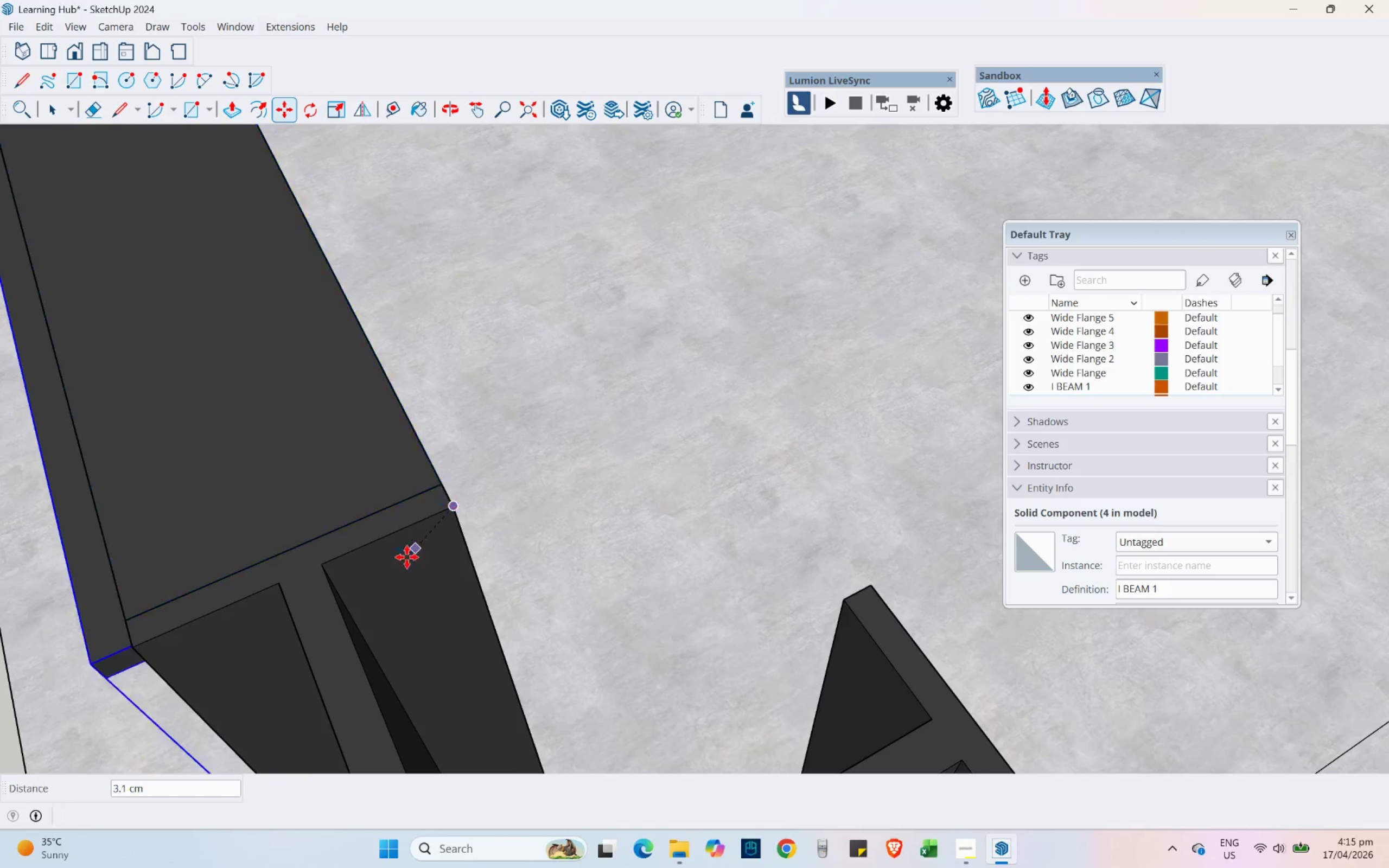 
hold_key(key=ShiftLeft, duration=0.34)
 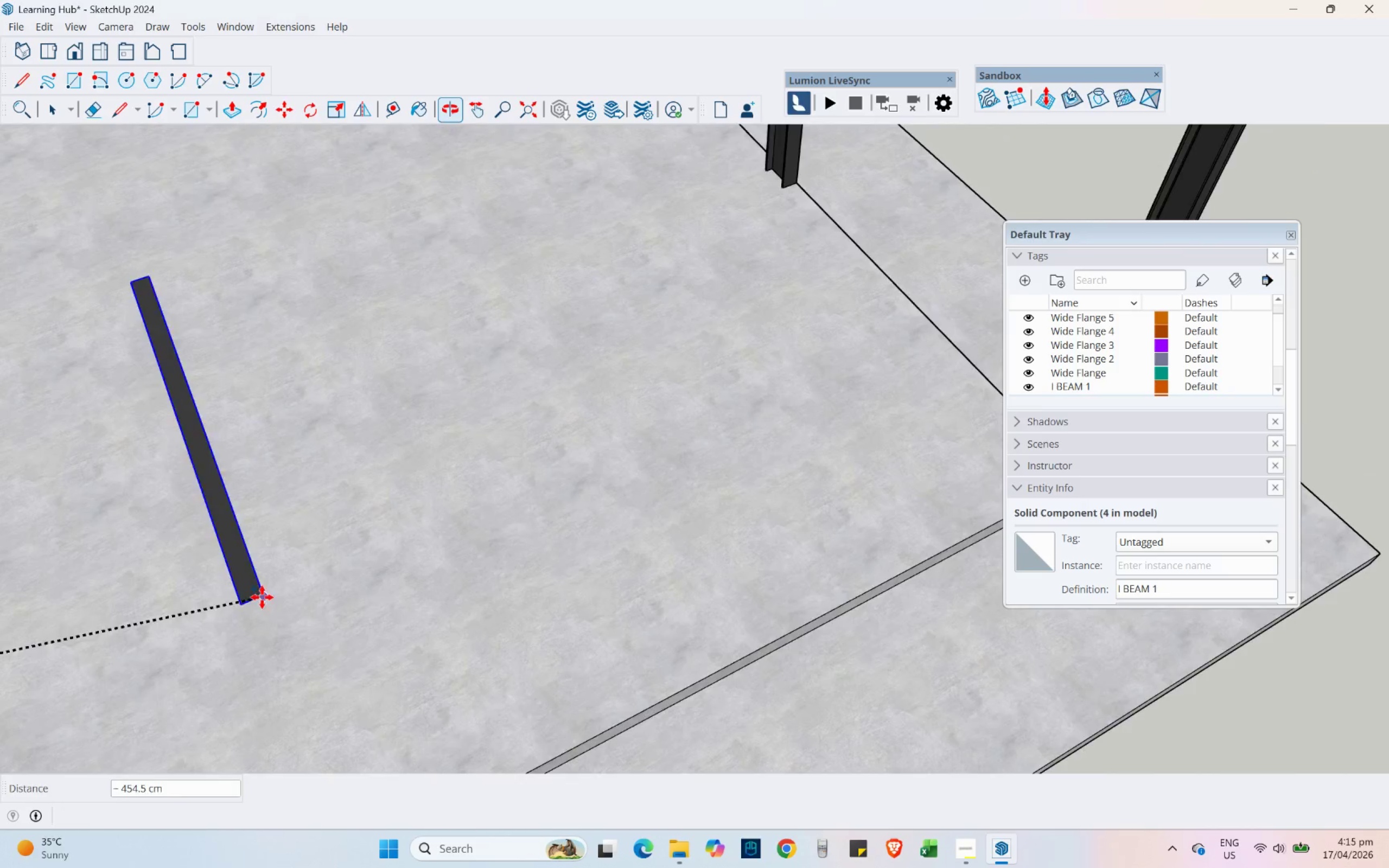 
scroll: coordinate [307, 592], scroll_direction: down, amount: 19.0
 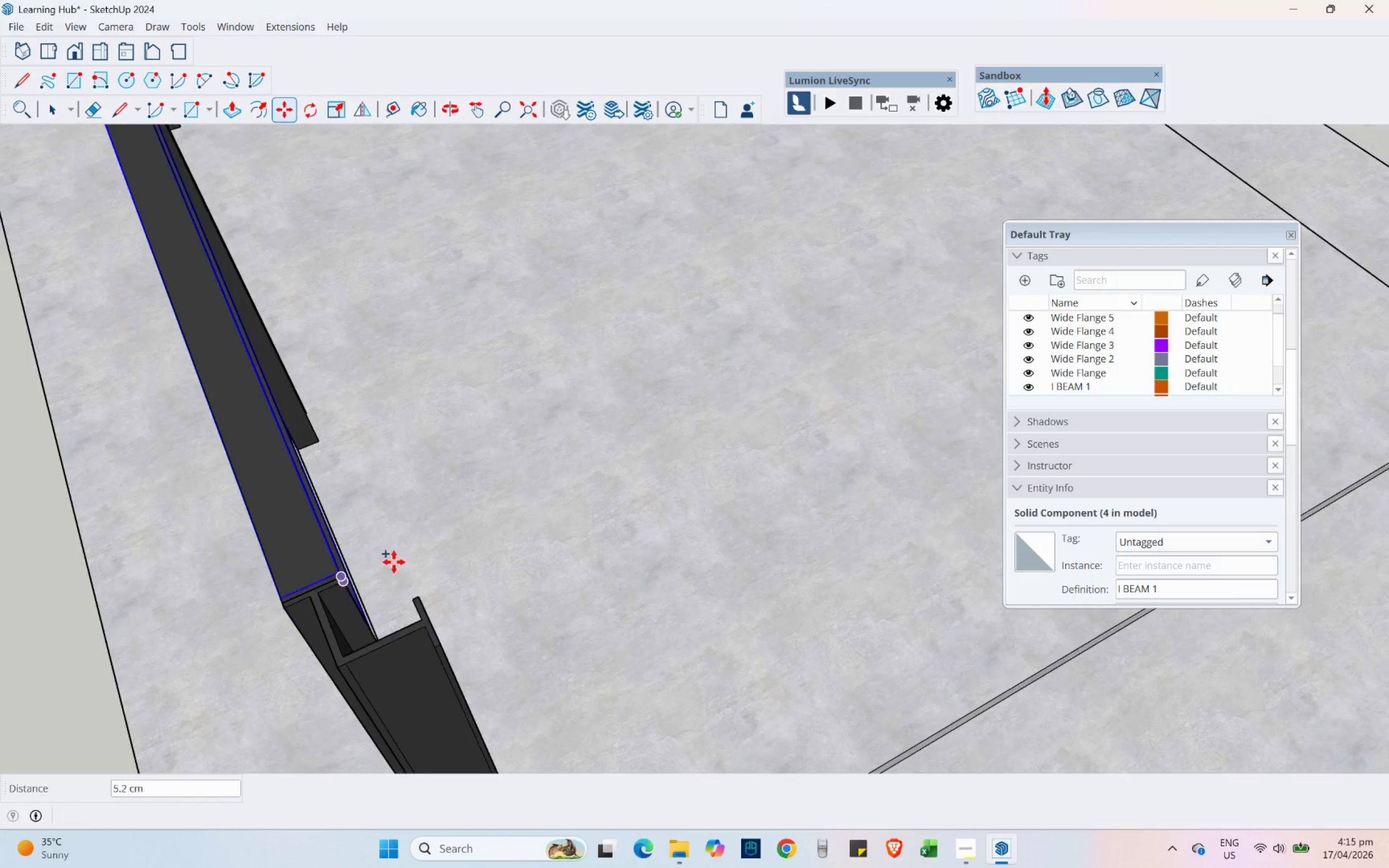 
scroll: coordinate [718, 323], scroll_direction: up, amount: 5.0
 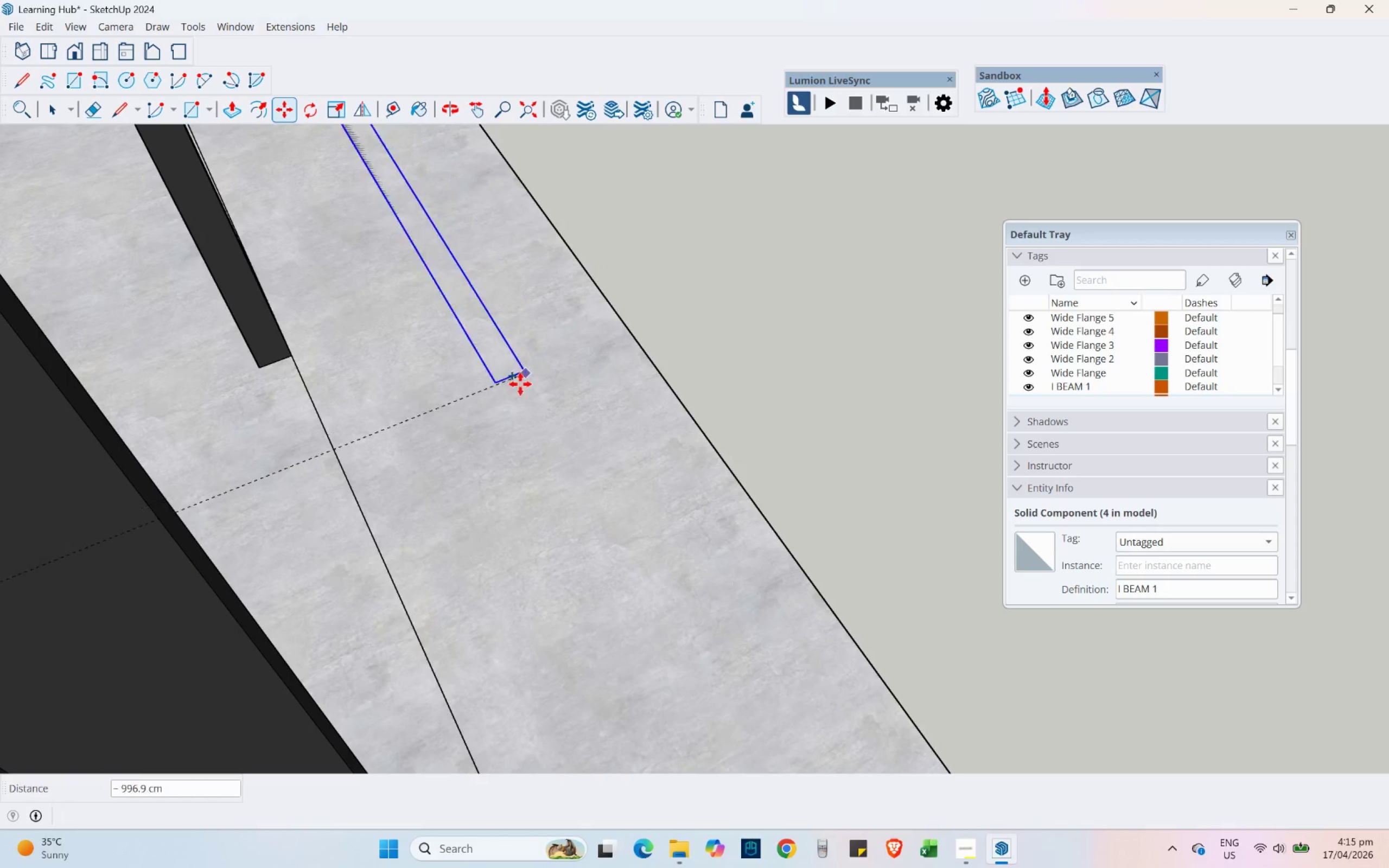 
scroll: coordinate [551, 385], scroll_direction: down, amount: 3.0
 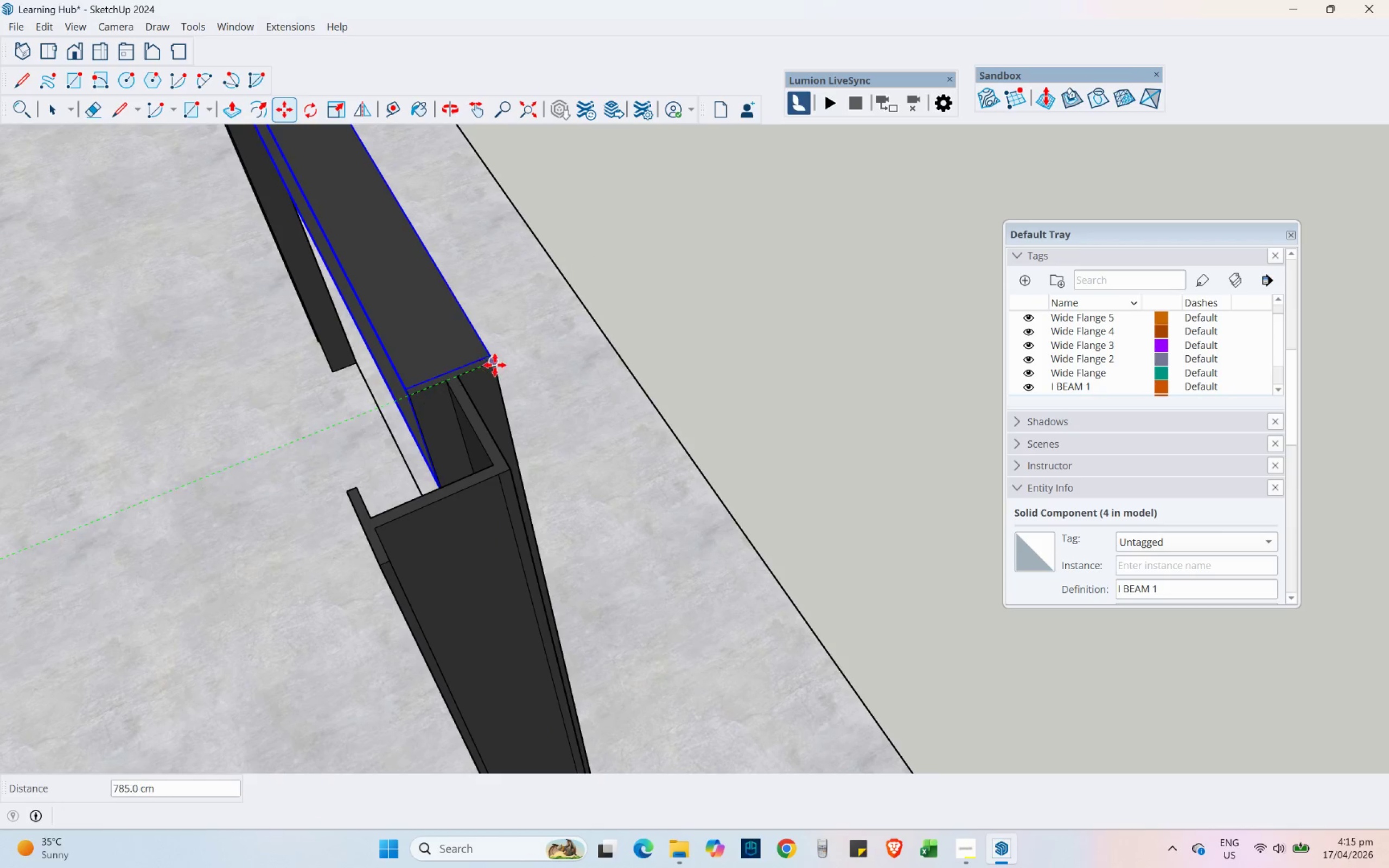 
left_click([495, 363])
 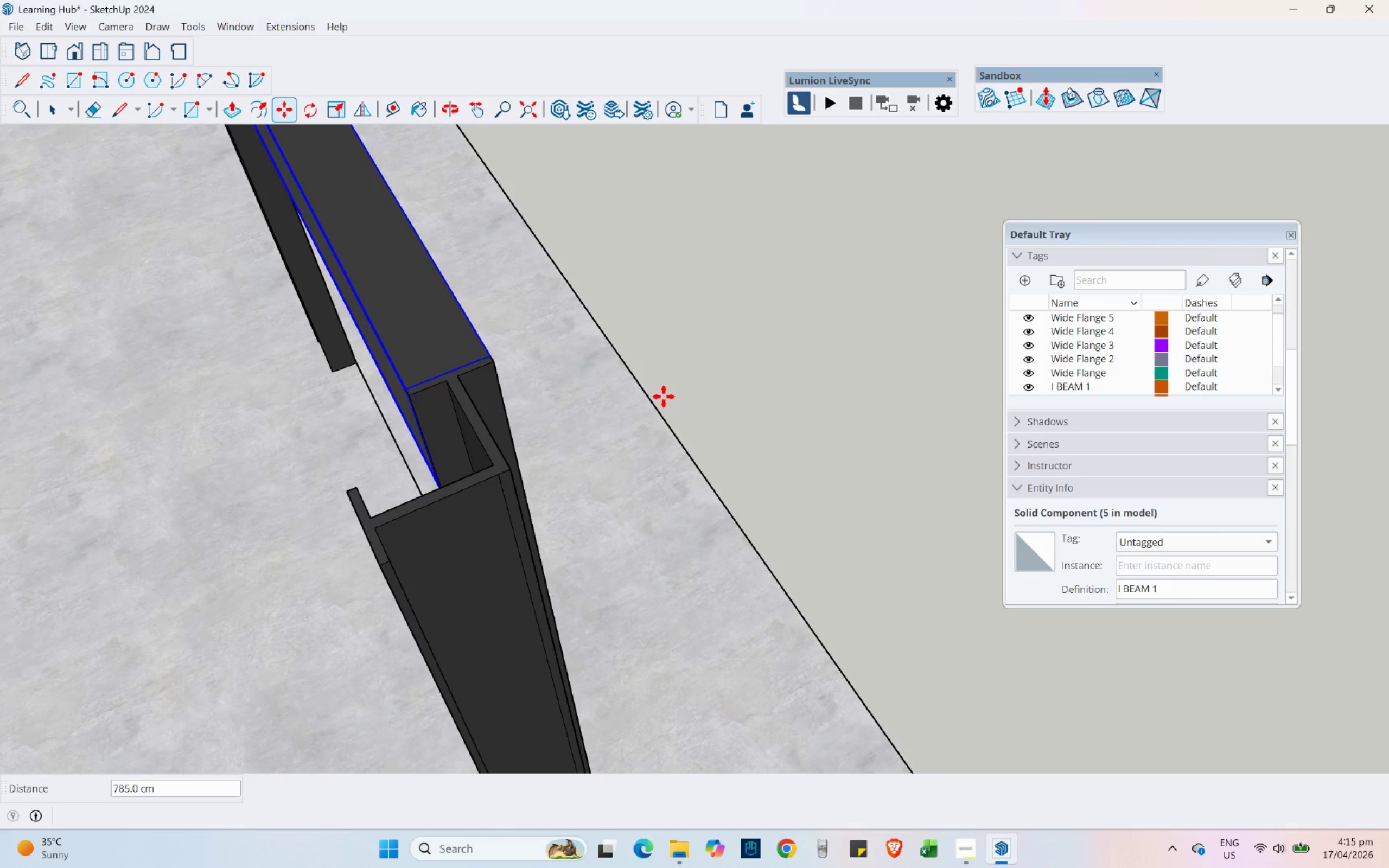 
scroll: coordinate [684, 398], scroll_direction: down, amount: 22.0
 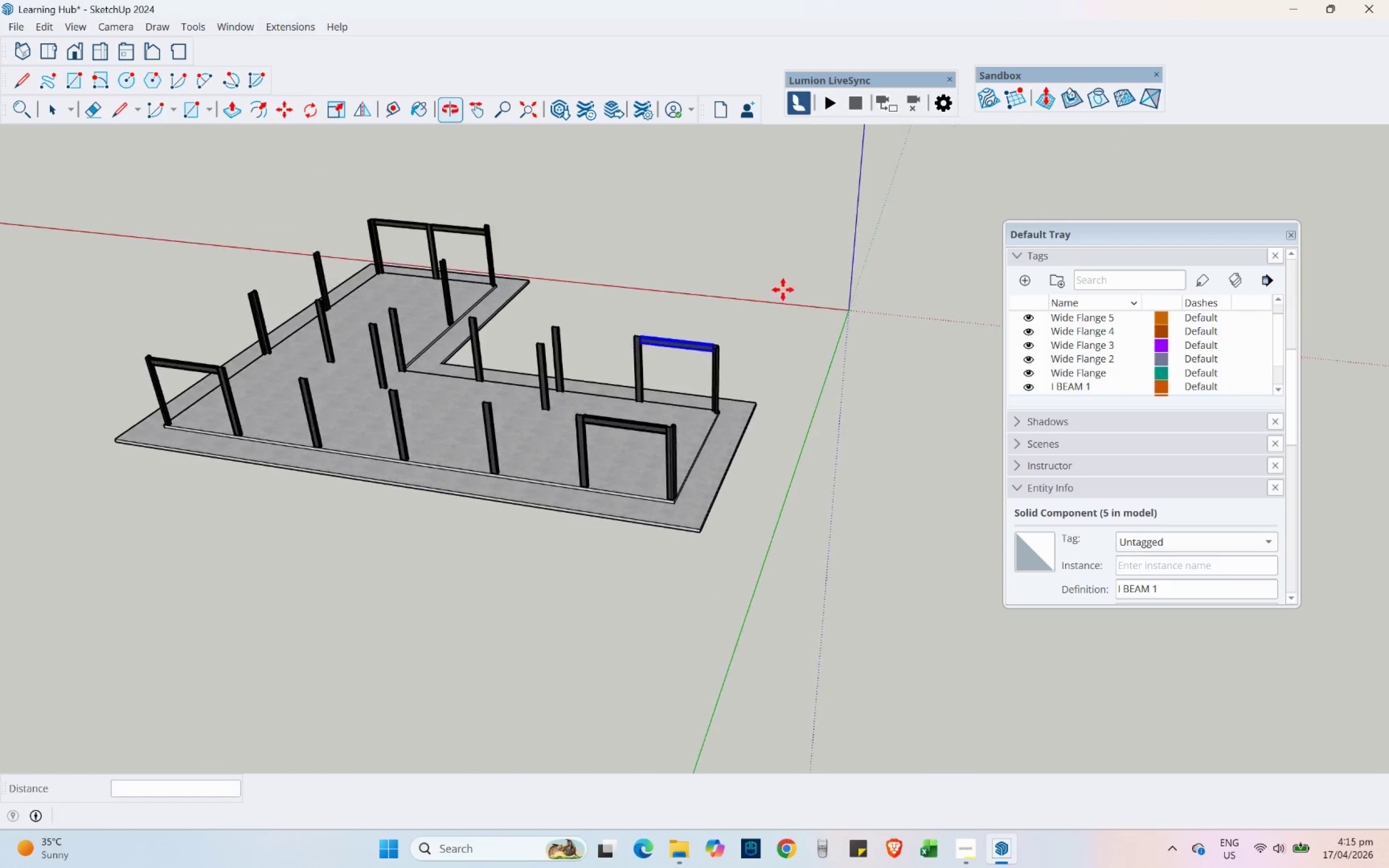 
scroll: coordinate [395, 455], scroll_direction: up, amount: 7.0
 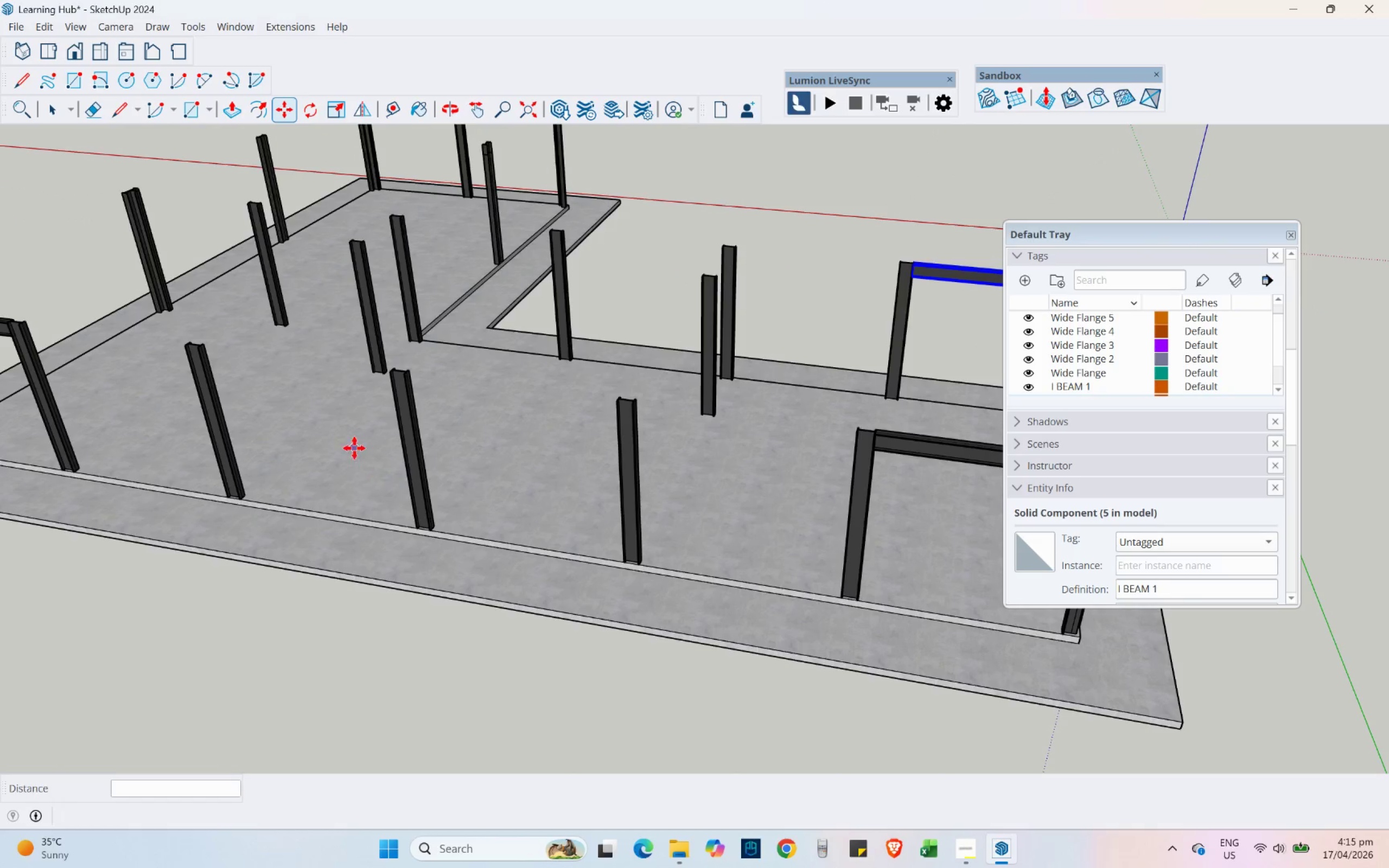 
key(Shift+ShiftLeft)
 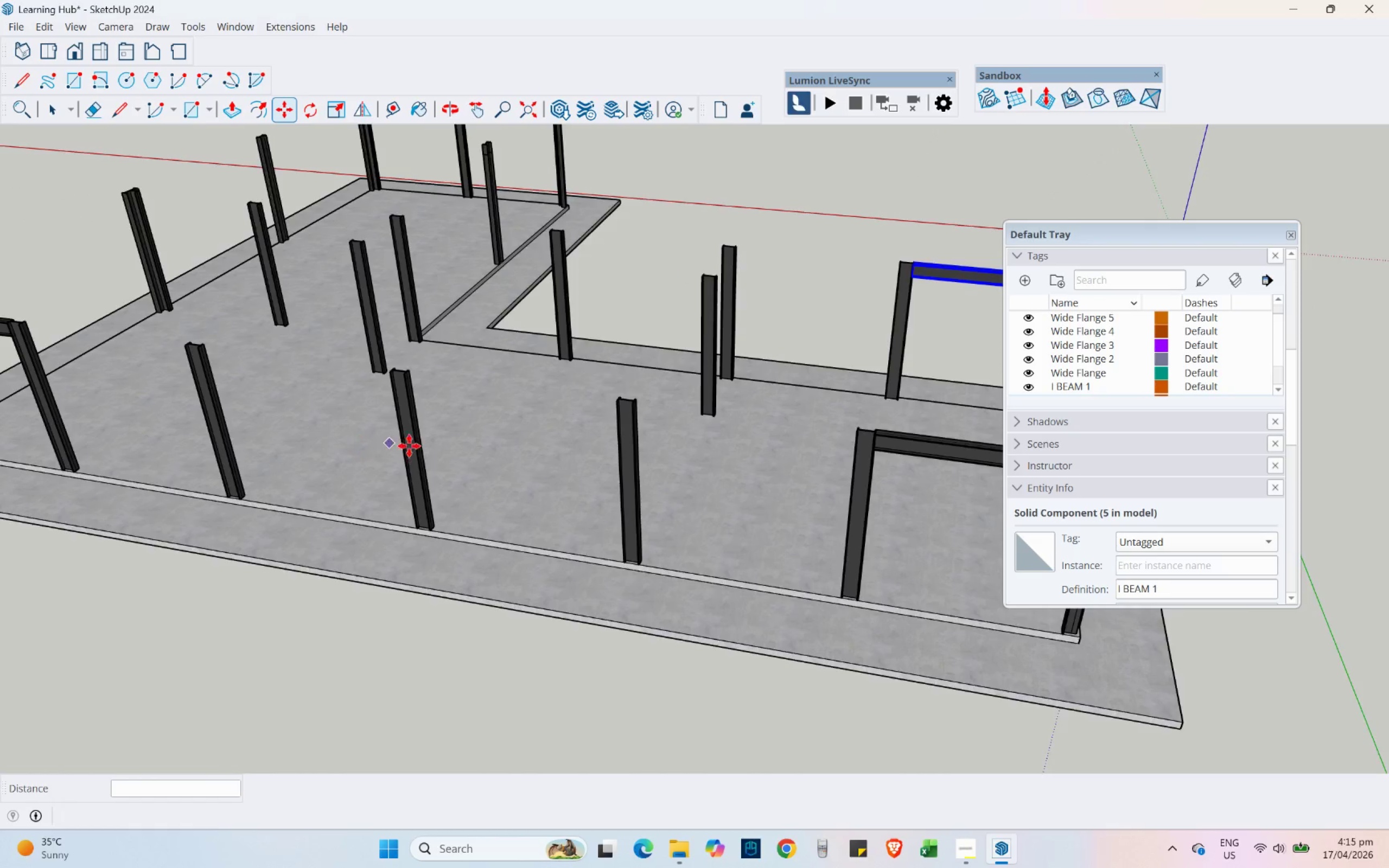 
scroll: coordinate [424, 474], scroll_direction: down, amount: 4.0
 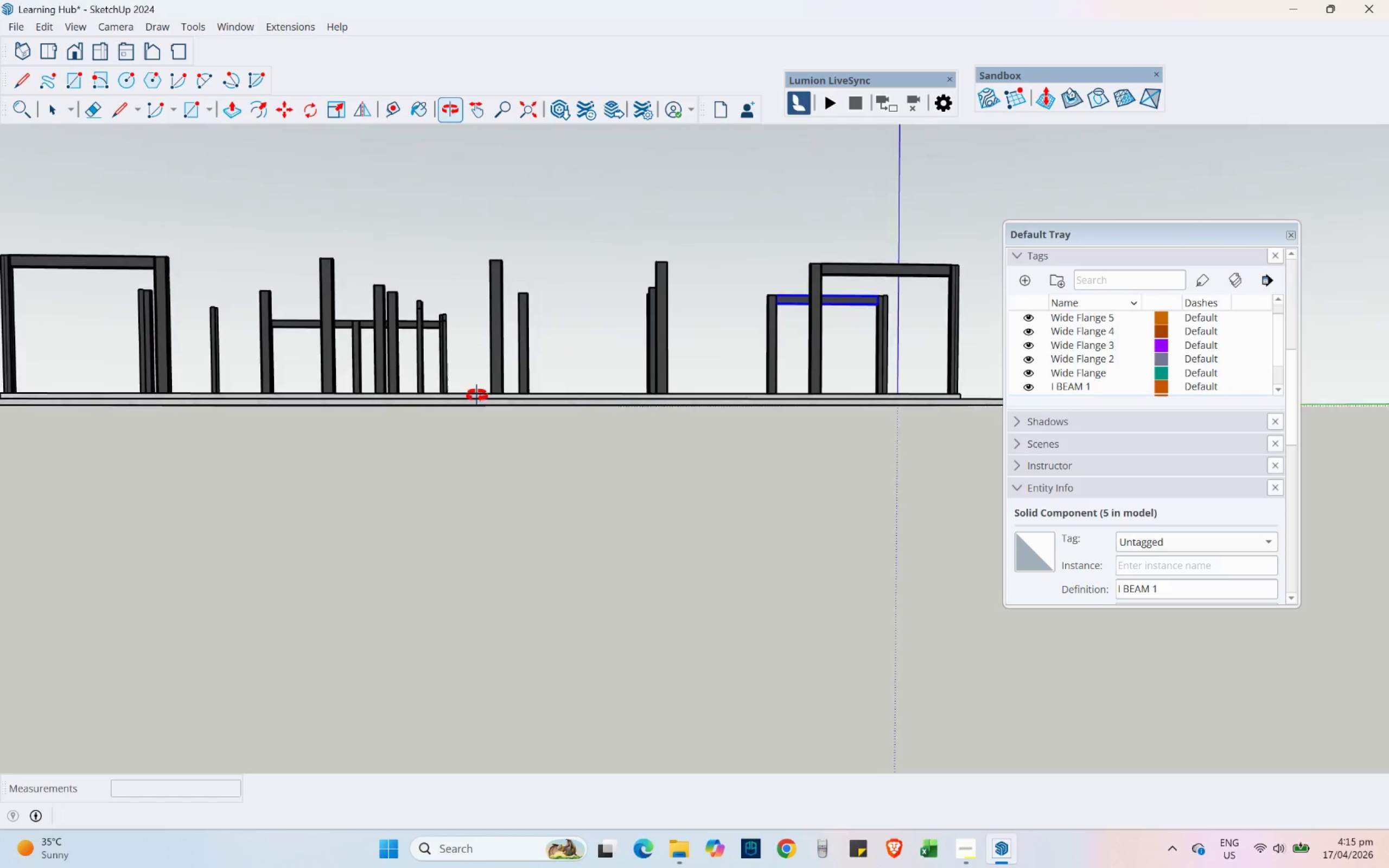 
scroll: coordinate [188, 380], scroll_direction: up, amount: 4.0
 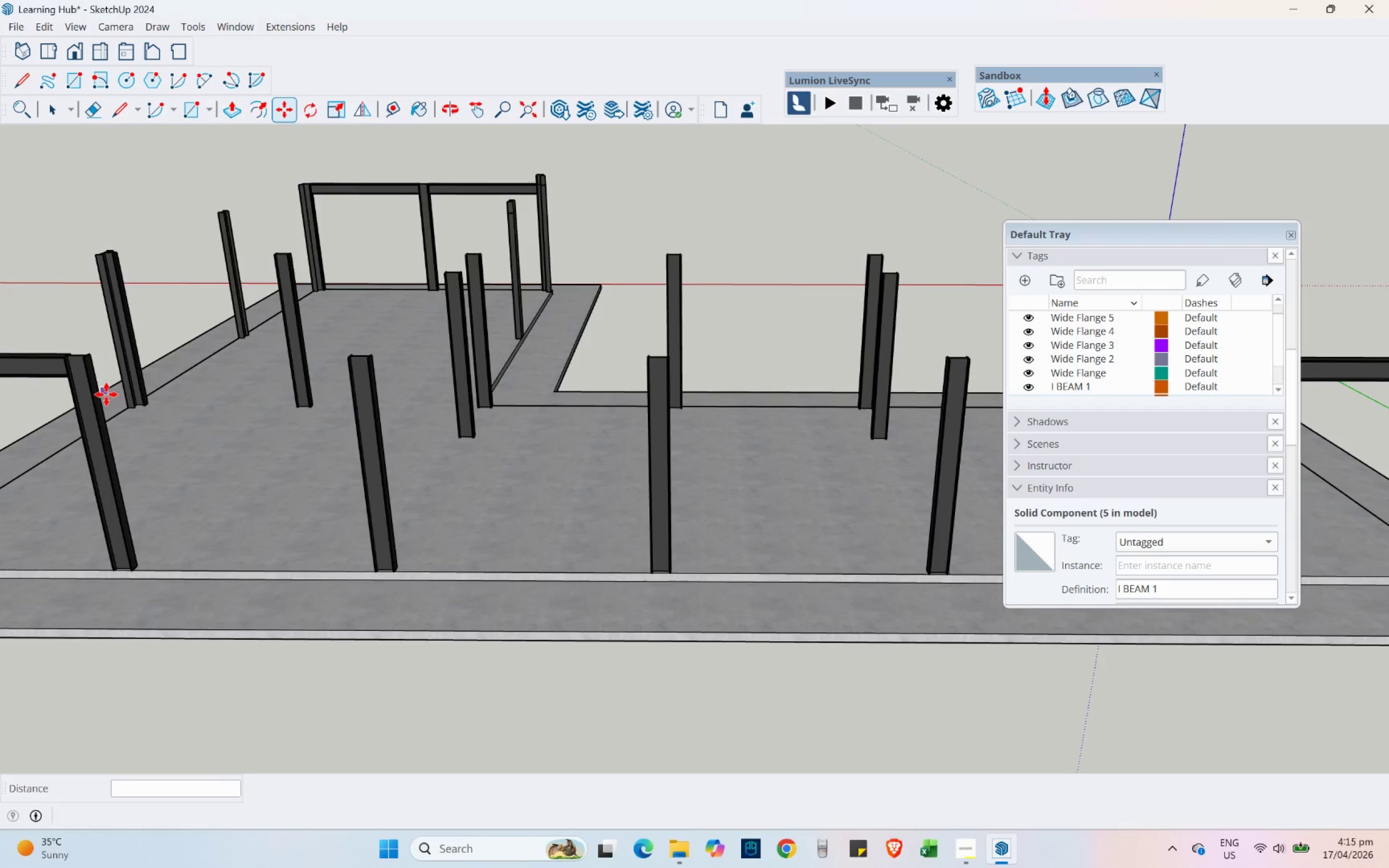 
hold_key(key=ShiftLeft, duration=0.59)
 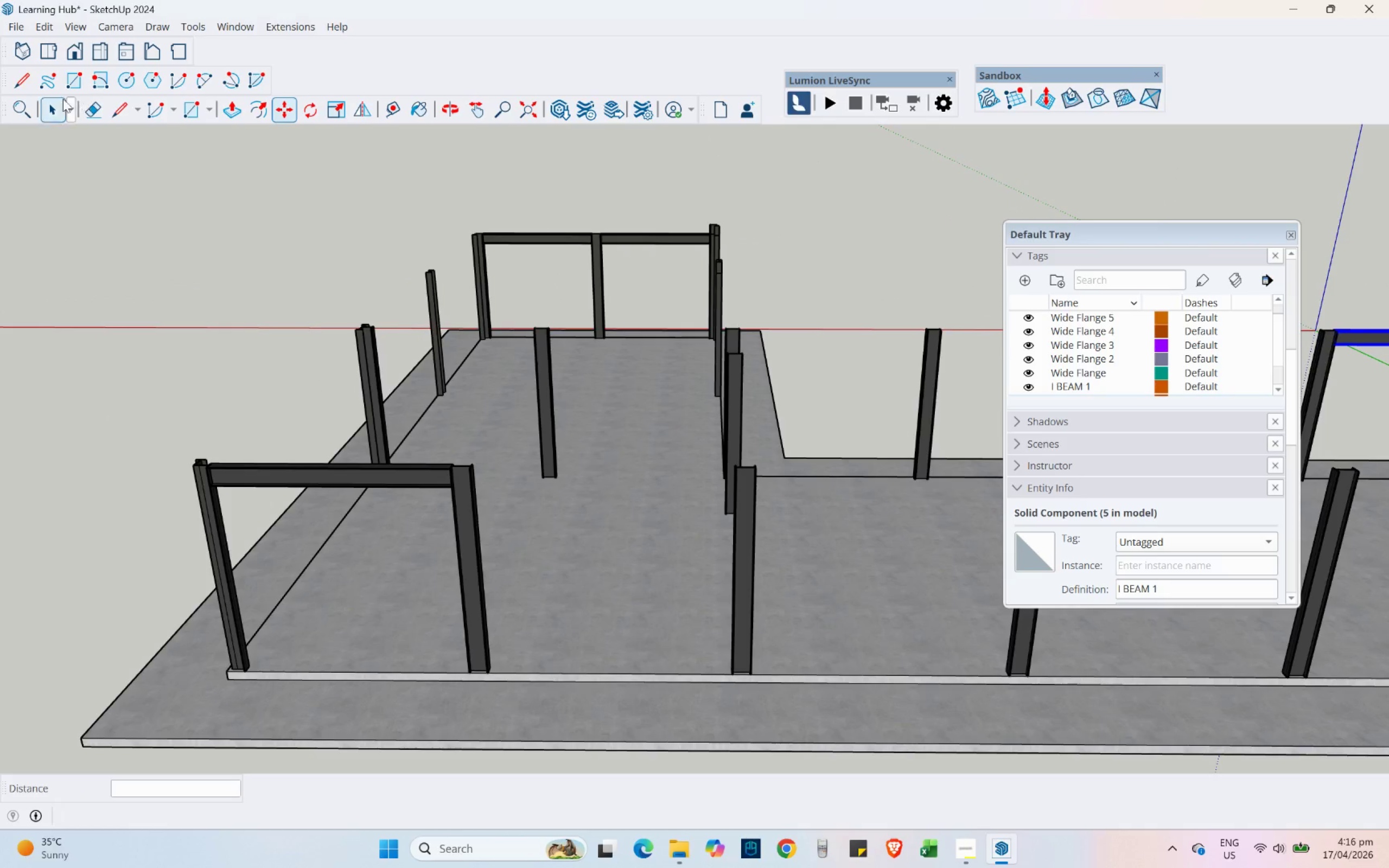 
left_click([47, 105])
 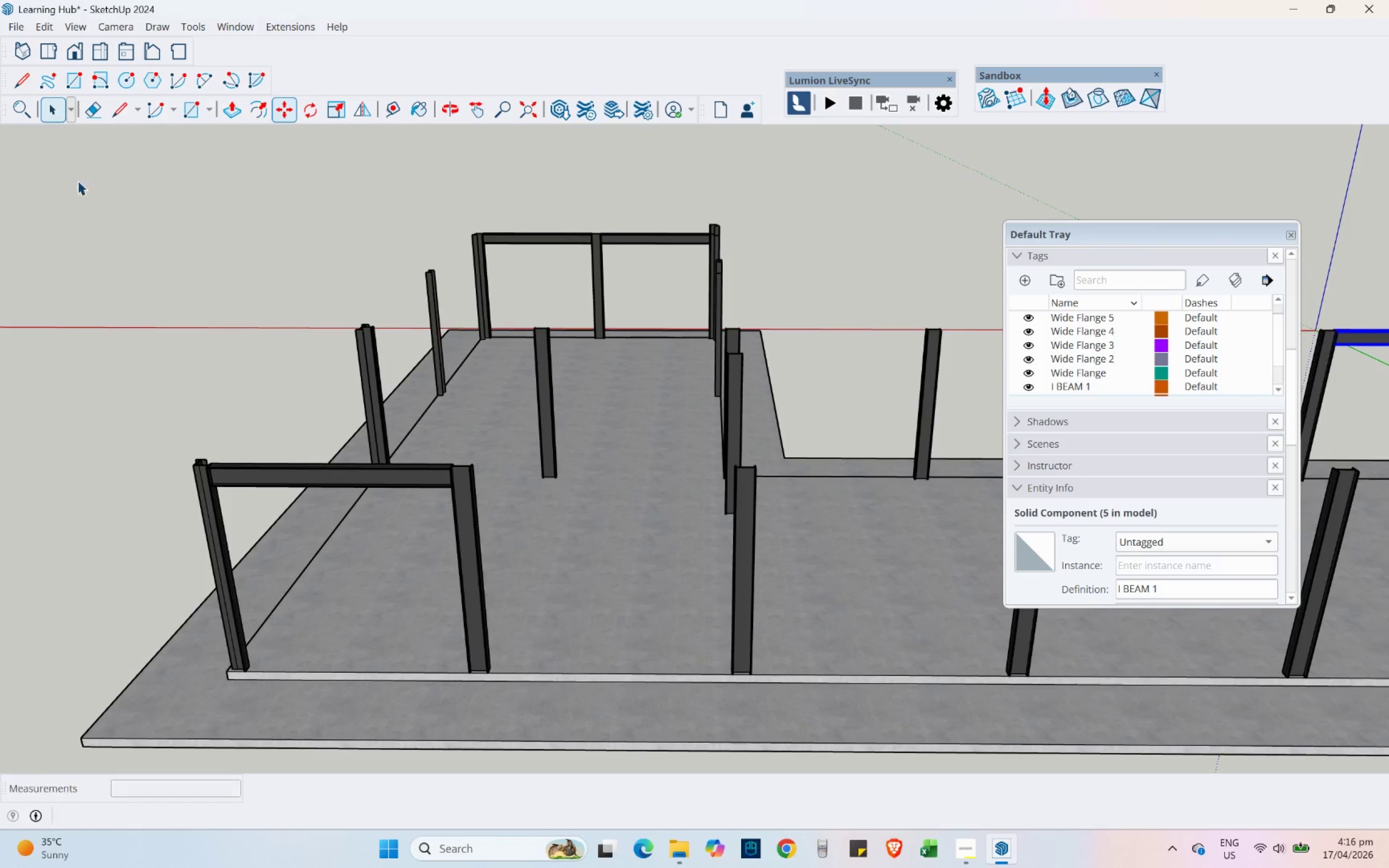 
left_click_drag(start_coordinate=[137, 344], to_coordinate=[139, 347])
 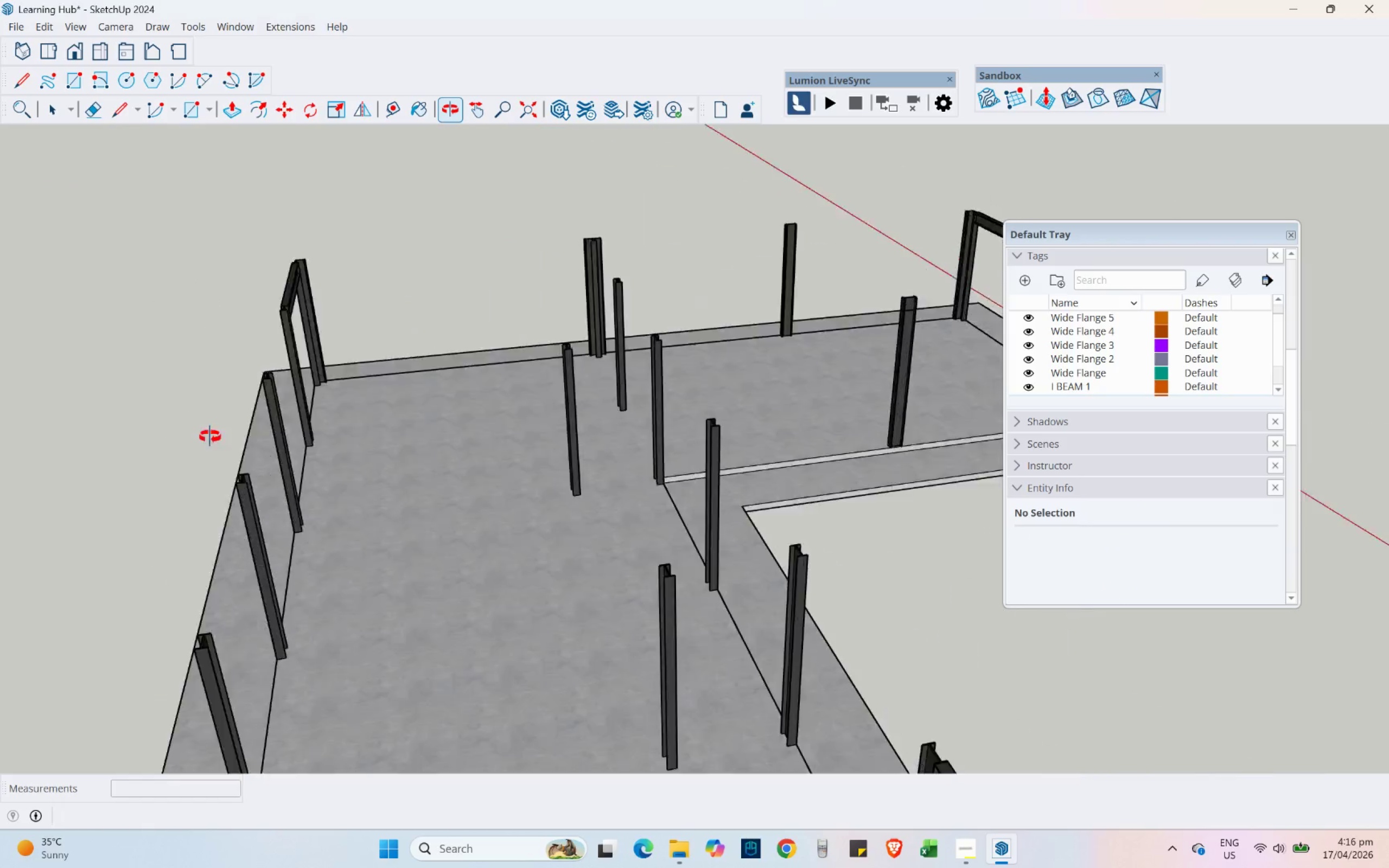 
hold_key(key=ShiftLeft, duration=0.33)
 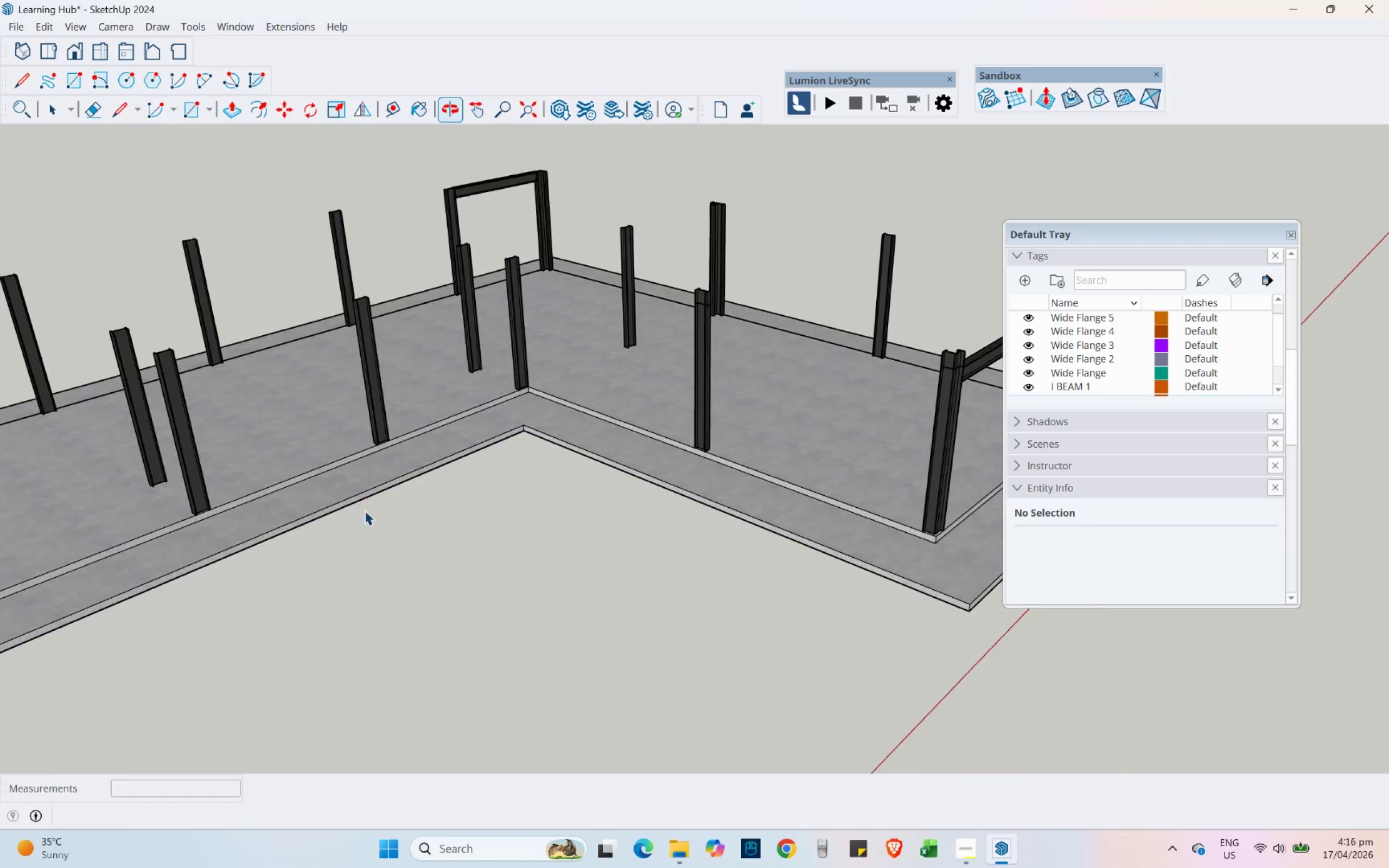 
hold_key(key=ShiftLeft, duration=0.41)
 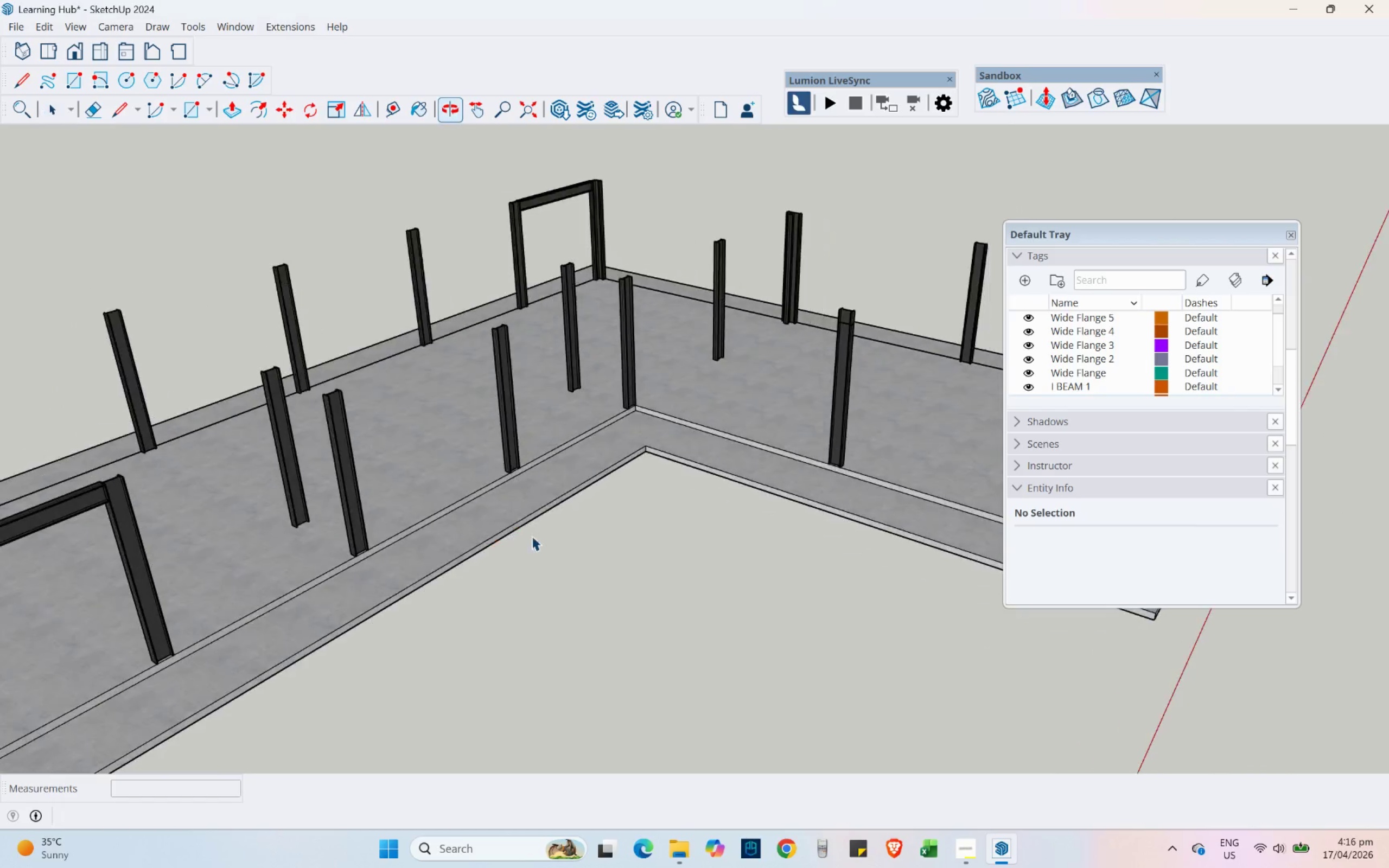 
key(Control+ControlLeft)
 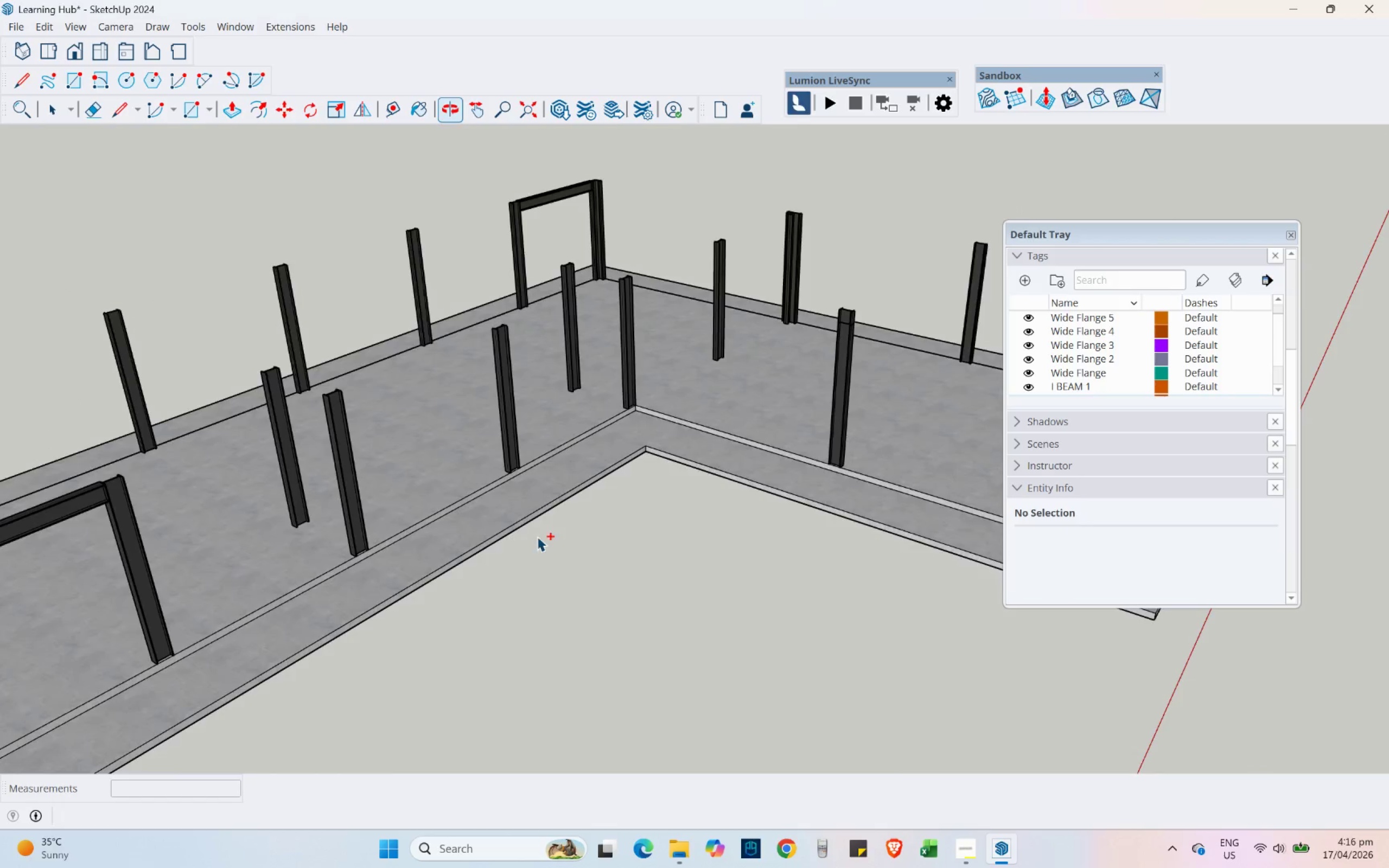 
key(Control+S)
 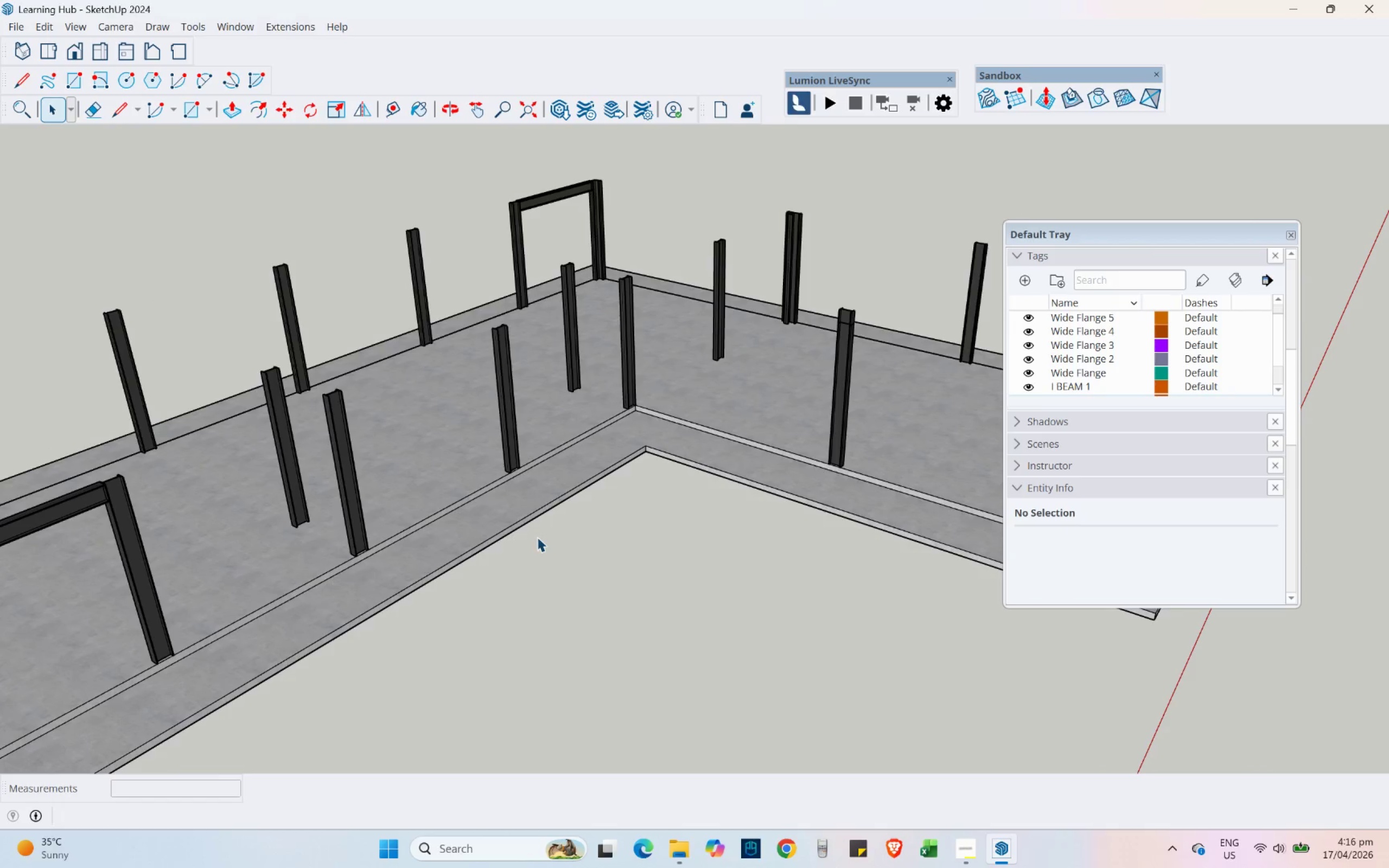 
key(Control+V)
 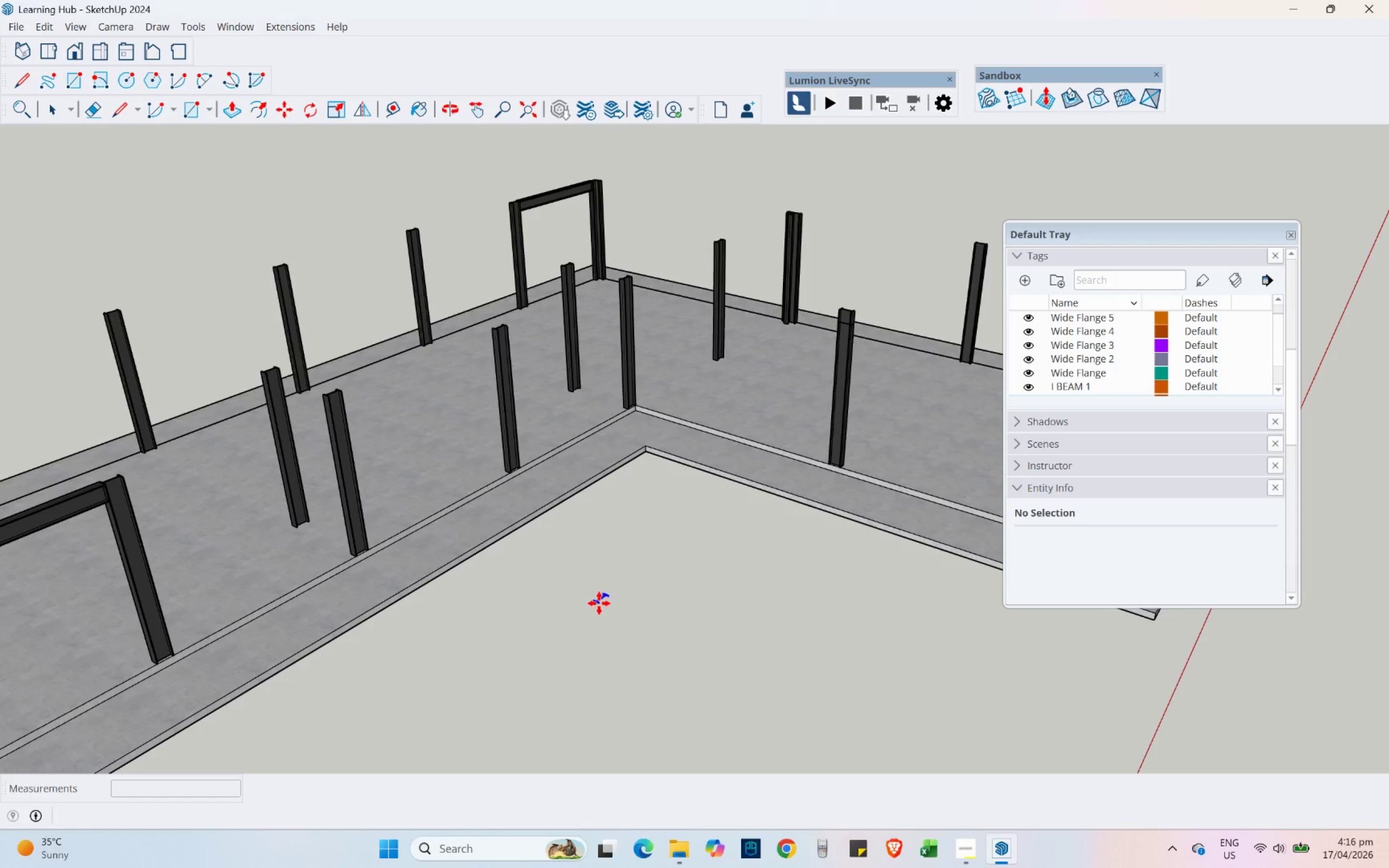 
scroll: coordinate [601, 596], scroll_direction: down, amount: 3.0
 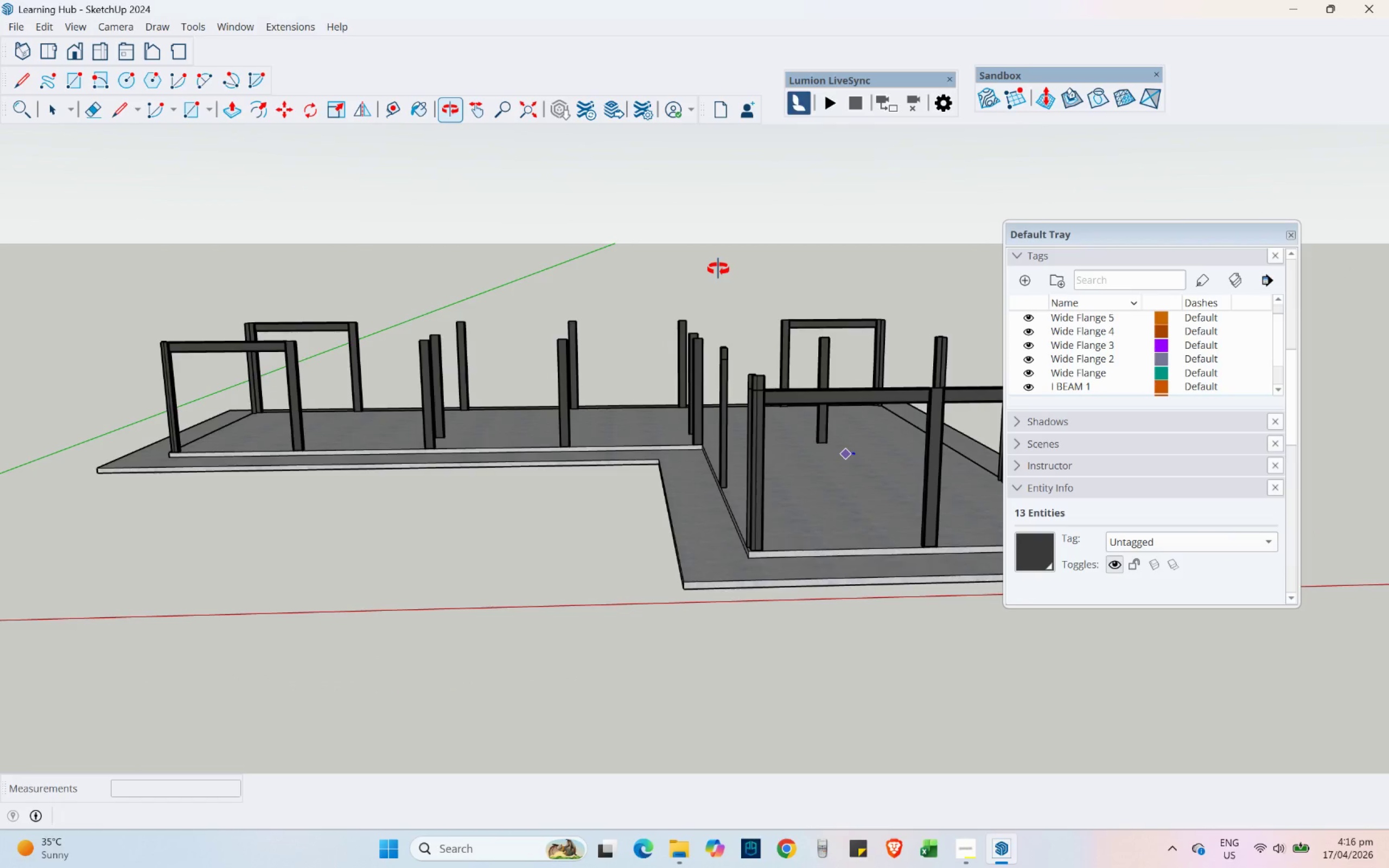 
wait(5.16)
 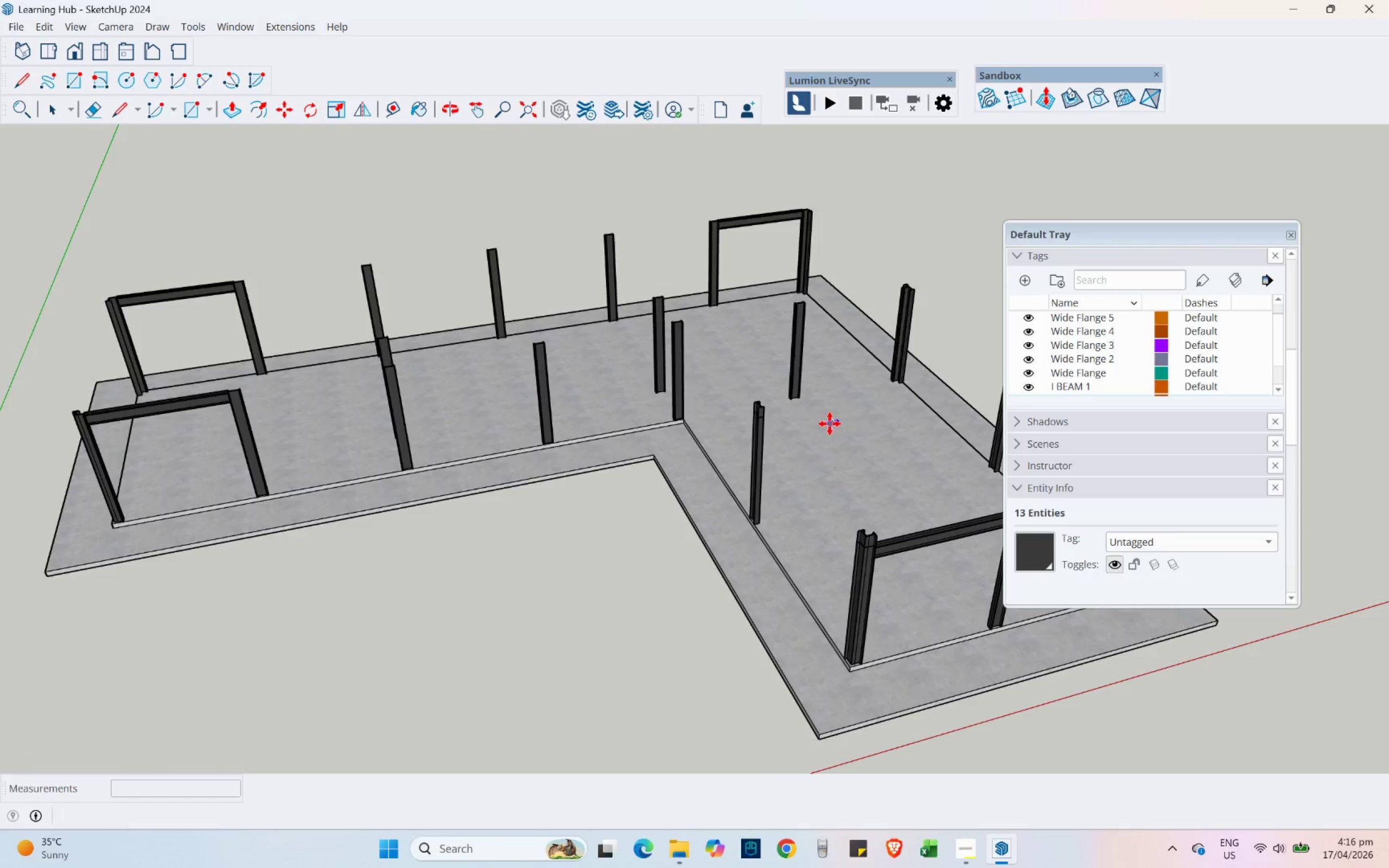 
scroll: coordinate [465, 489], scroll_direction: up, amount: 5.0
 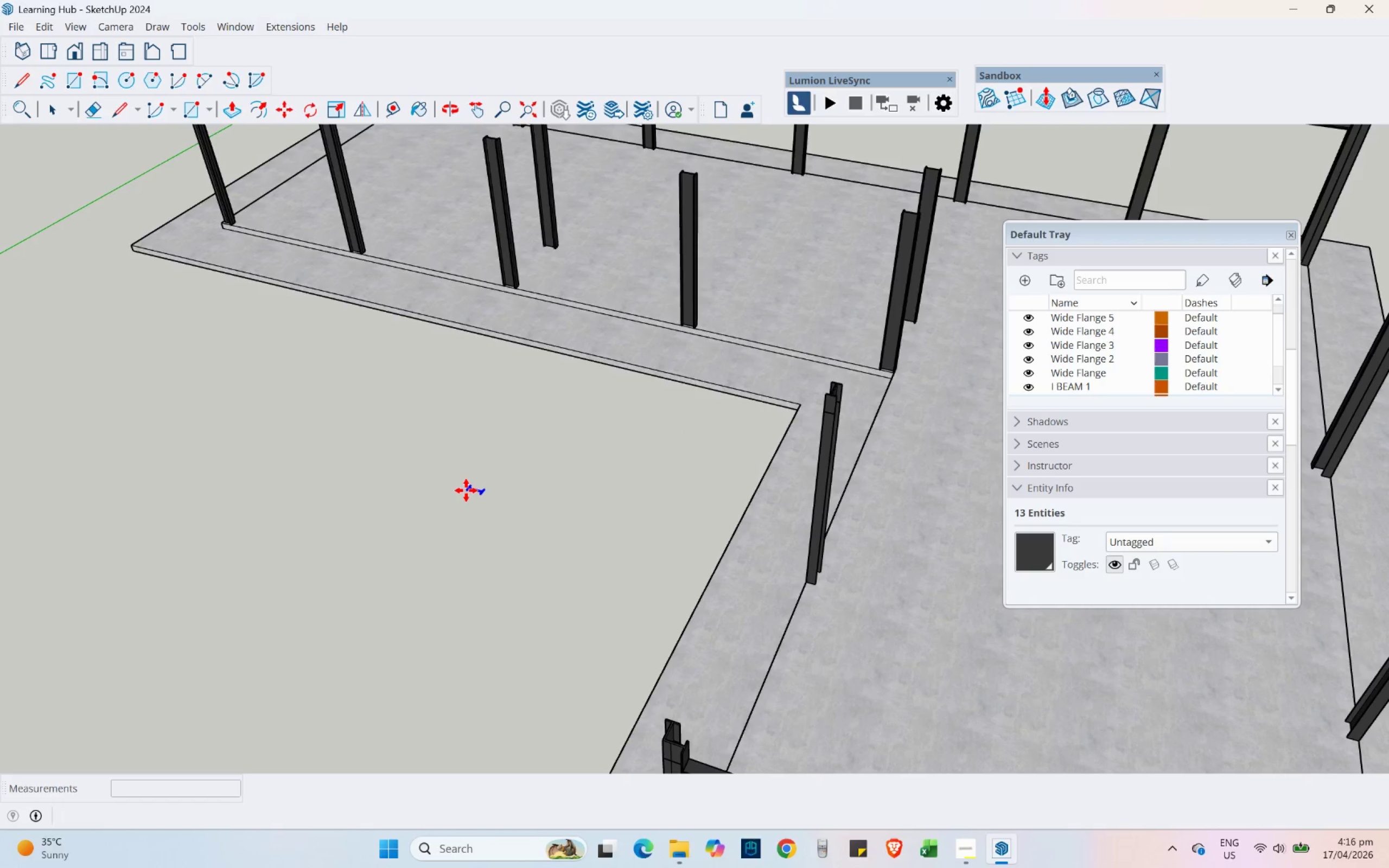 
scroll: coordinate [466, 490], scroll_direction: down, amount: 5.0
 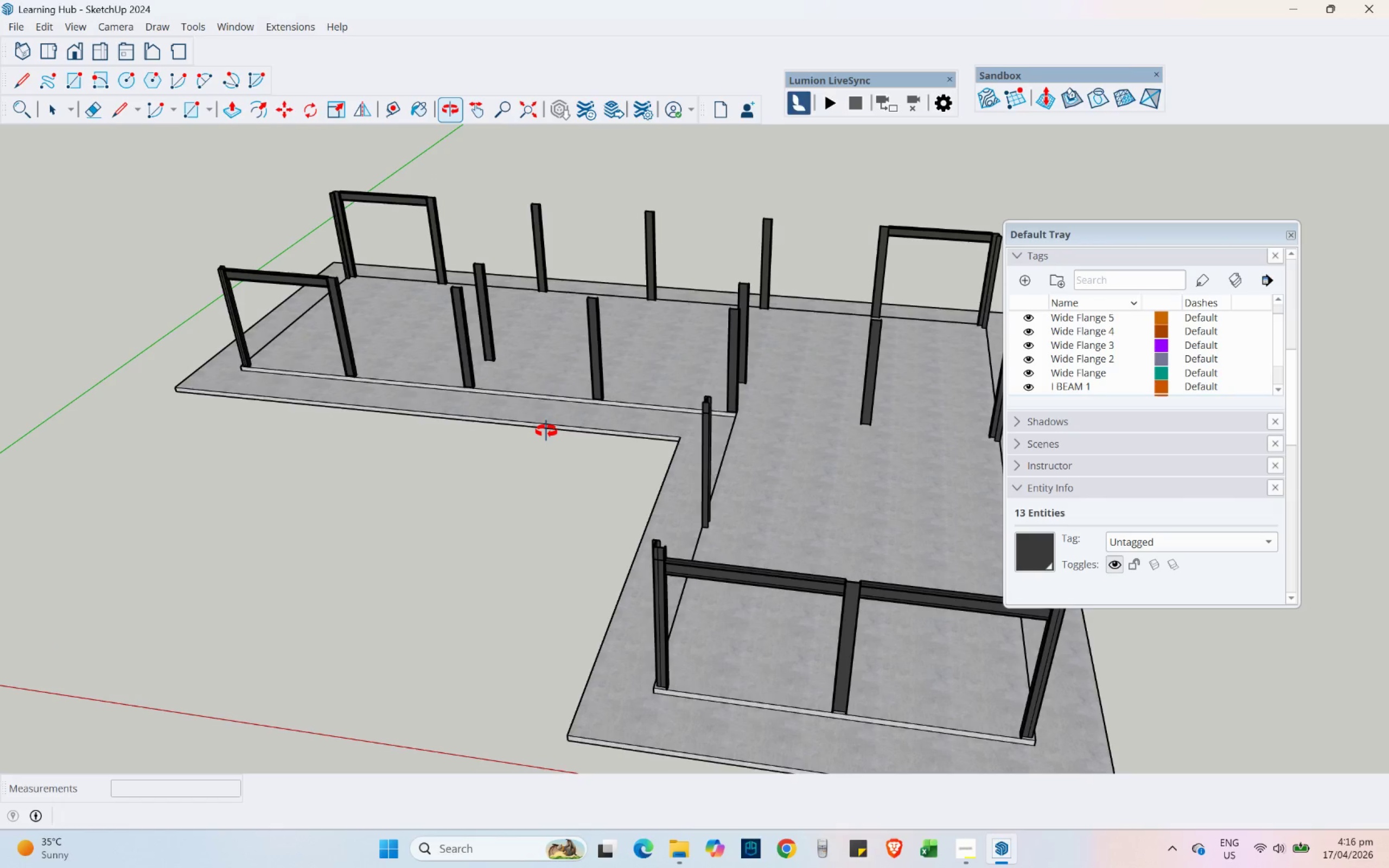 
wait(5.49)
 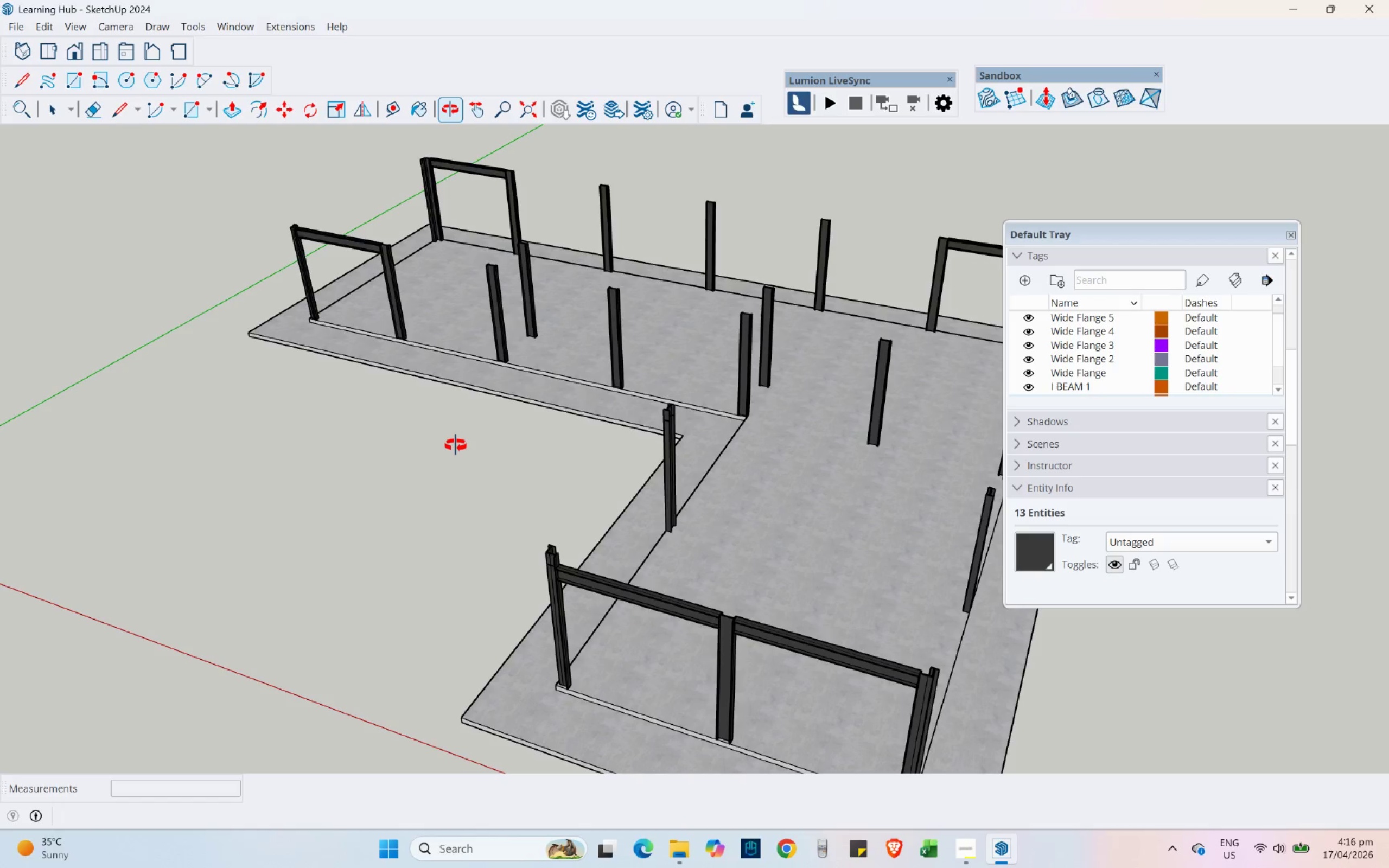 
scroll: coordinate [523, 323], scroll_direction: up, amount: 1.0
 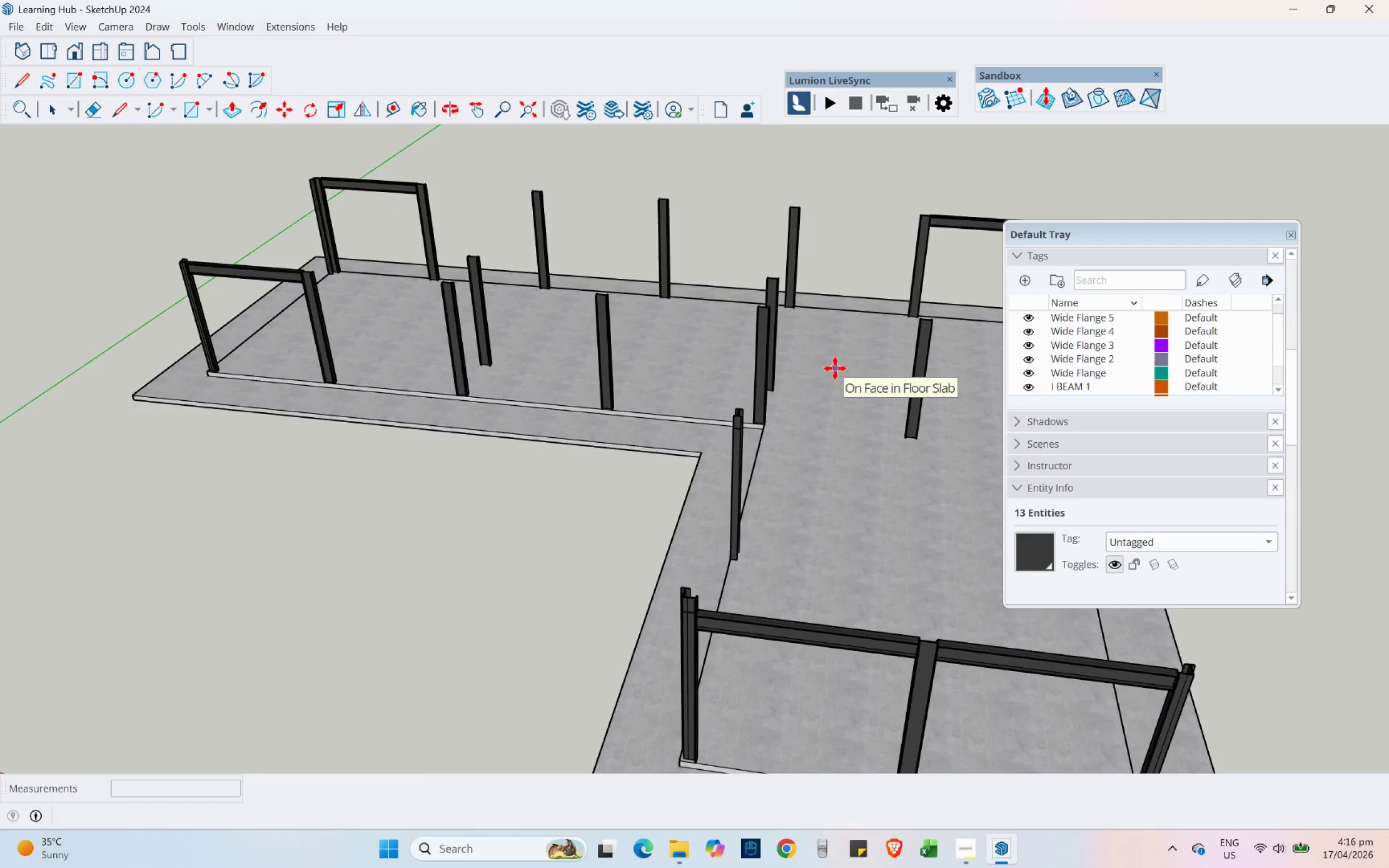 
wait(6.02)
 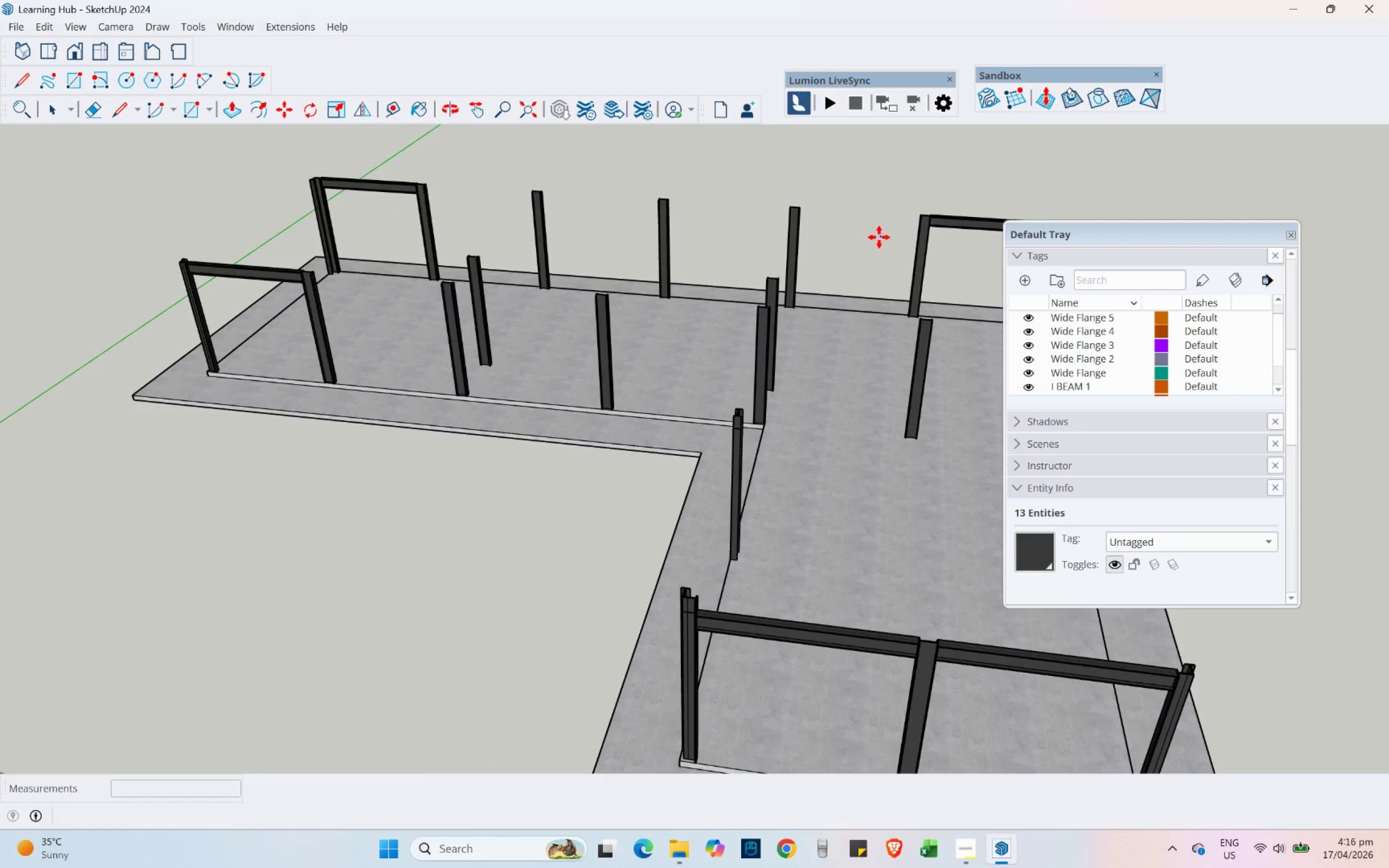 
scroll: coordinate [421, 483], scroll_direction: up, amount: 1.0
 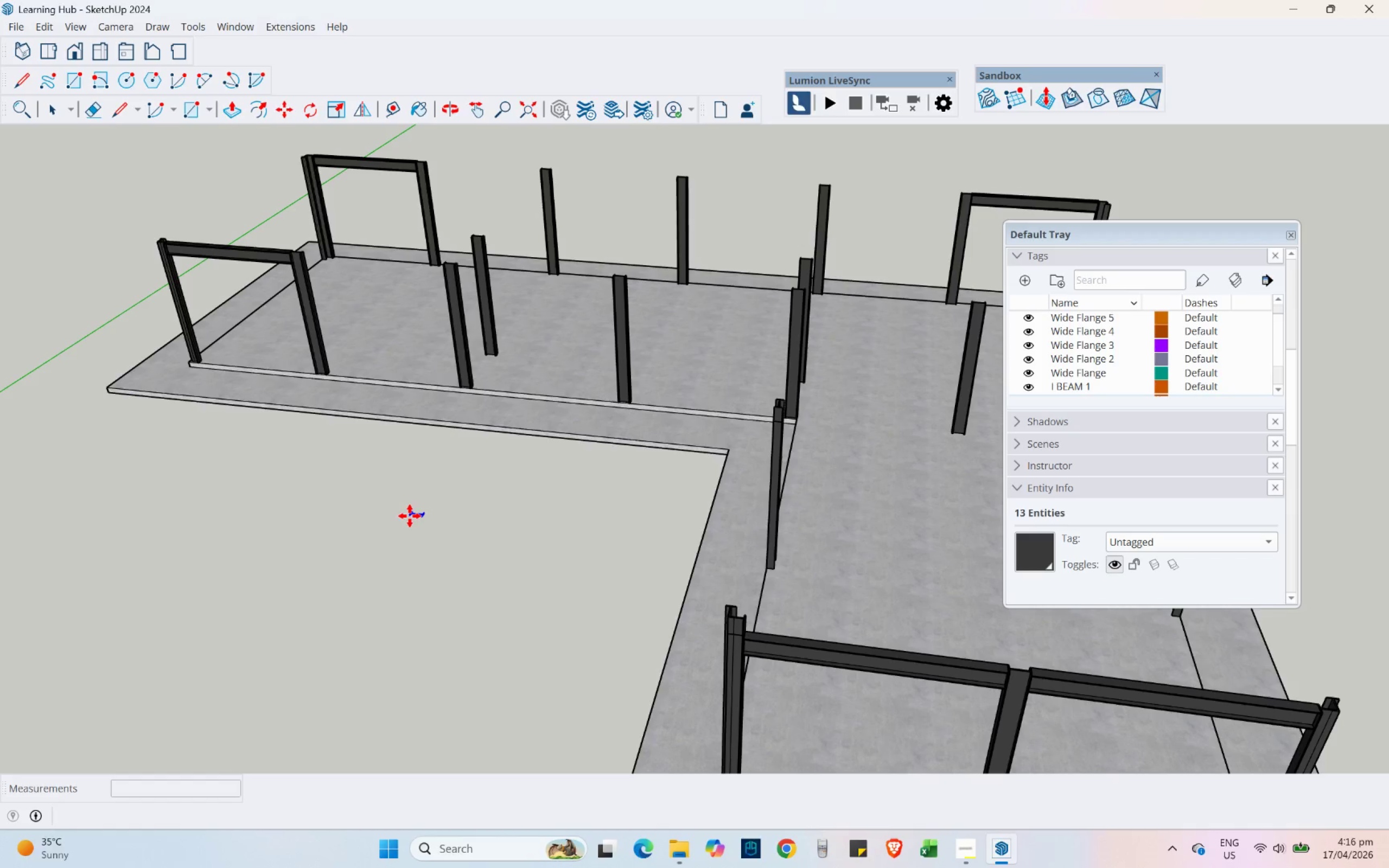 
left_click([410, 516])
 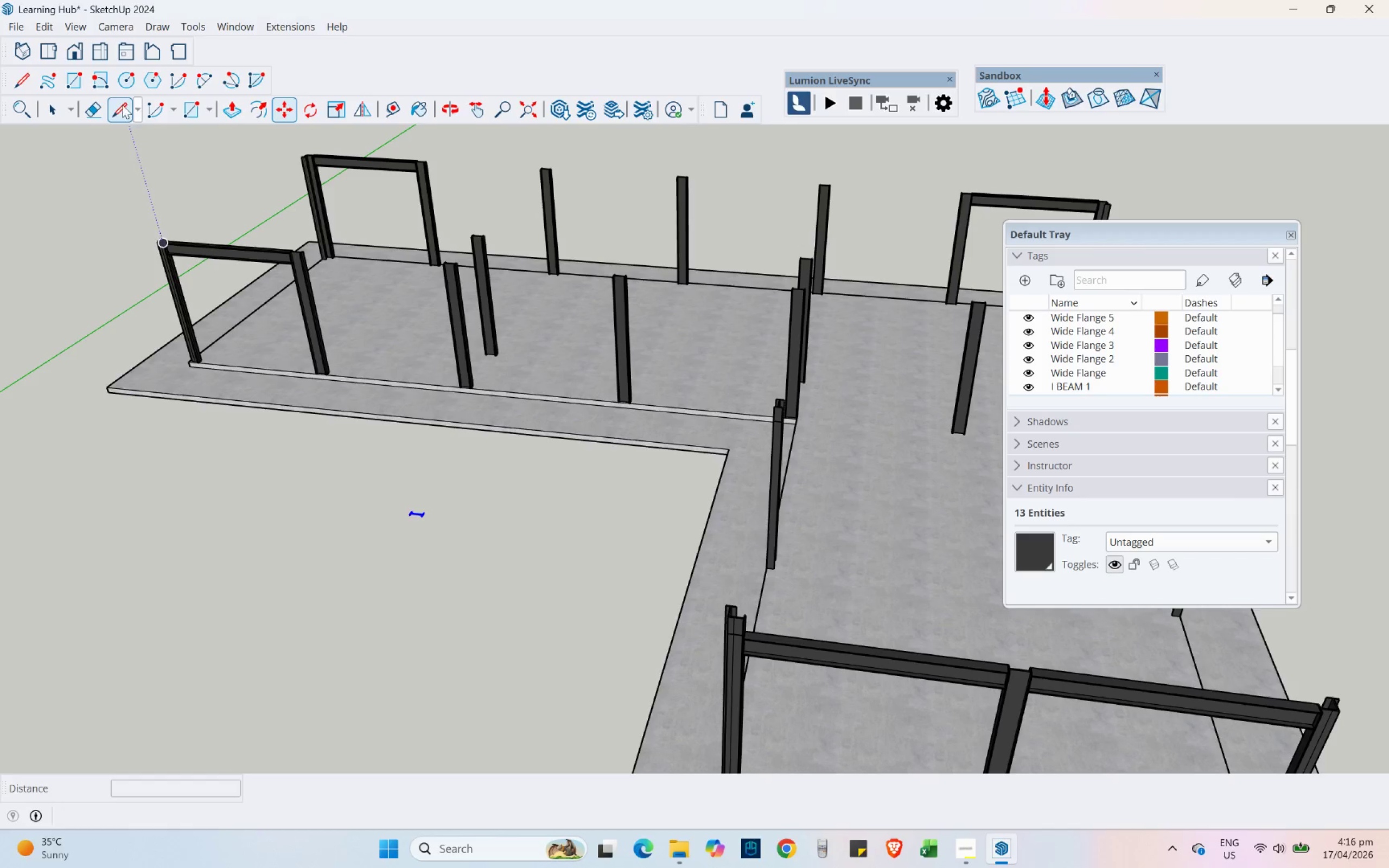 
left_click([316, 117])
 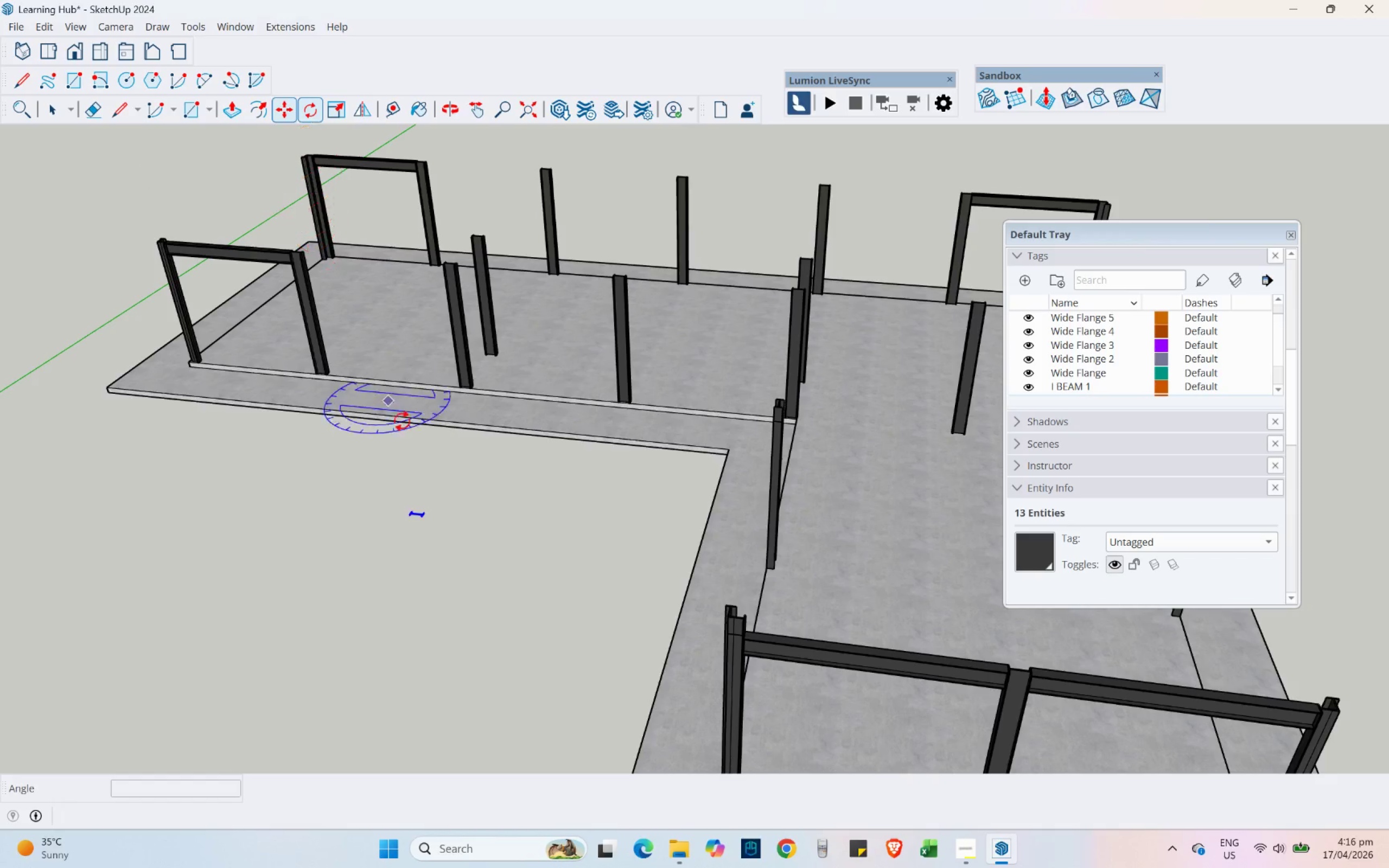 
scroll: coordinate [450, 426], scroll_direction: up, amount: 4.0
 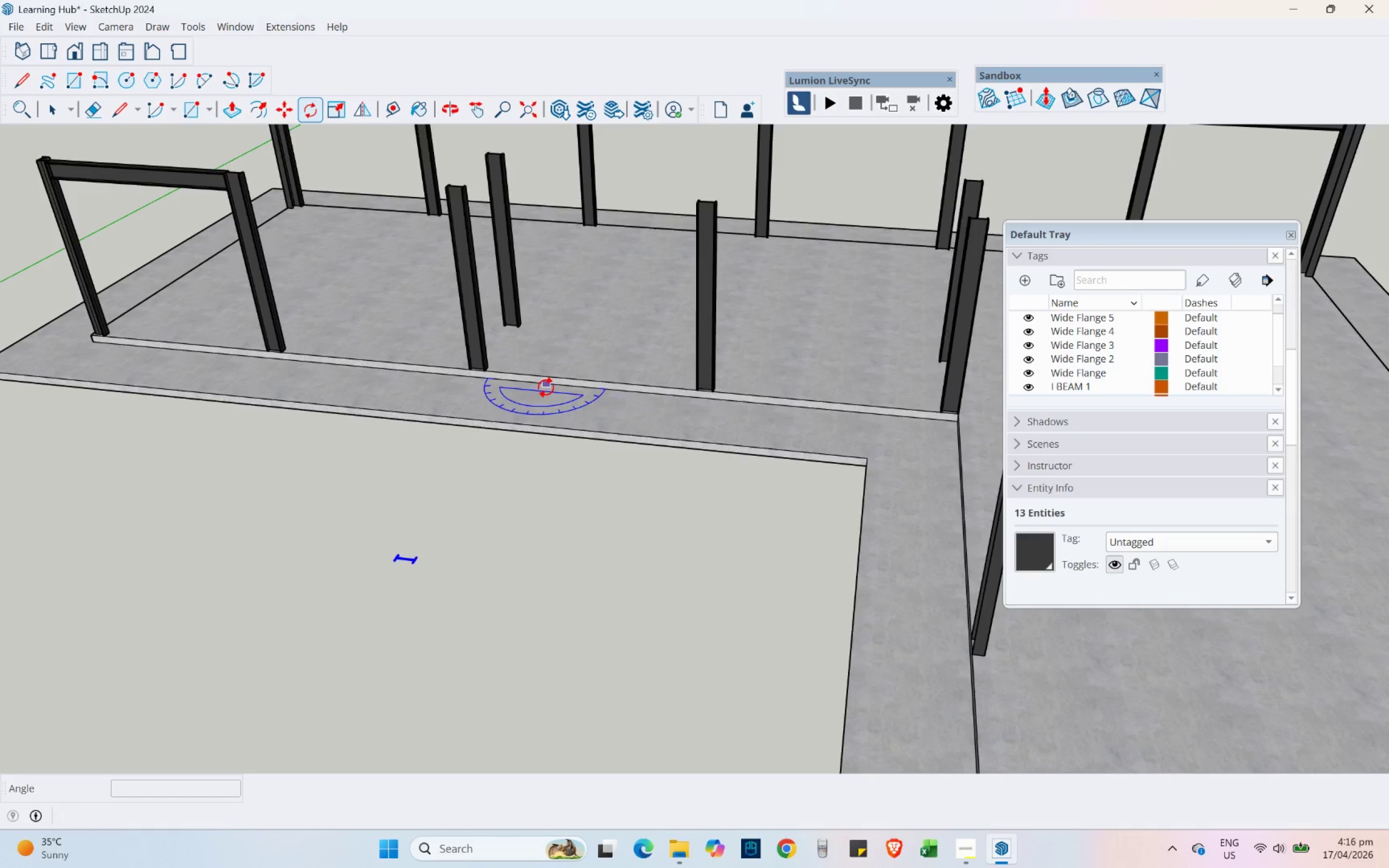 
left_click([546, 384])
 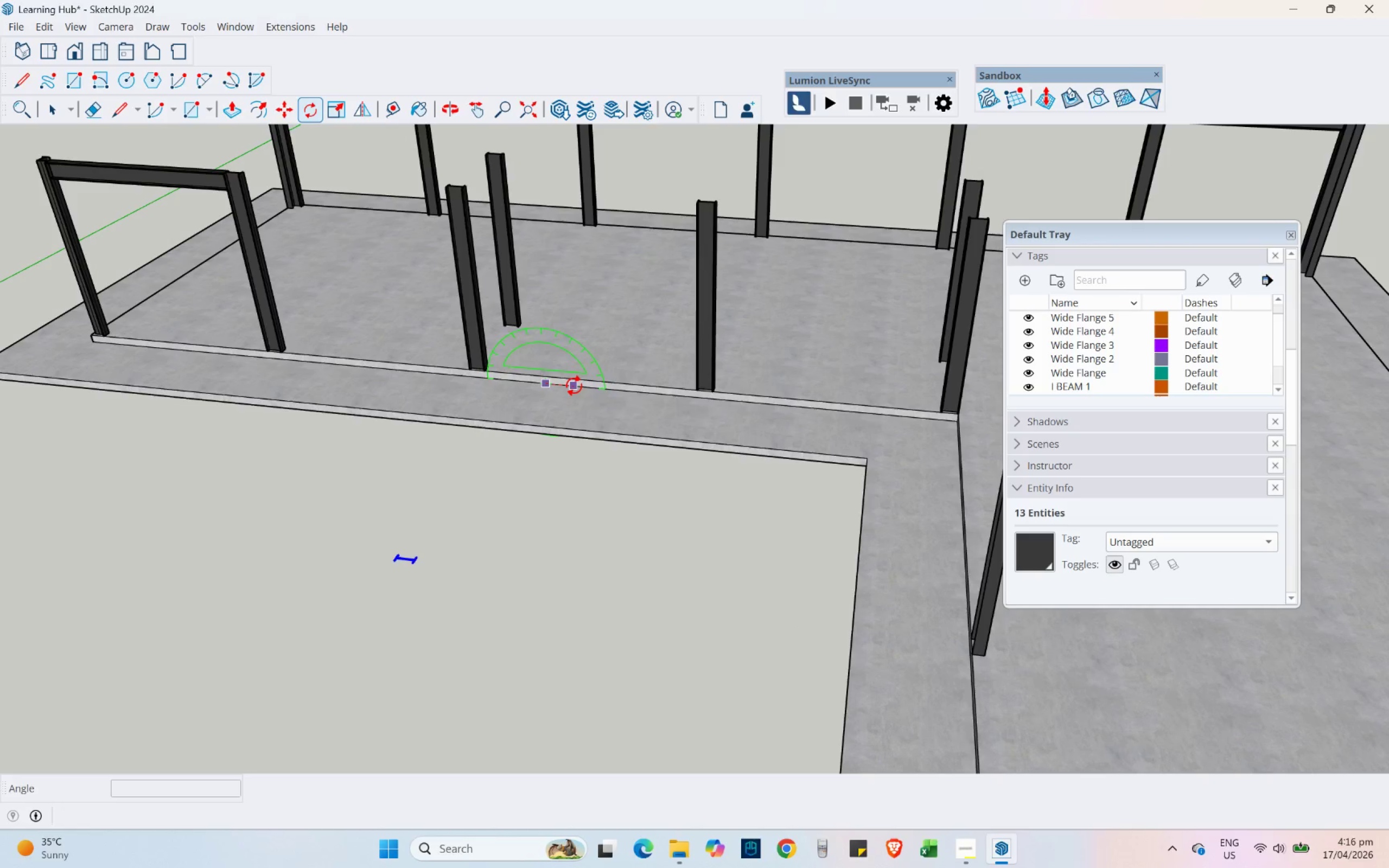 
left_click([574, 386])
 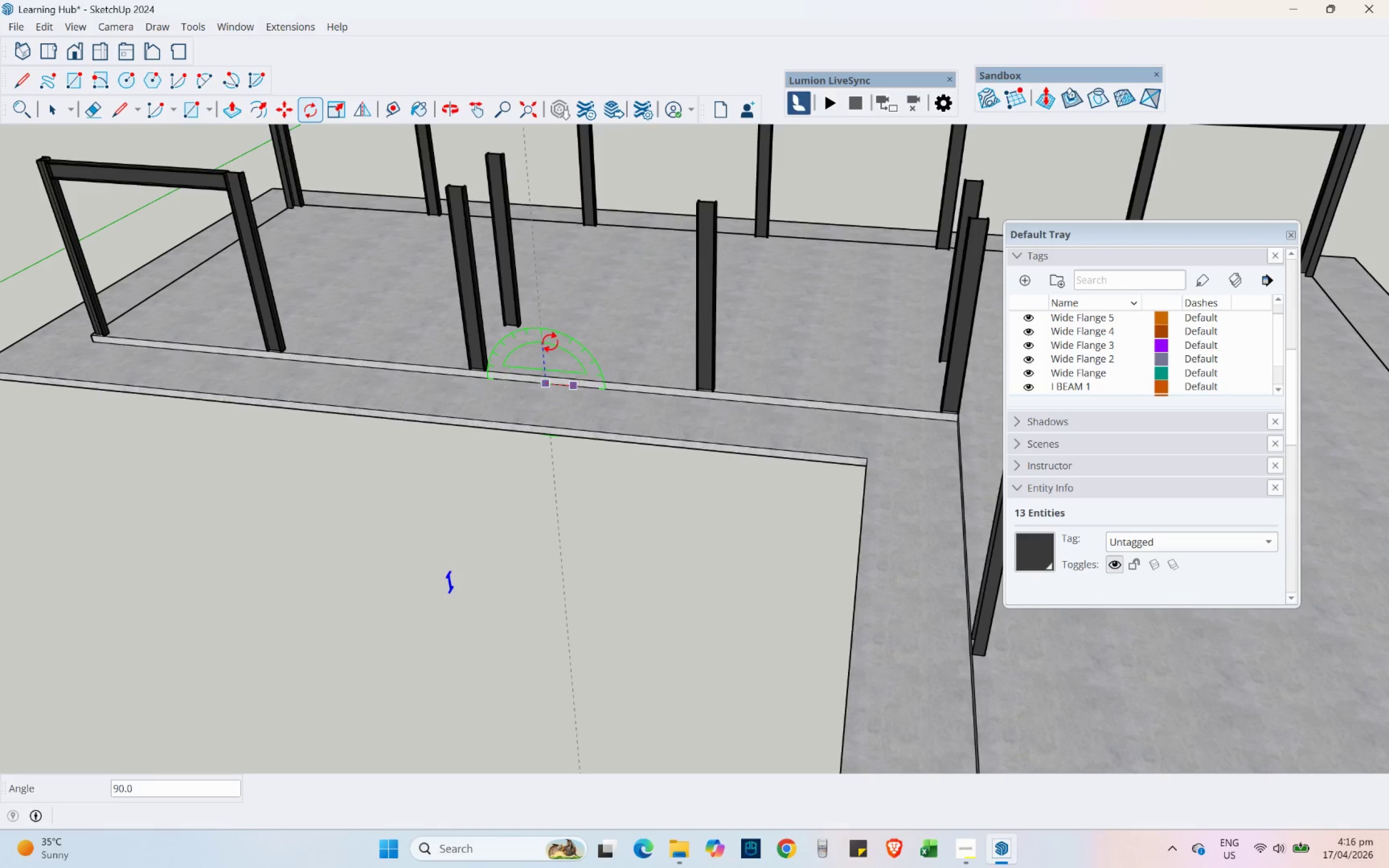 
left_click([549, 341])
 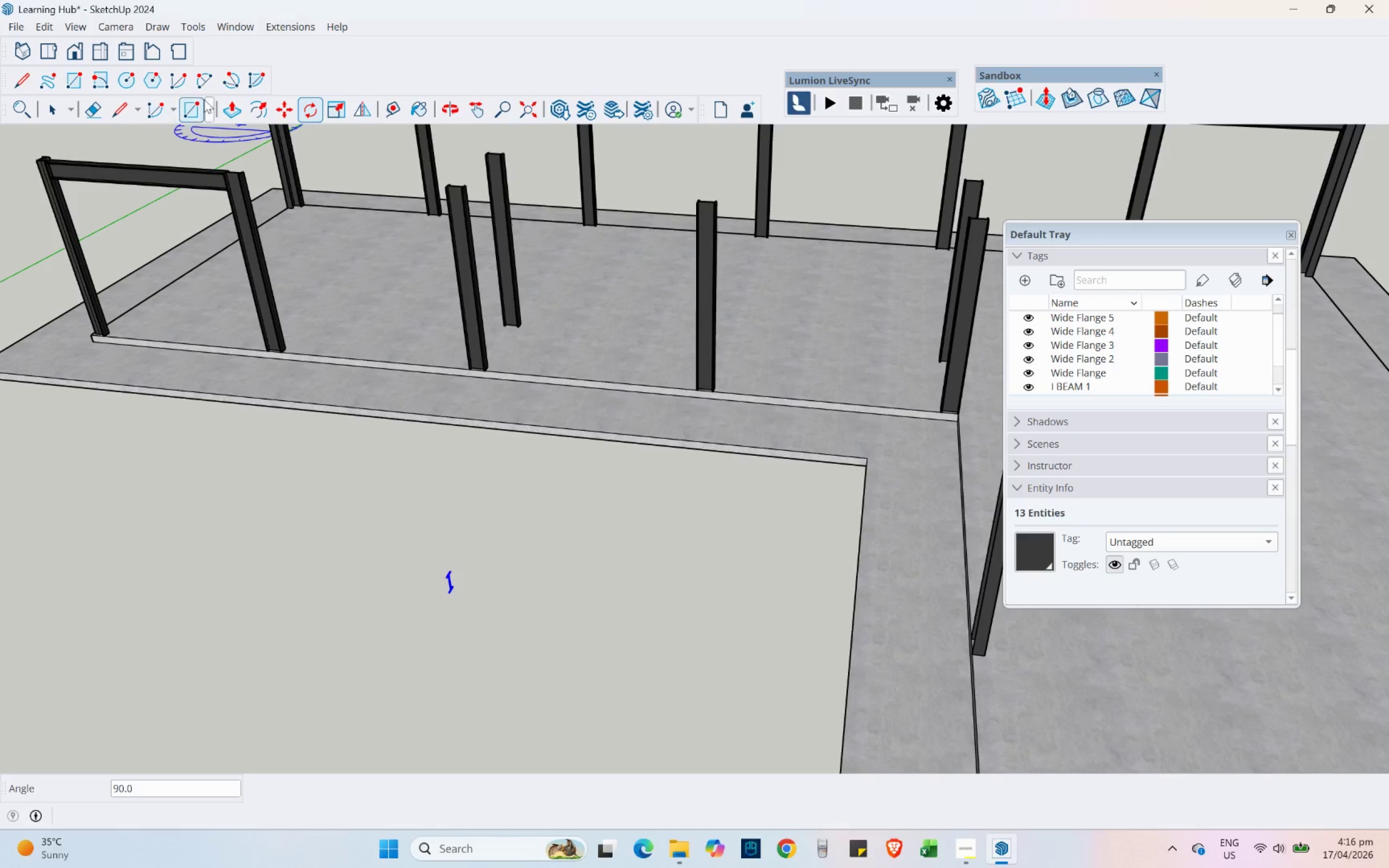 
left_click([276, 106])
 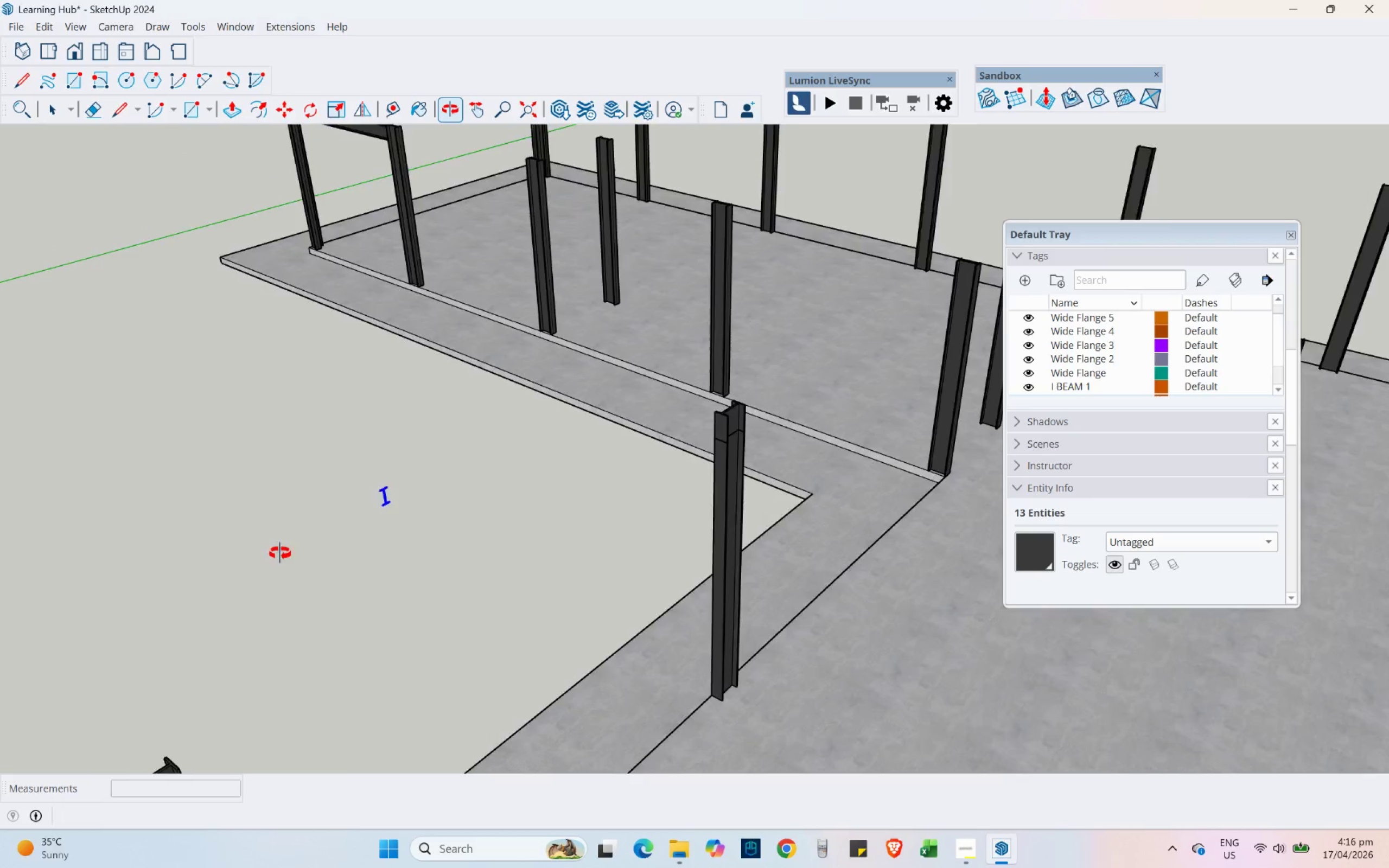 
scroll: coordinate [379, 467], scroll_direction: up, amount: 20.0
 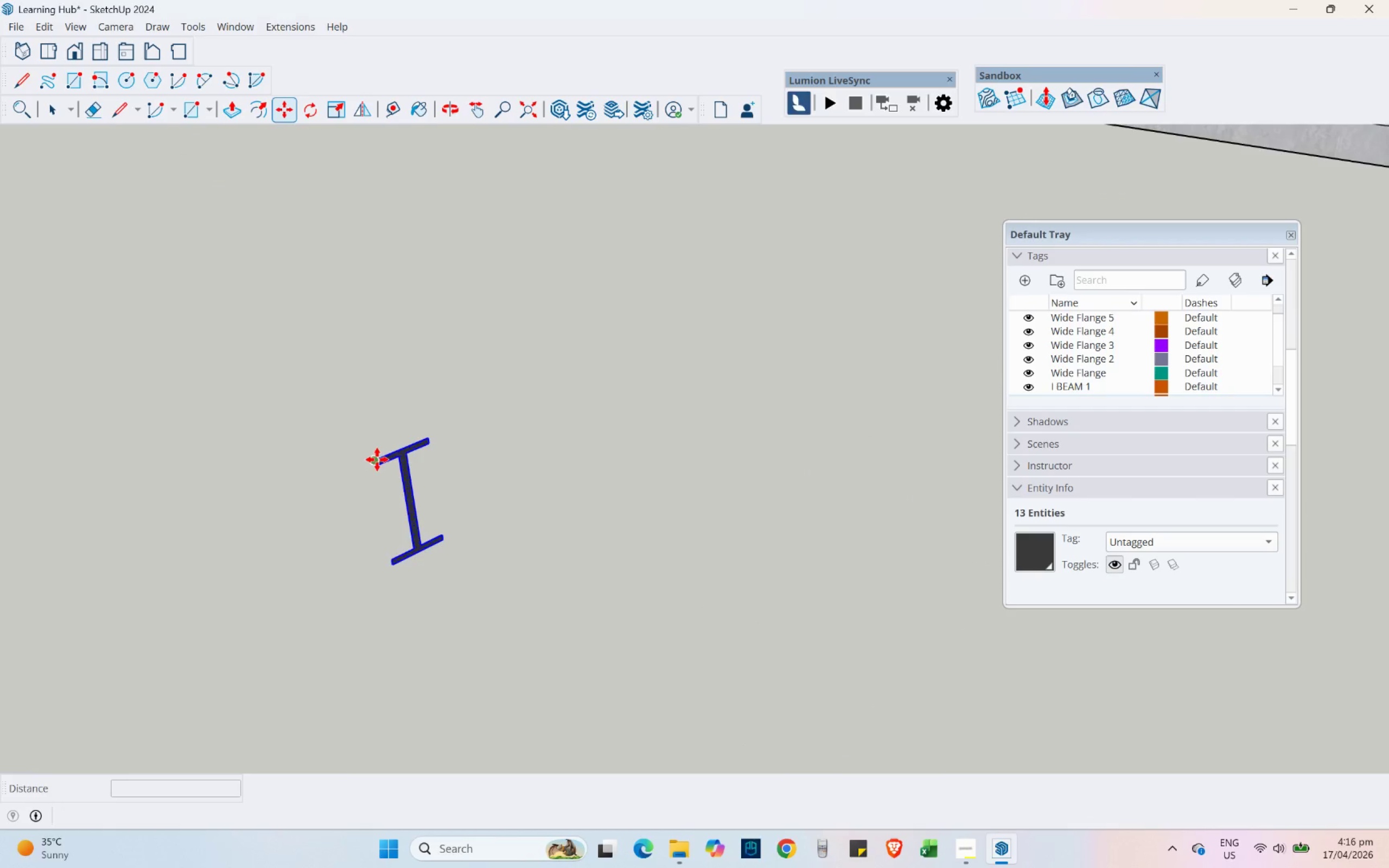 
left_click([377, 458])
 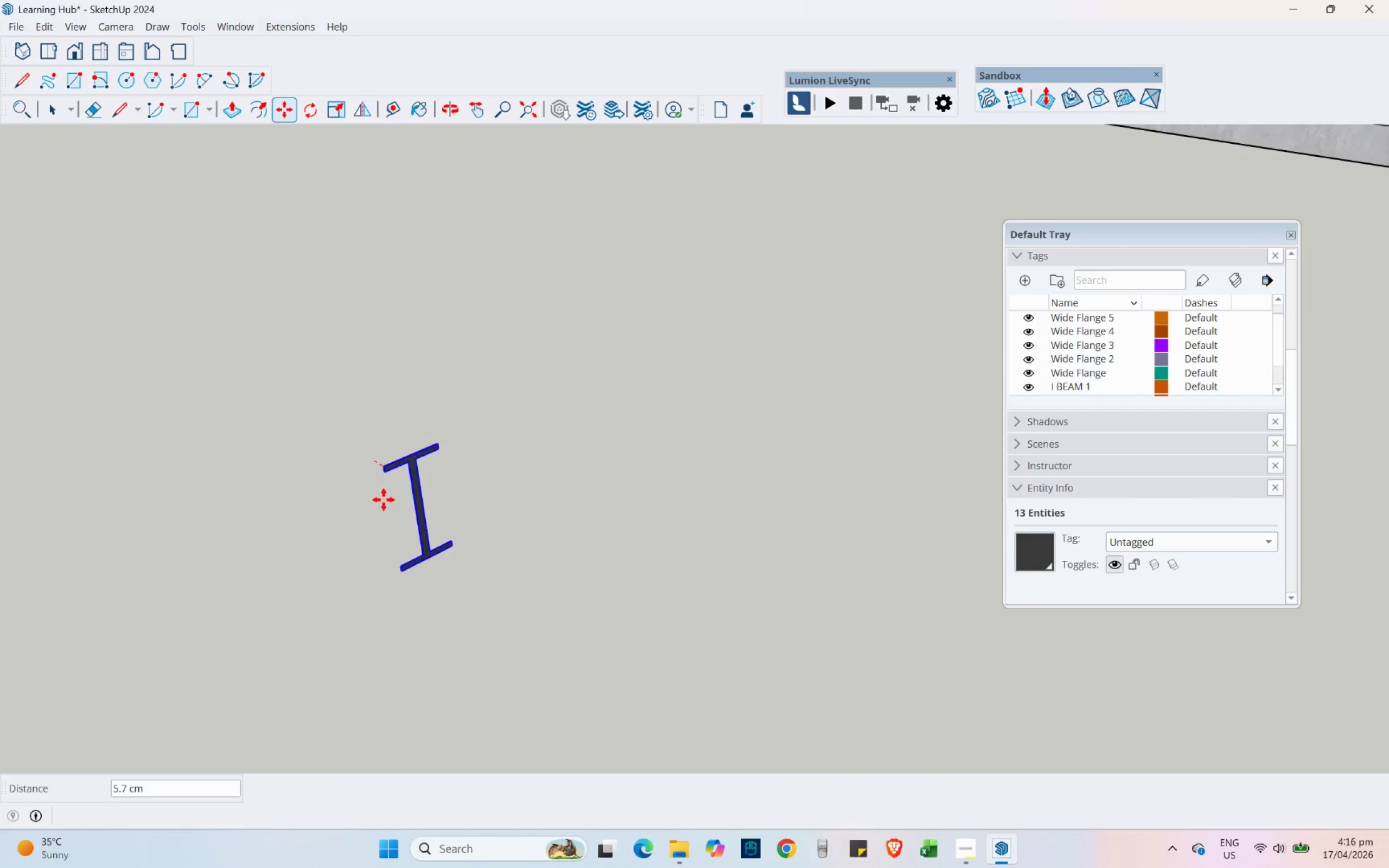 
scroll: coordinate [416, 252], scroll_direction: down, amount: 15.0
 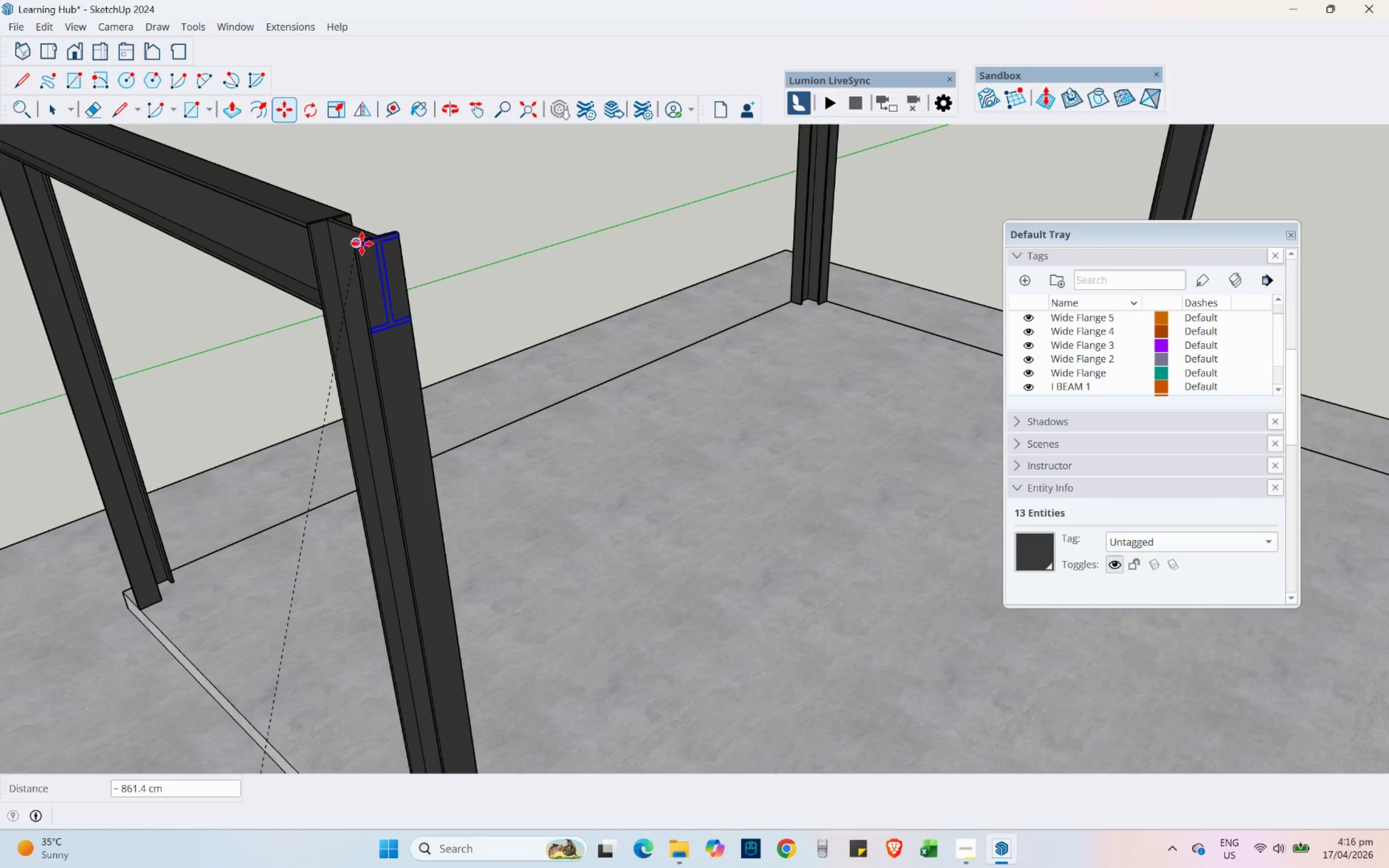 
left_click([362, 244])
 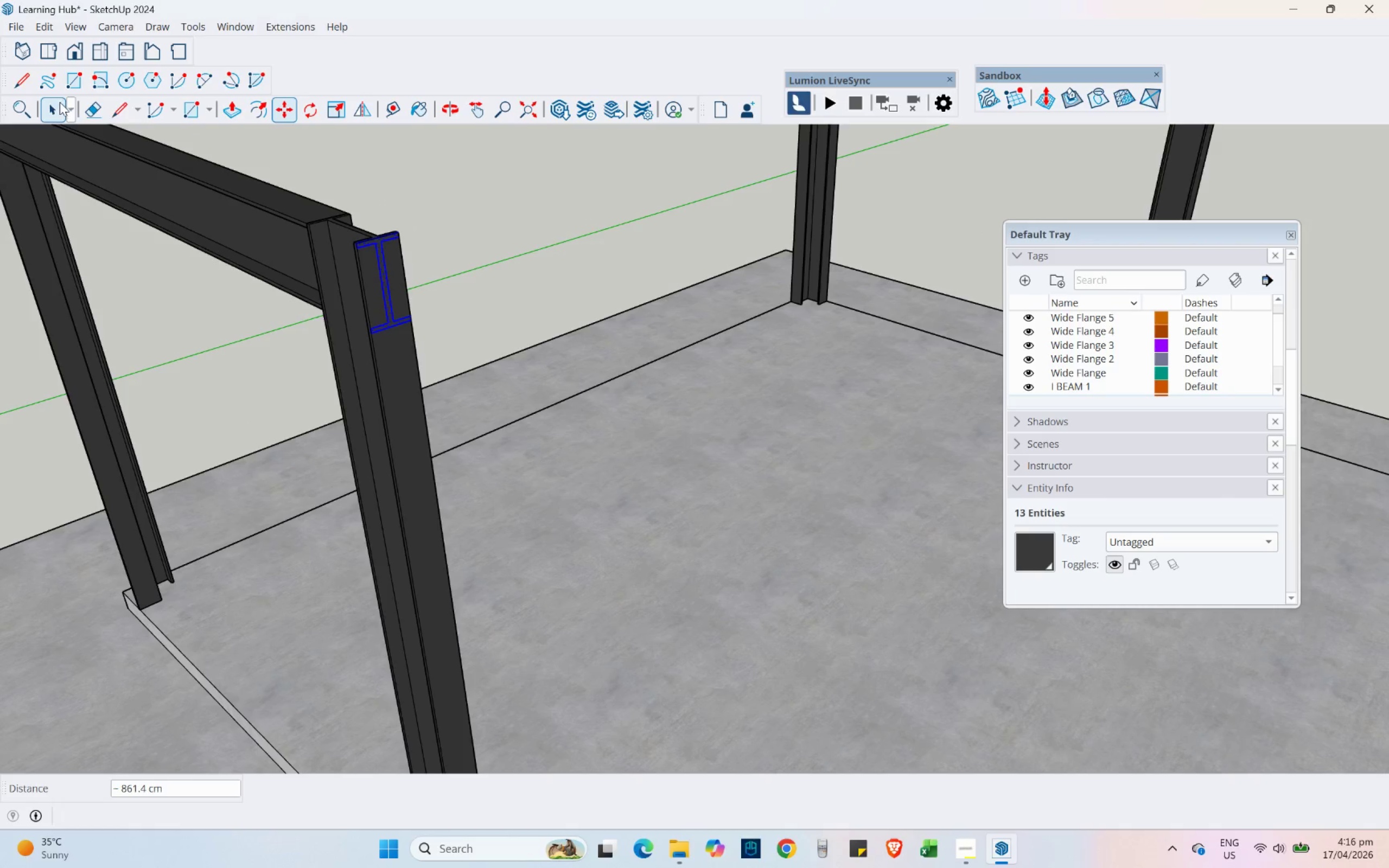 
left_click([50, 104])
 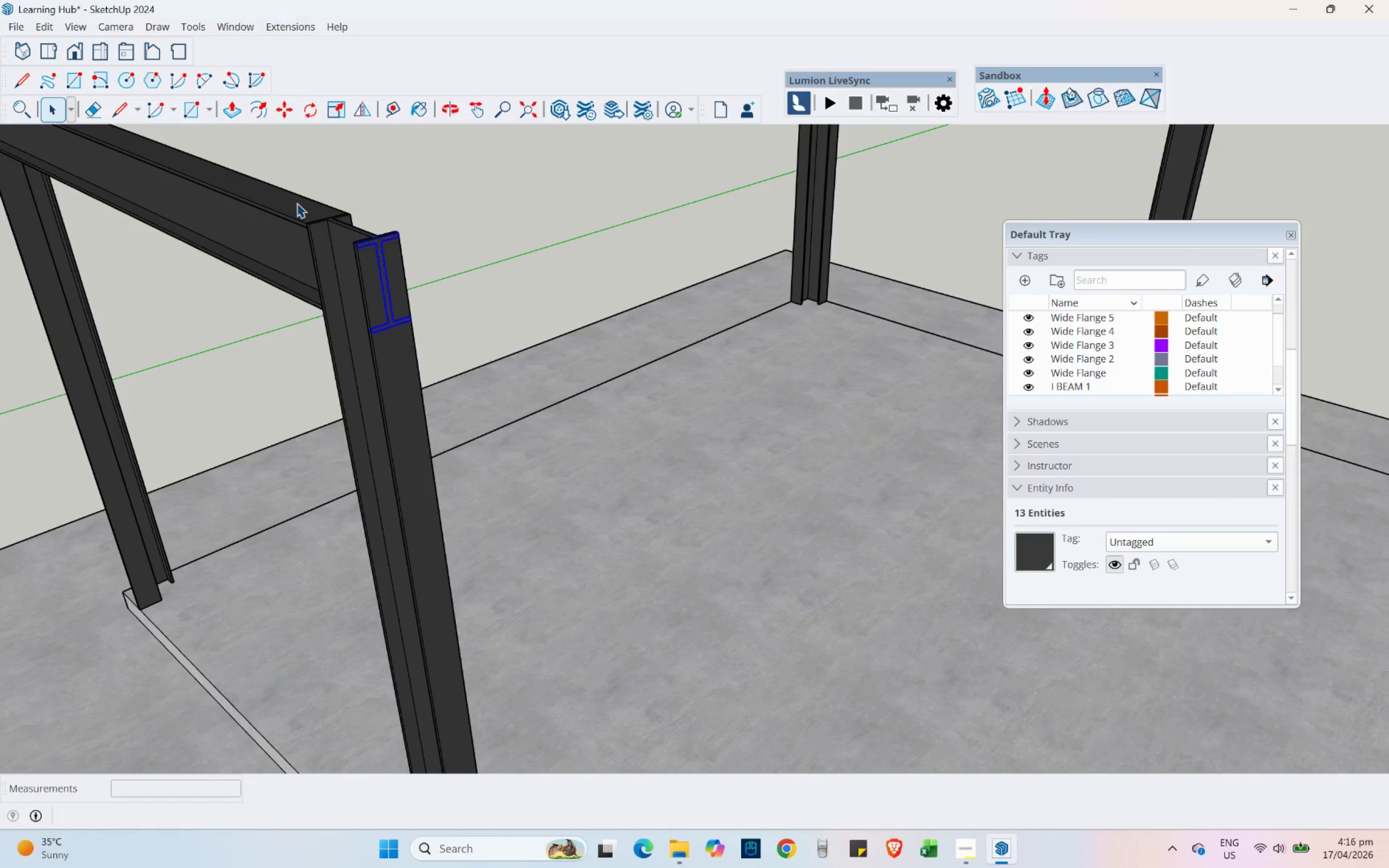 
scroll: coordinate [386, 259], scroll_direction: up, amount: 4.0
 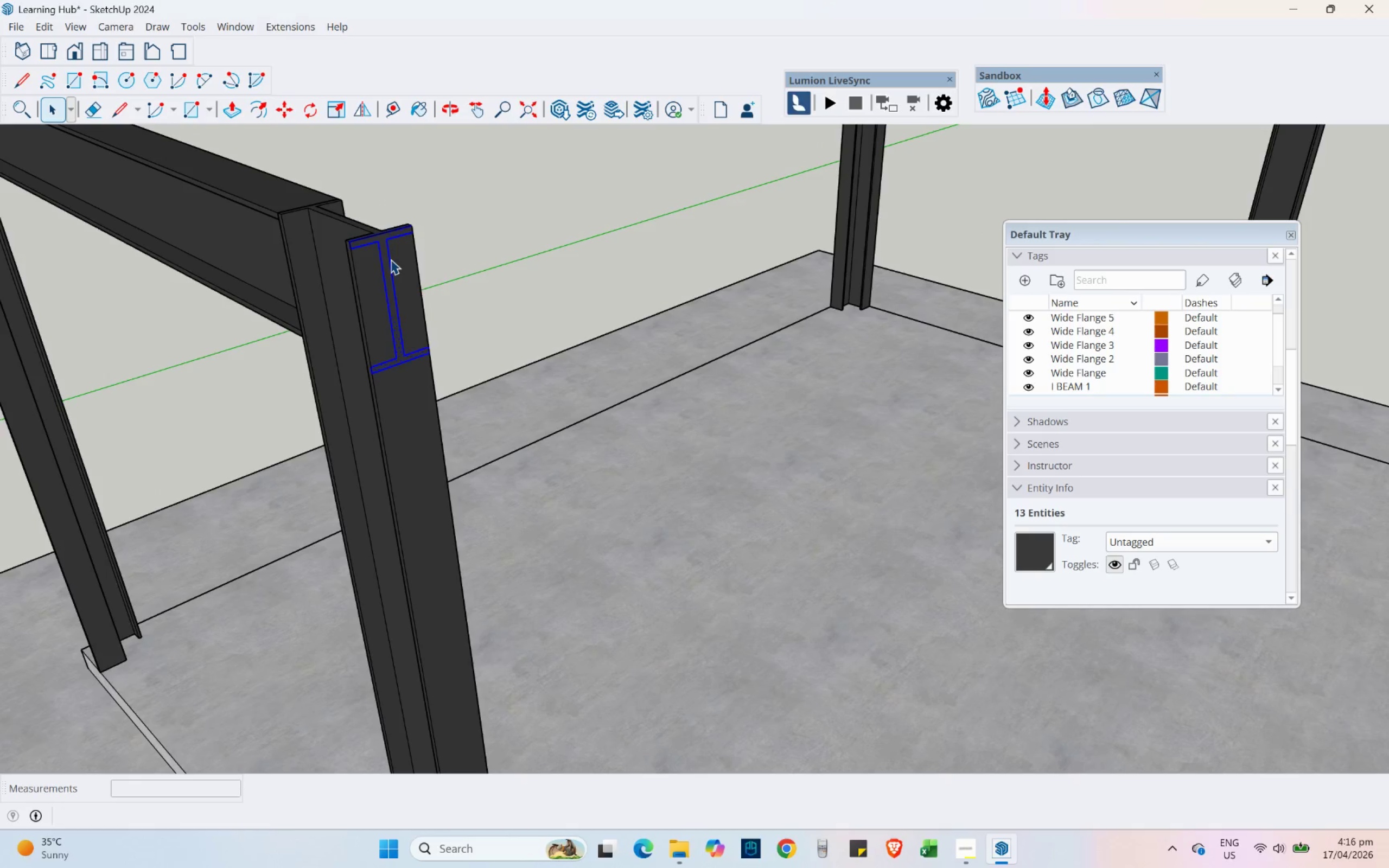 
right_click([387, 257])
 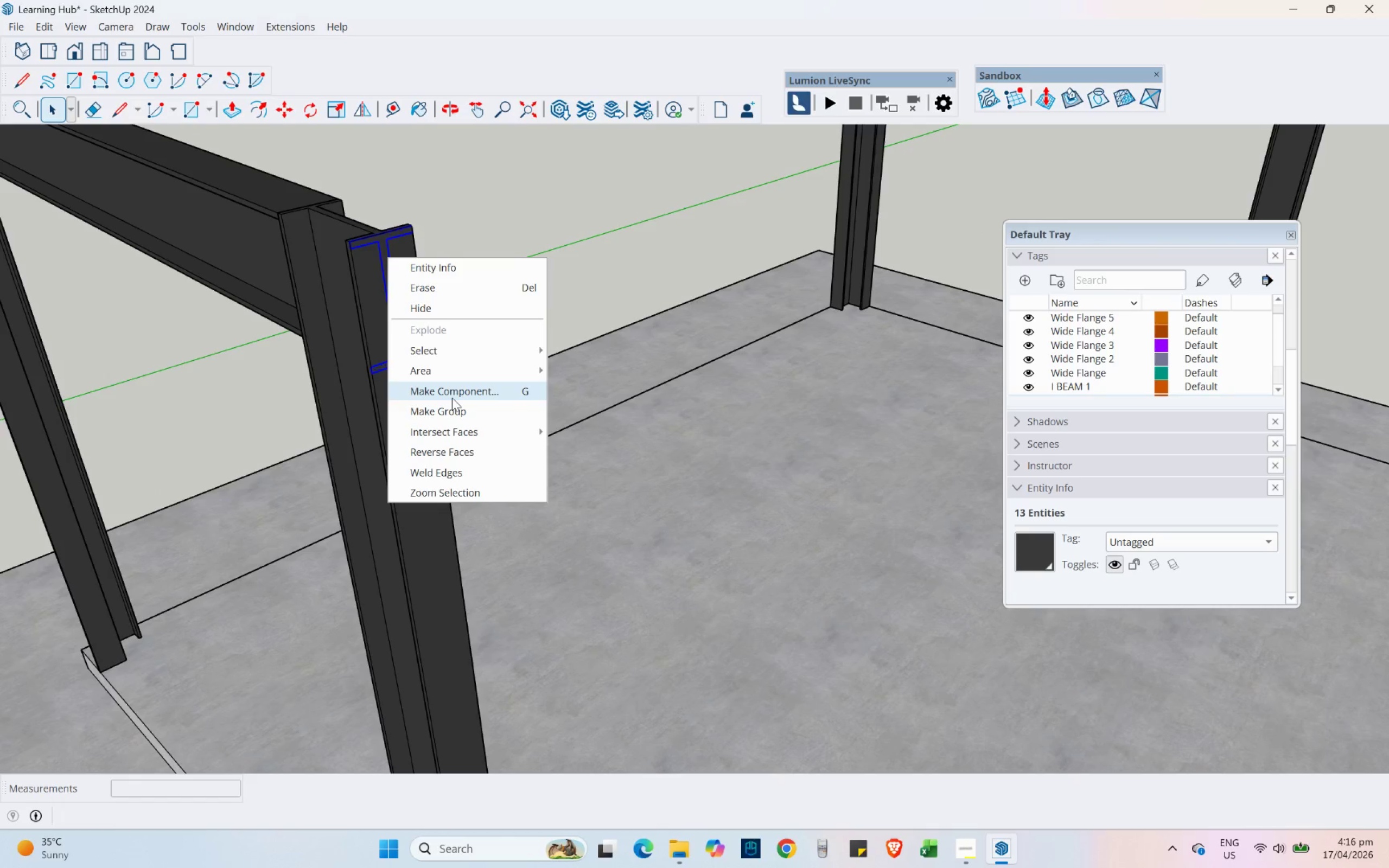 
left_click([452, 395])
 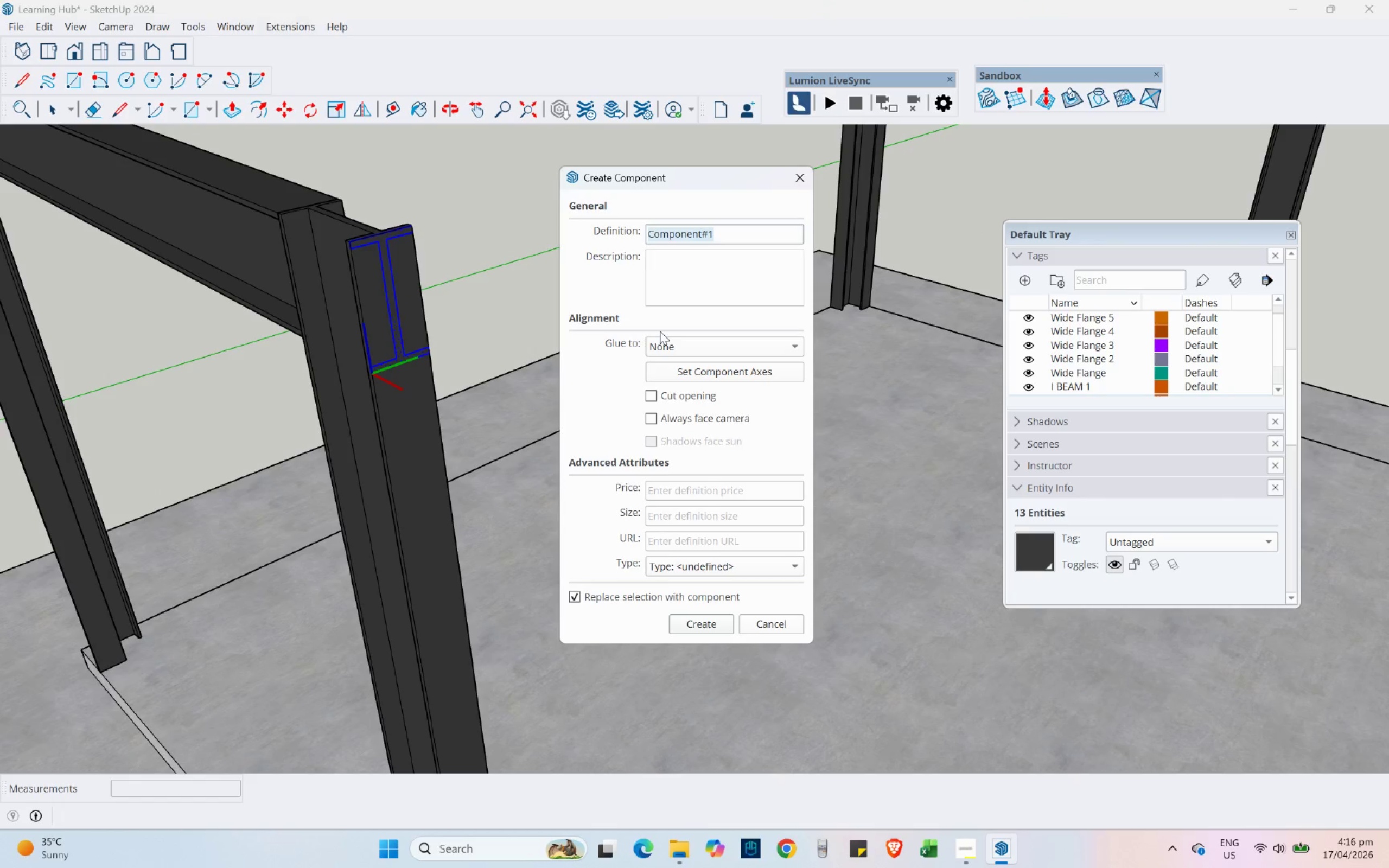 
type(I BEAM 2)
 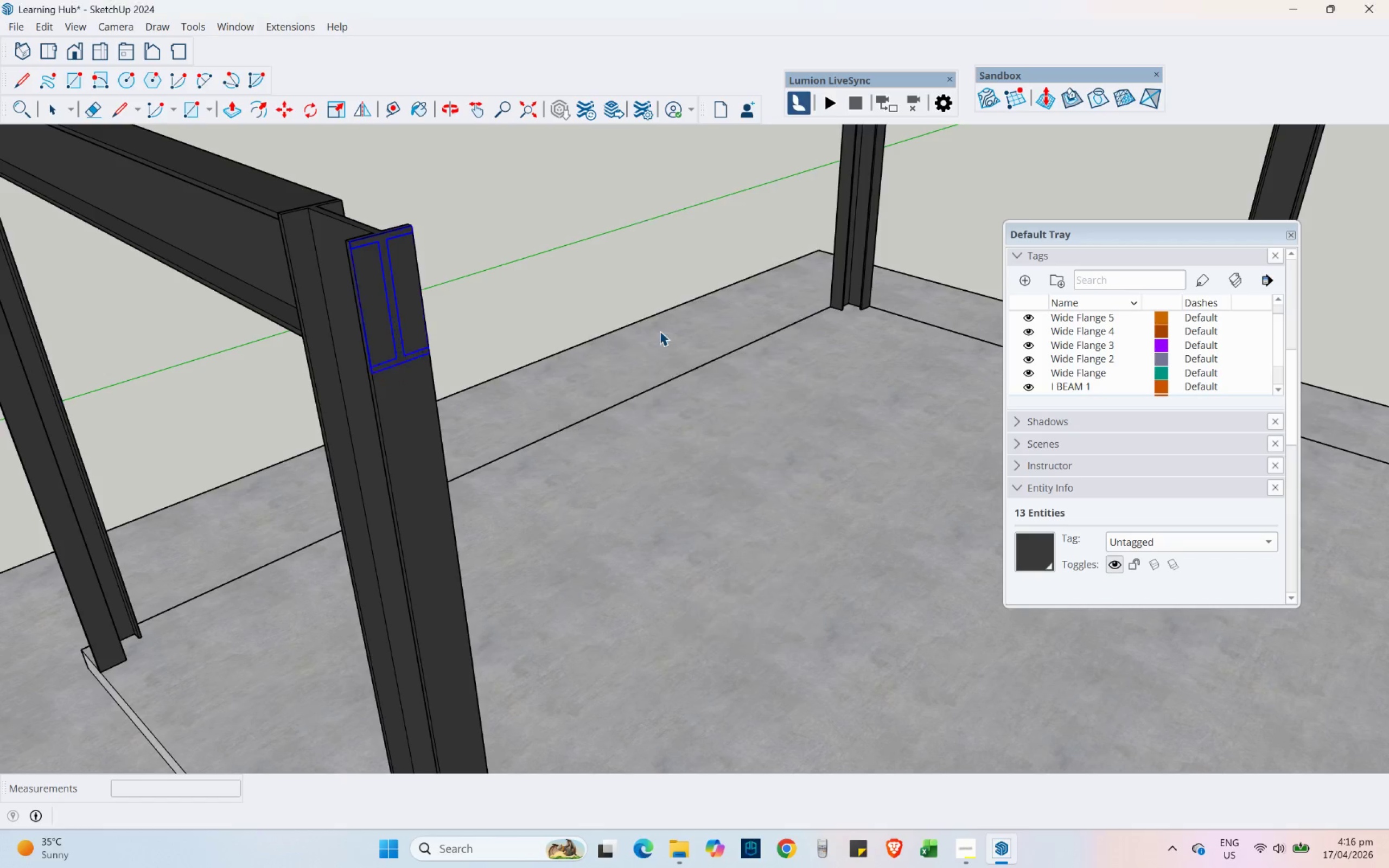 
 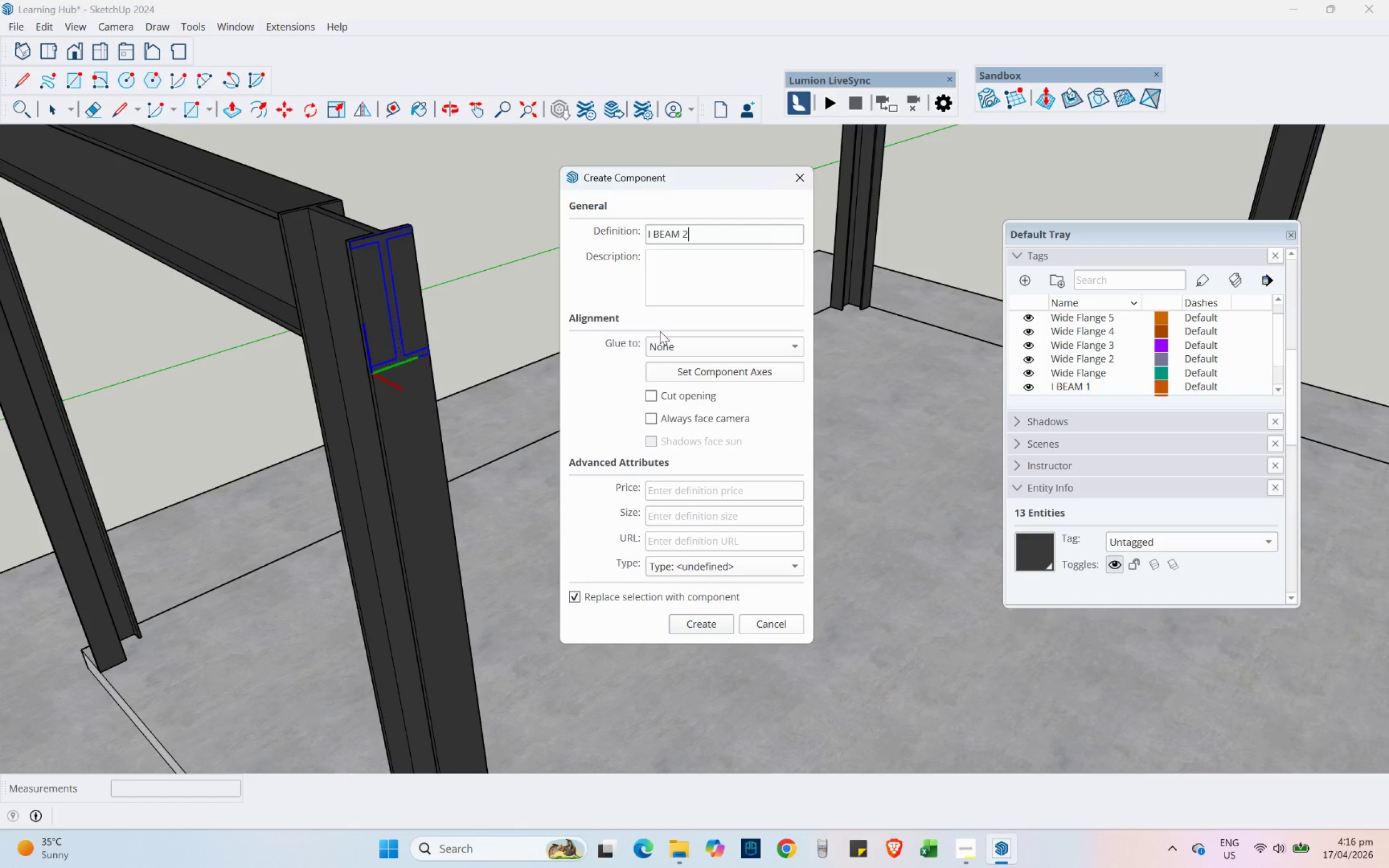 
key(Enter)
 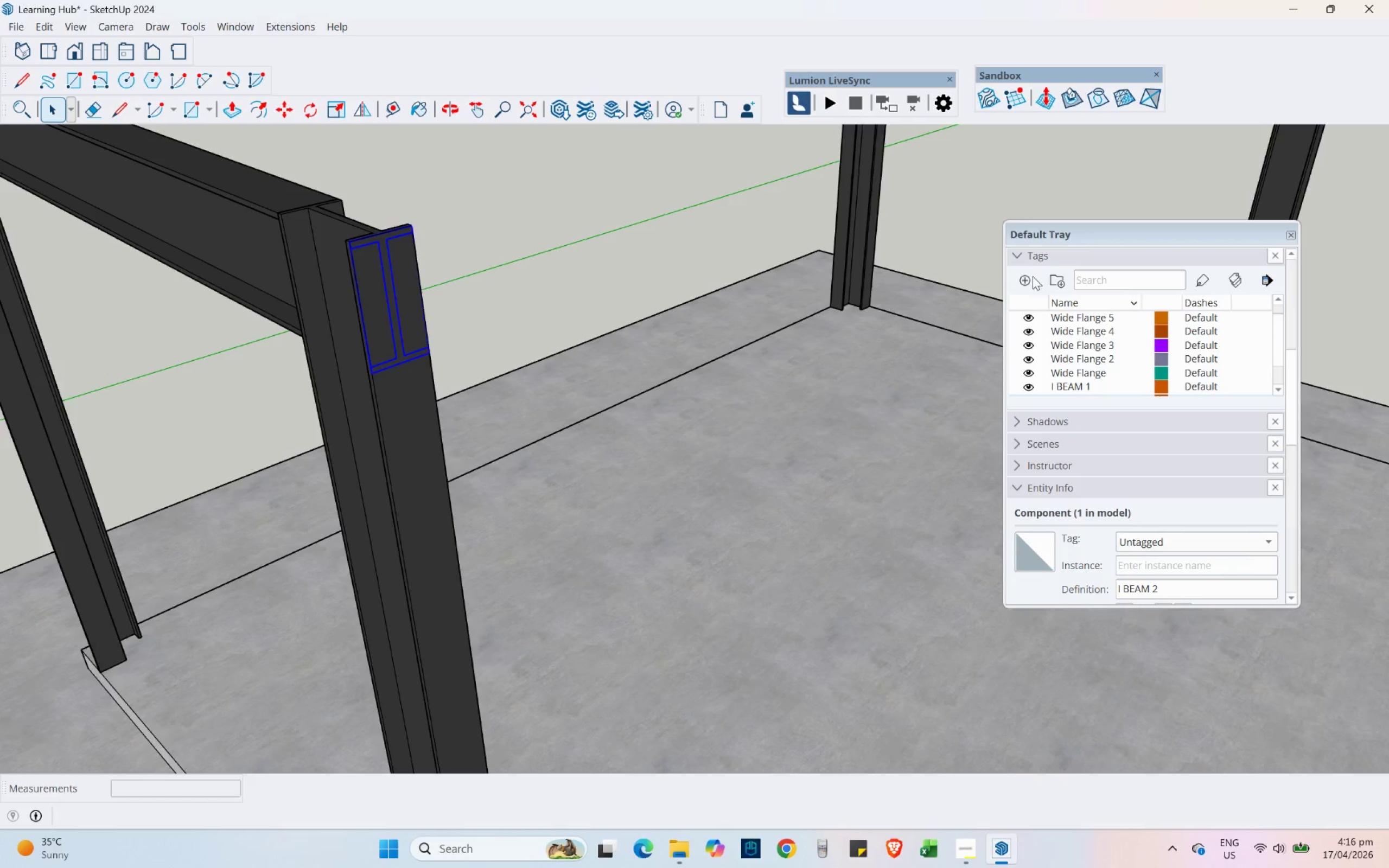 
left_click([1024, 284])
 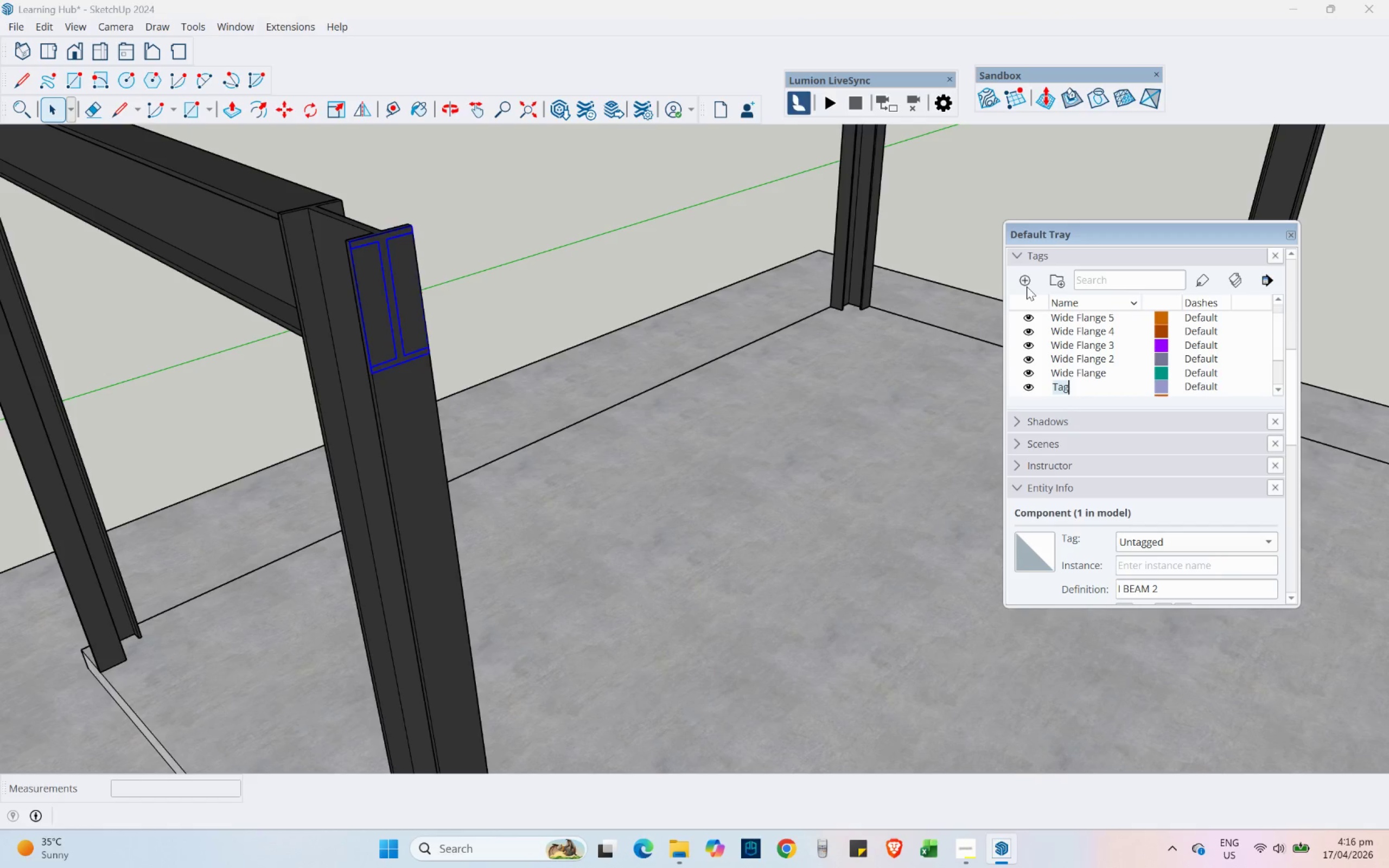 
type(I BEAM 2)
 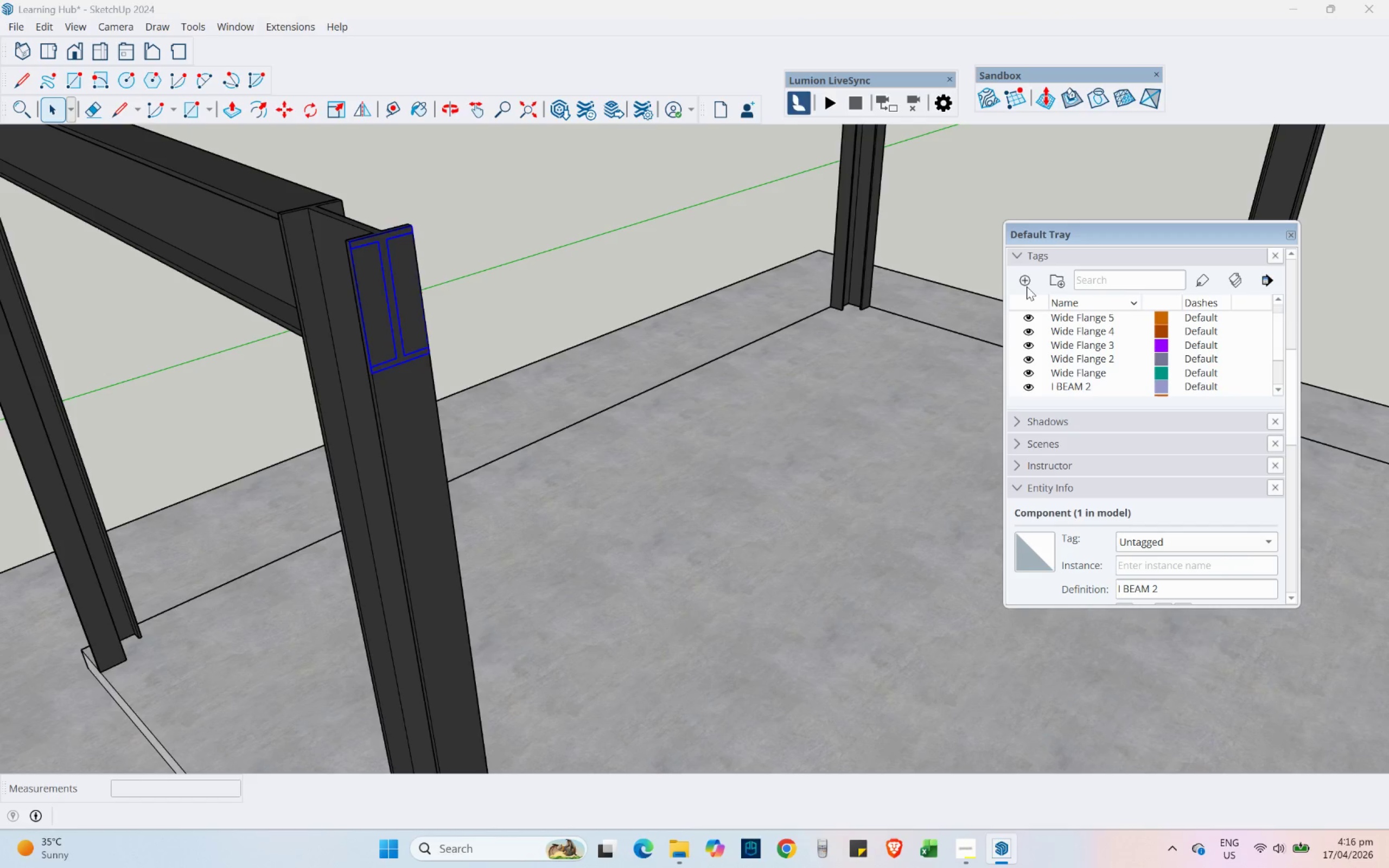 
 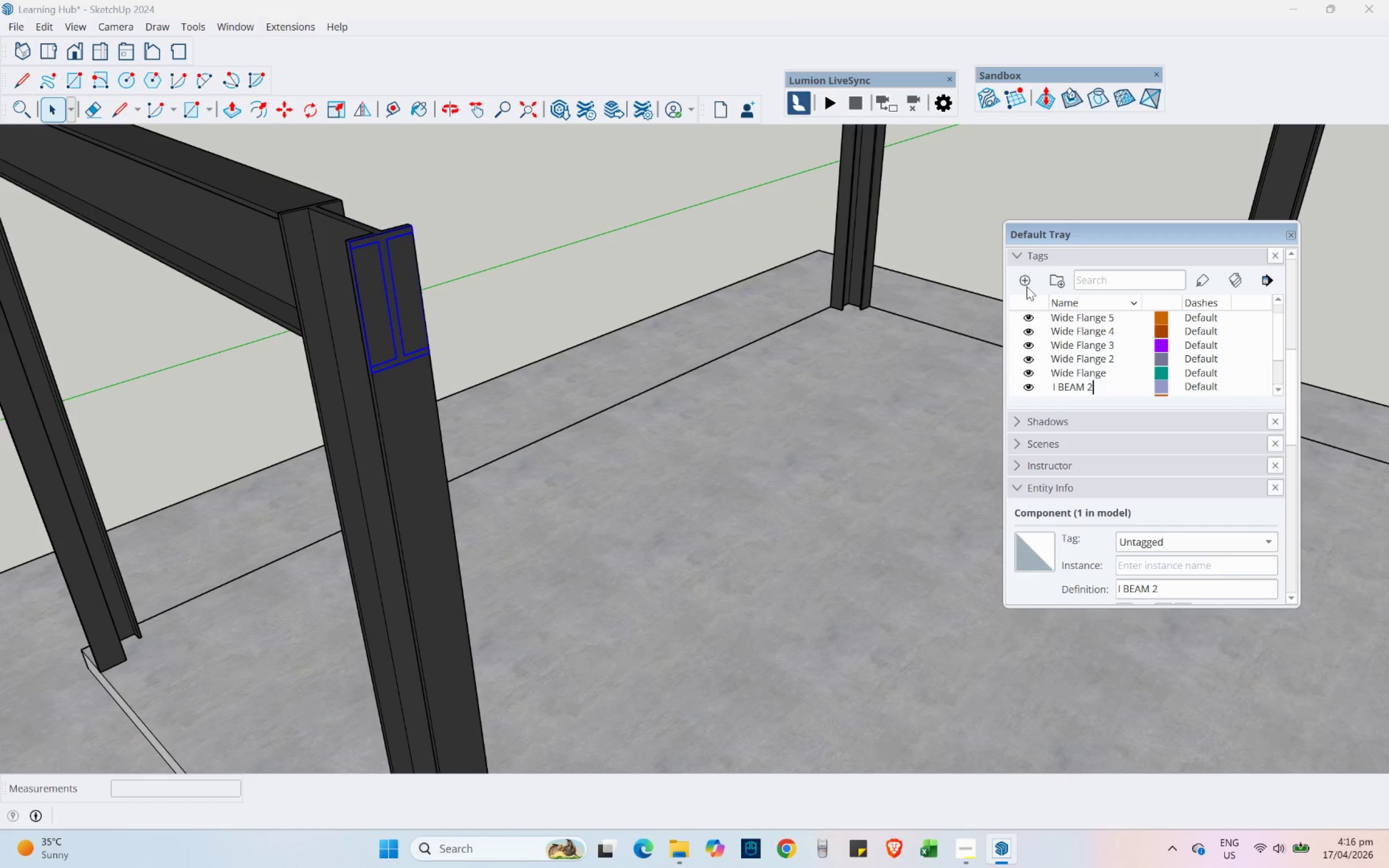 
key(Enter)
 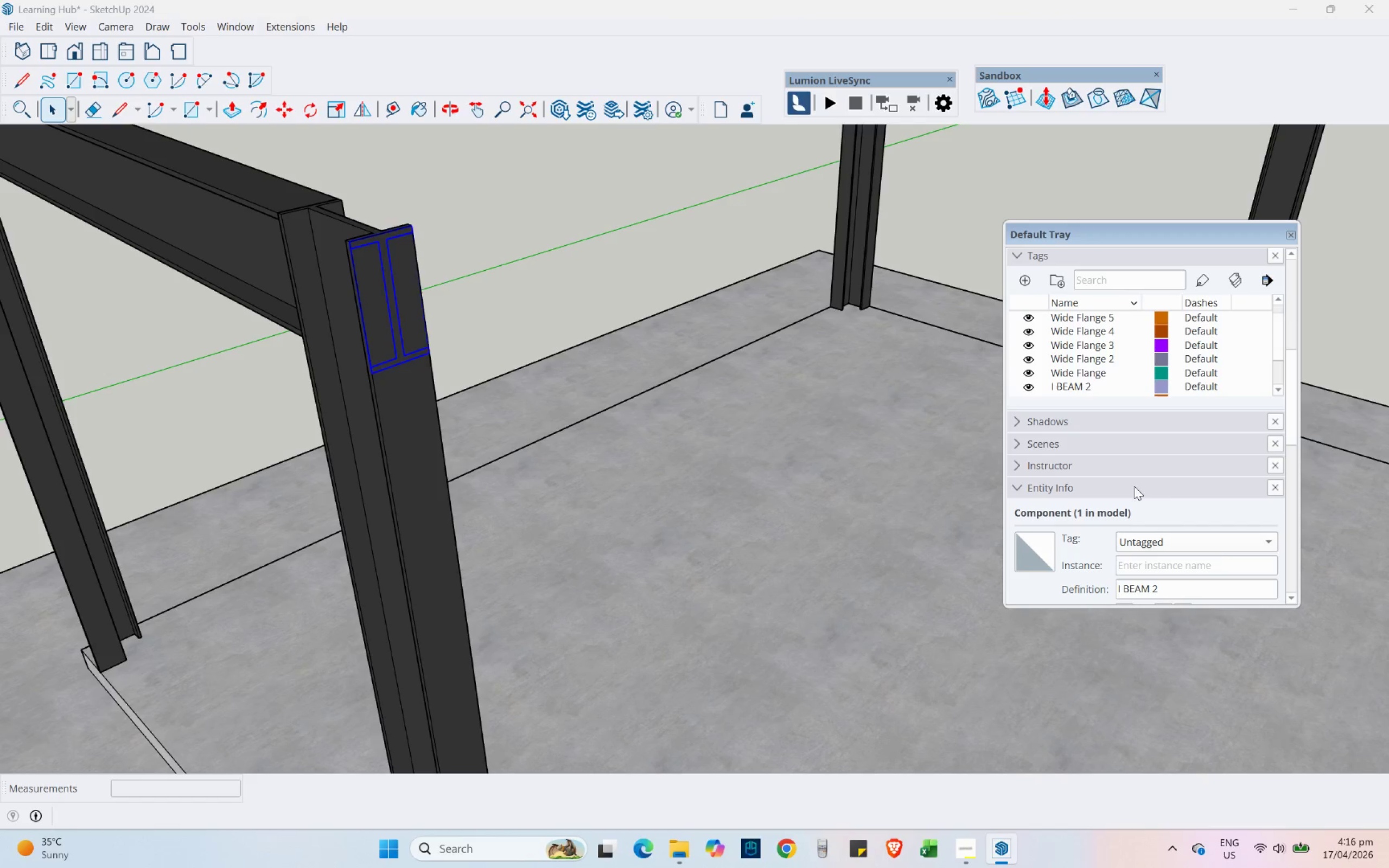 
left_click([1206, 544])
 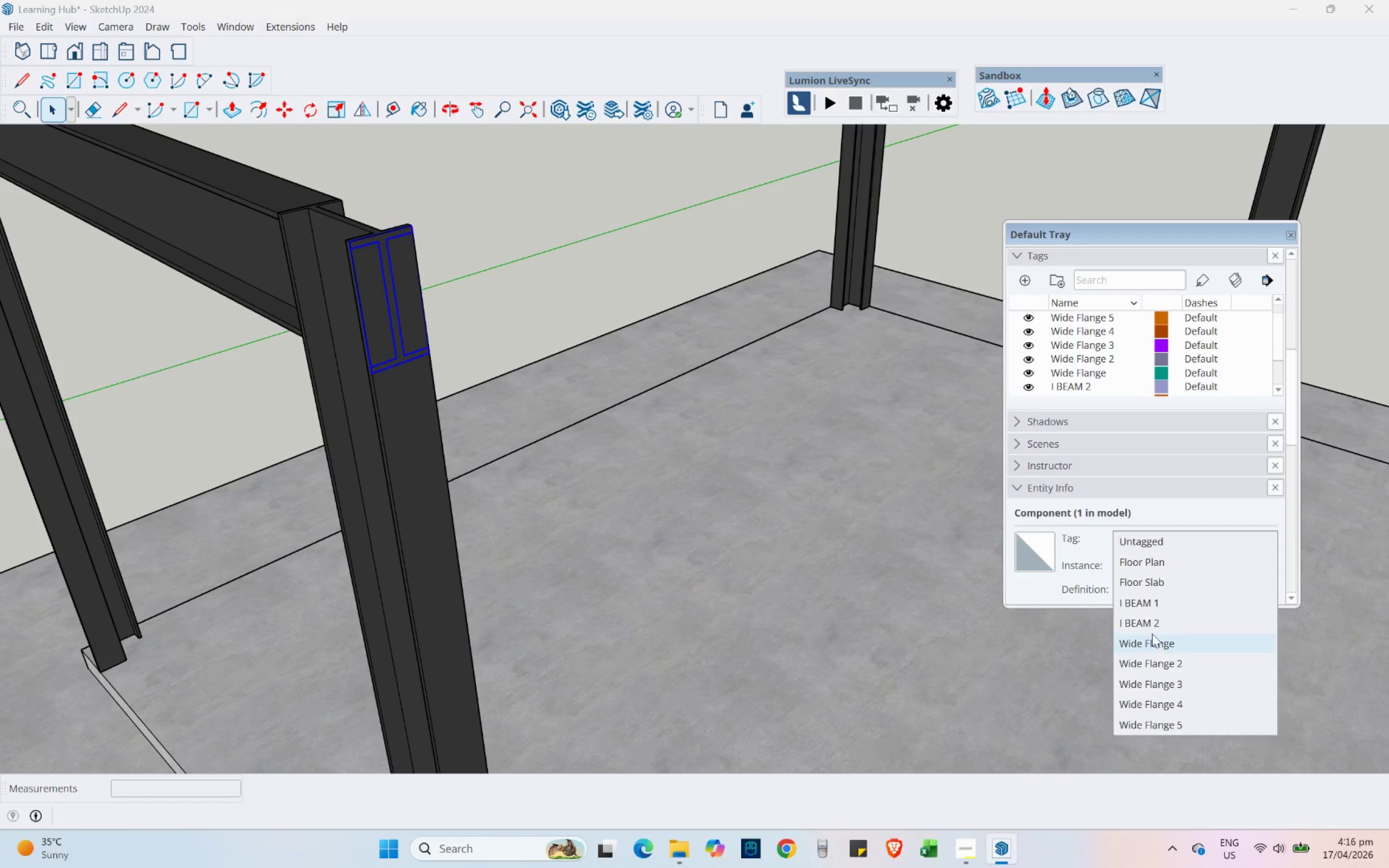 
left_click([1146, 627])
 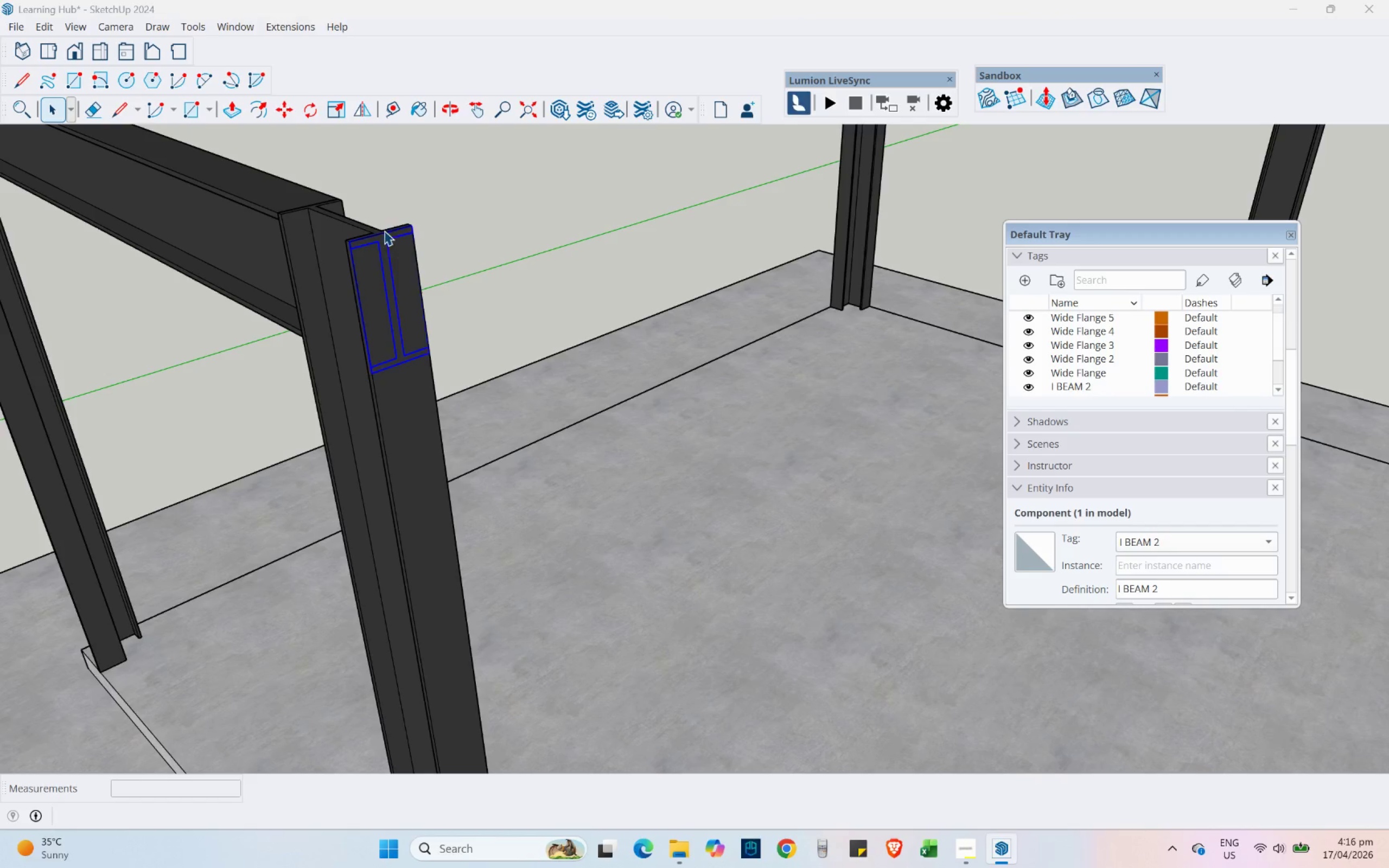 
double_click([384, 238])
 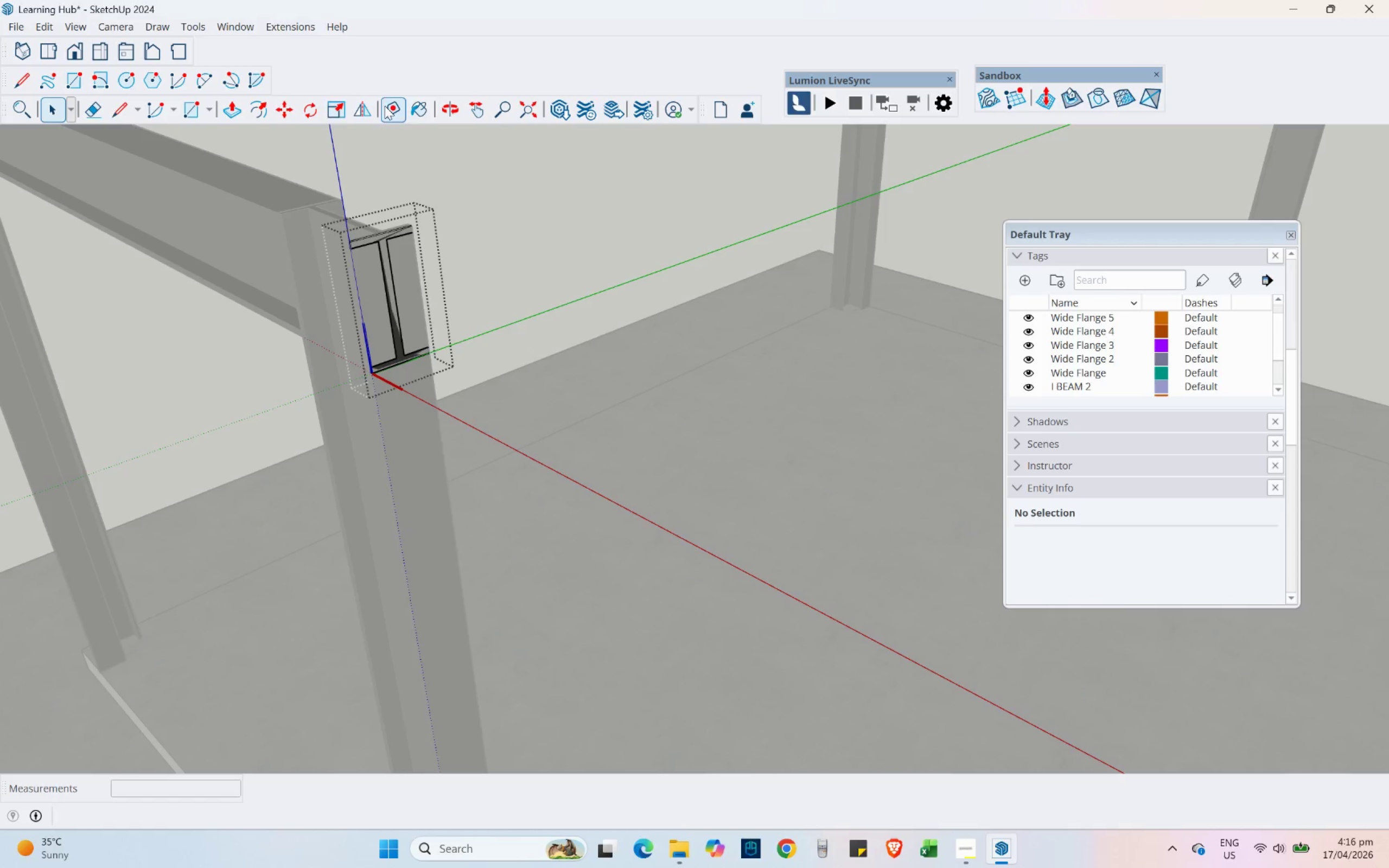 
left_click([225, 111])
 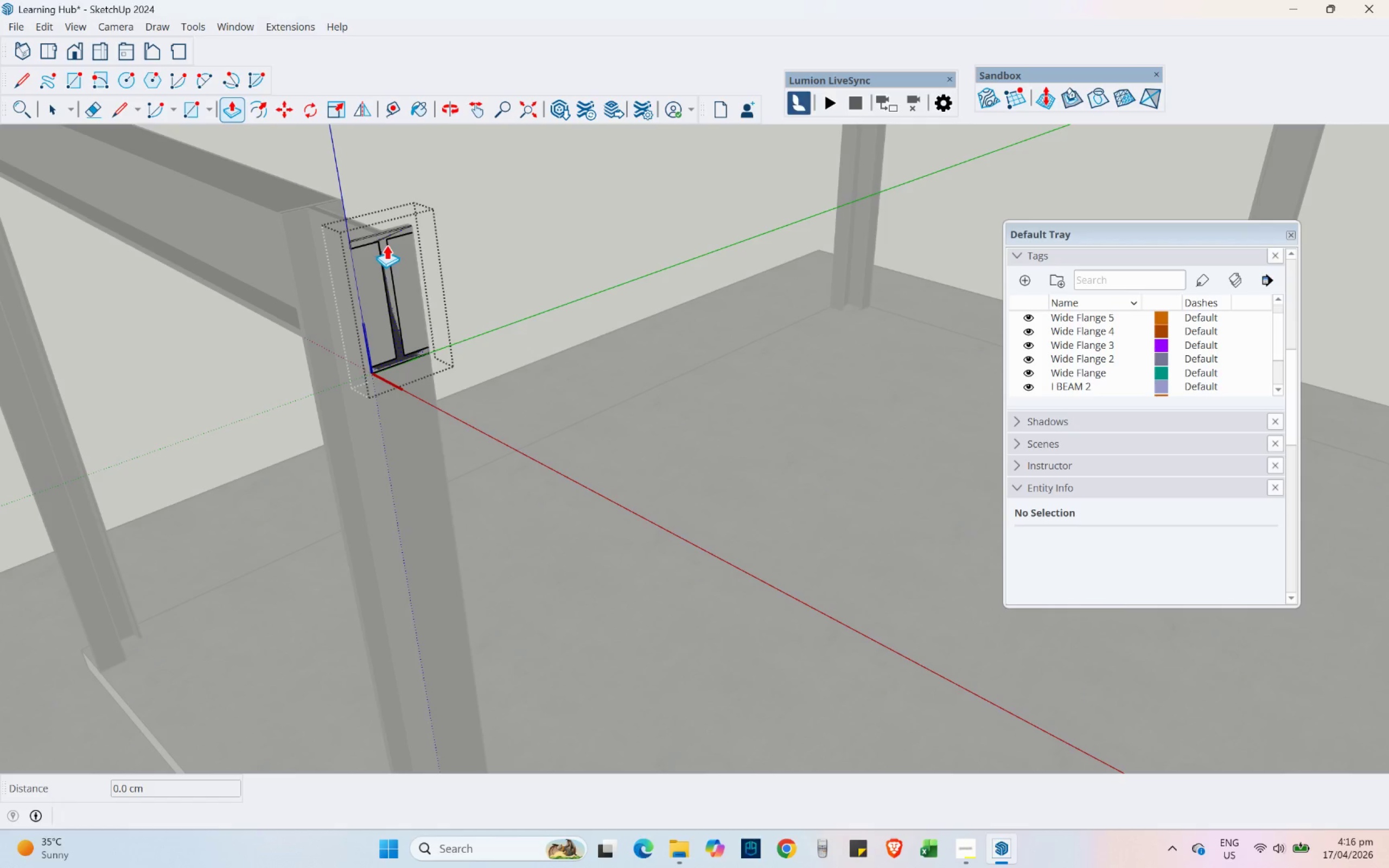 
left_click([386, 245])
 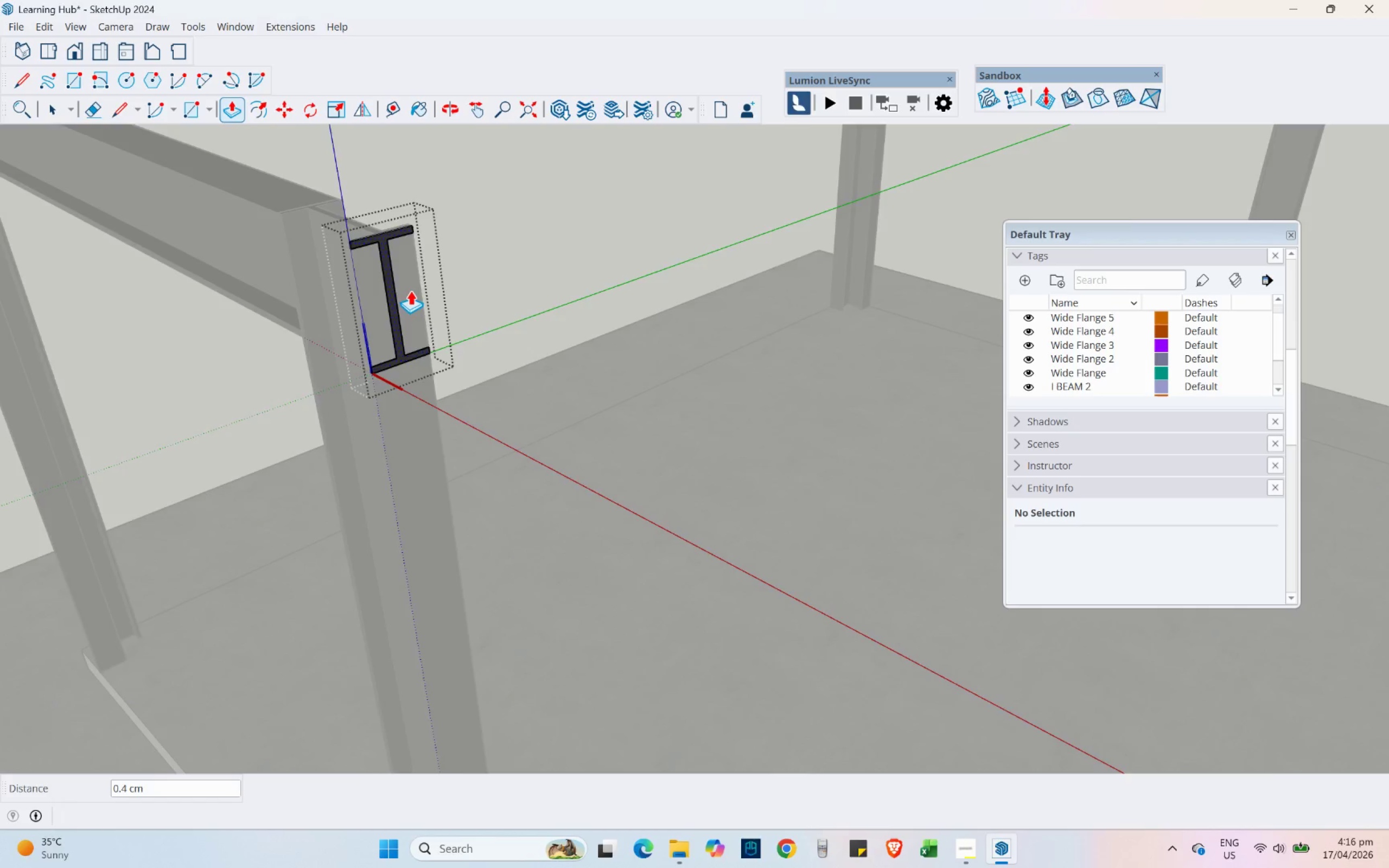 
scroll: coordinate [407, 287], scroll_direction: down, amount: 16.0
 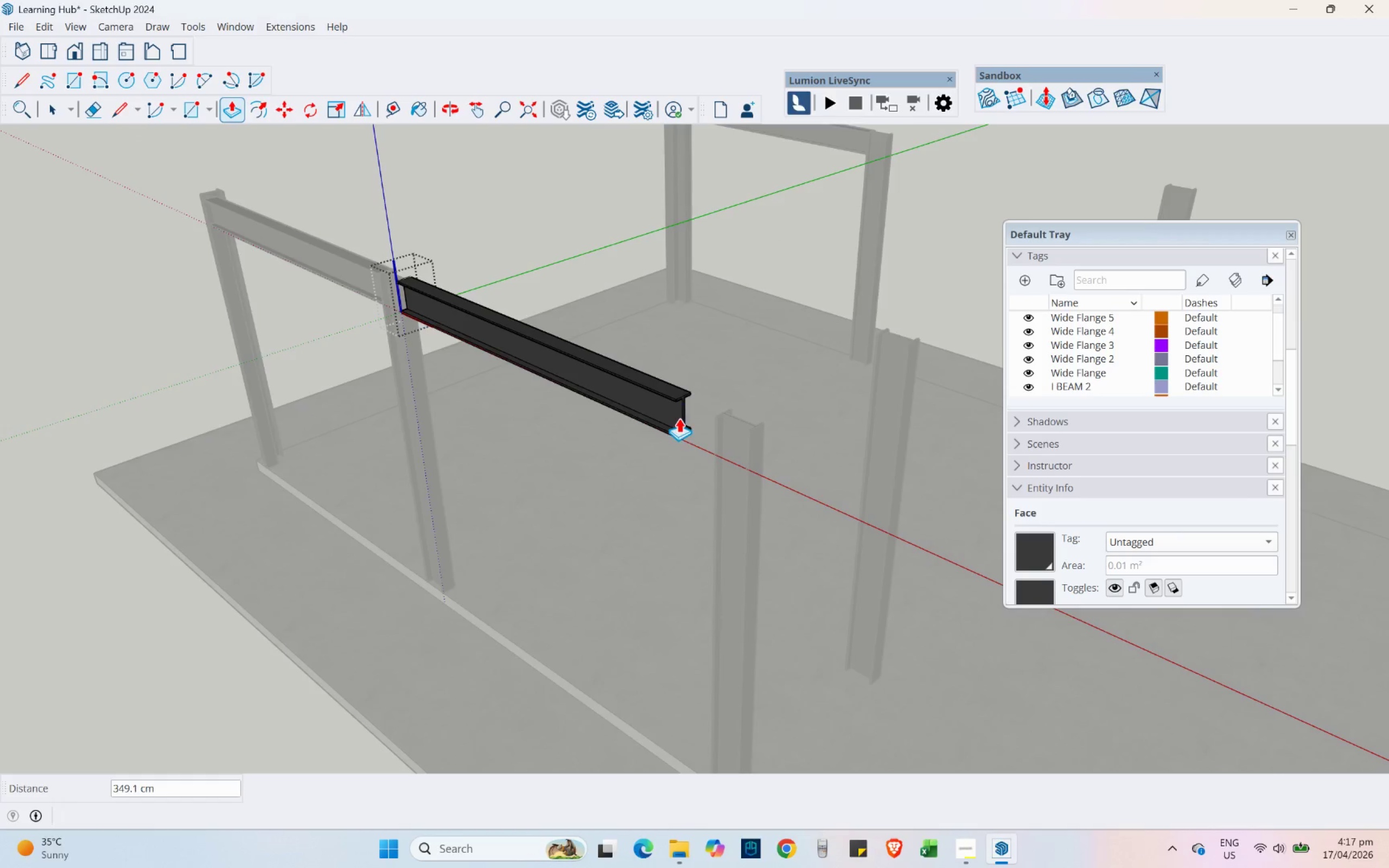 
scroll: coordinate [686, 420], scroll_direction: up, amount: 5.0
 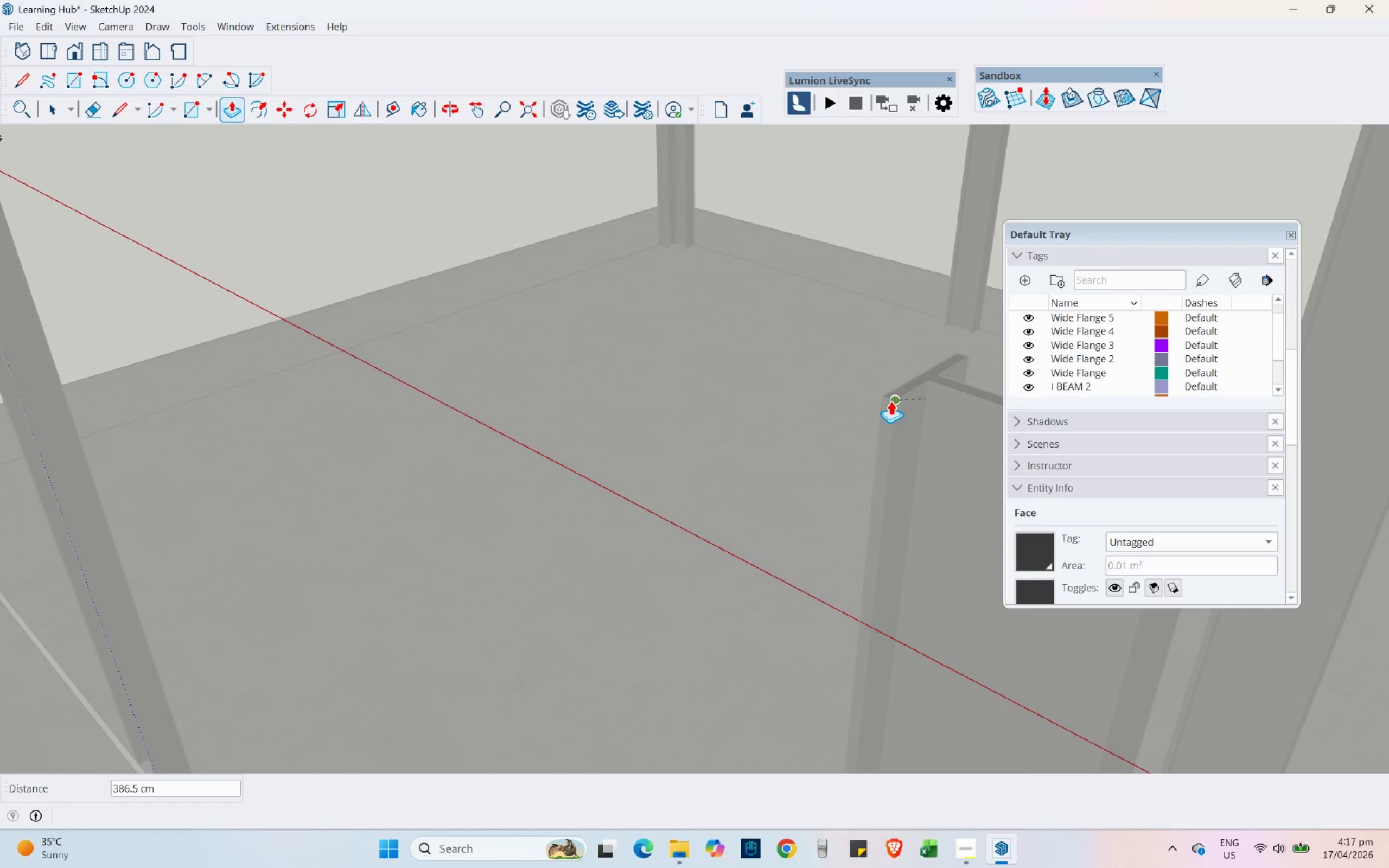 
left_click([885, 396])
 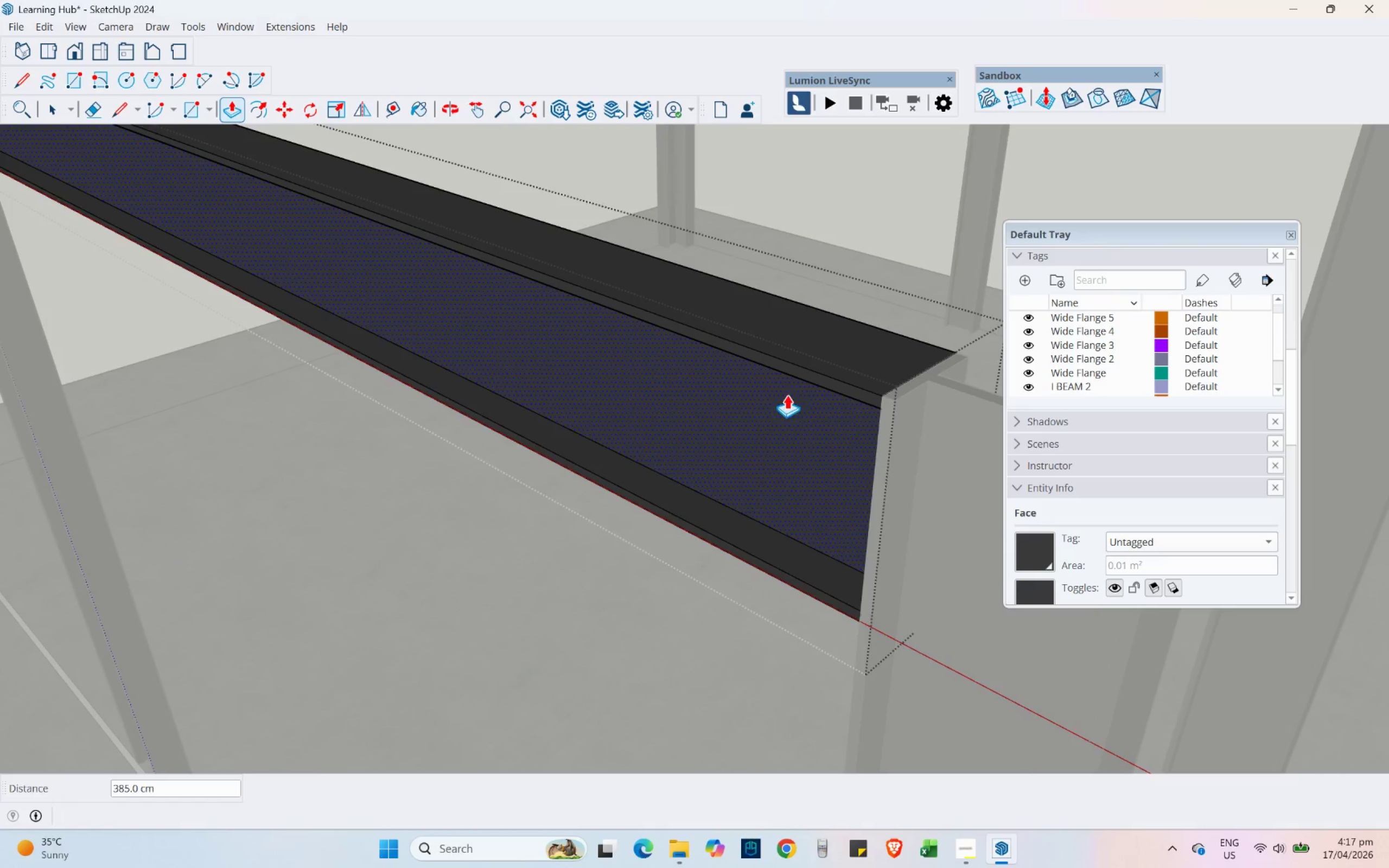 
scroll: coordinate [653, 354], scroll_direction: down, amount: 18.0
 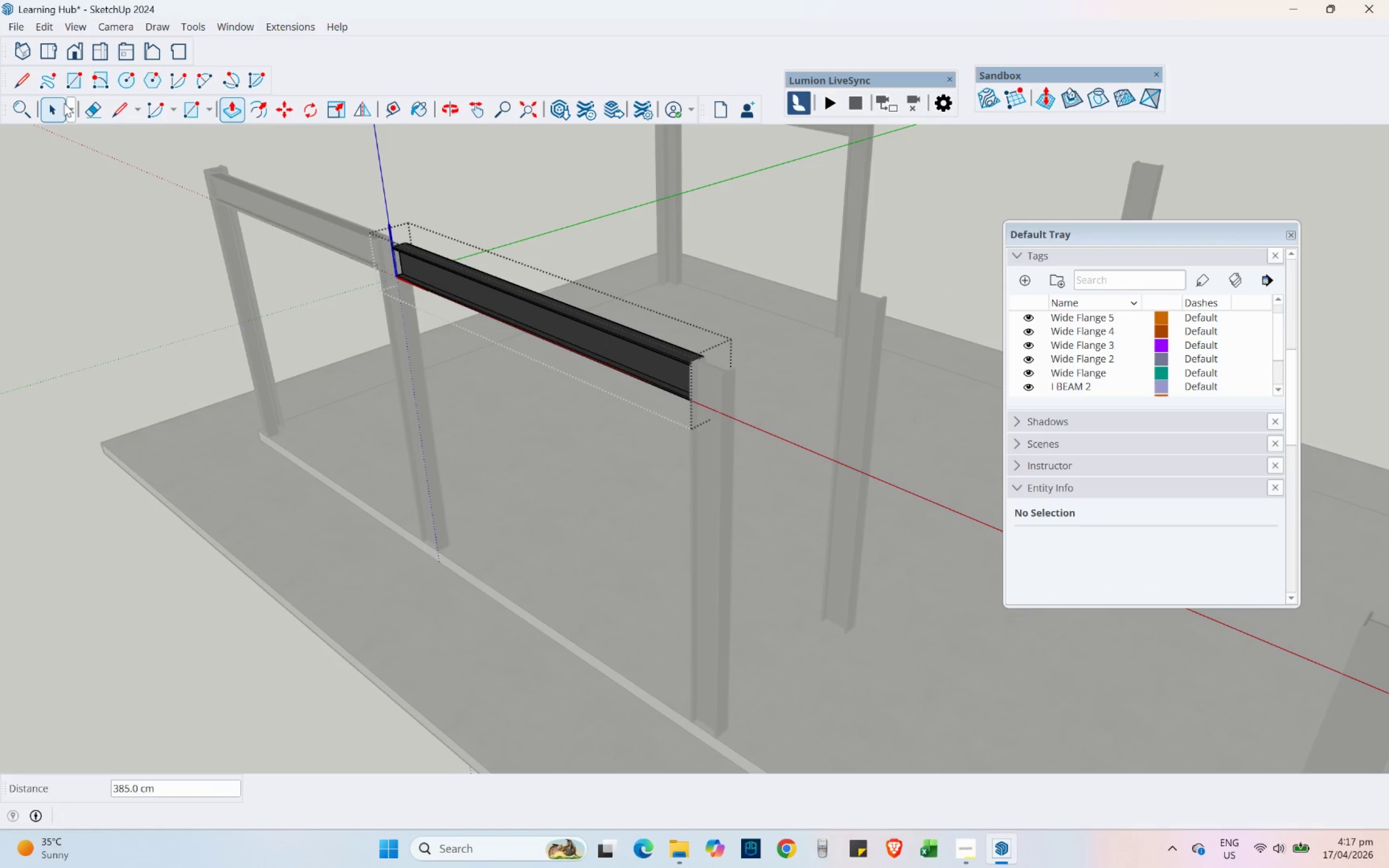 
left_click([58, 103])
 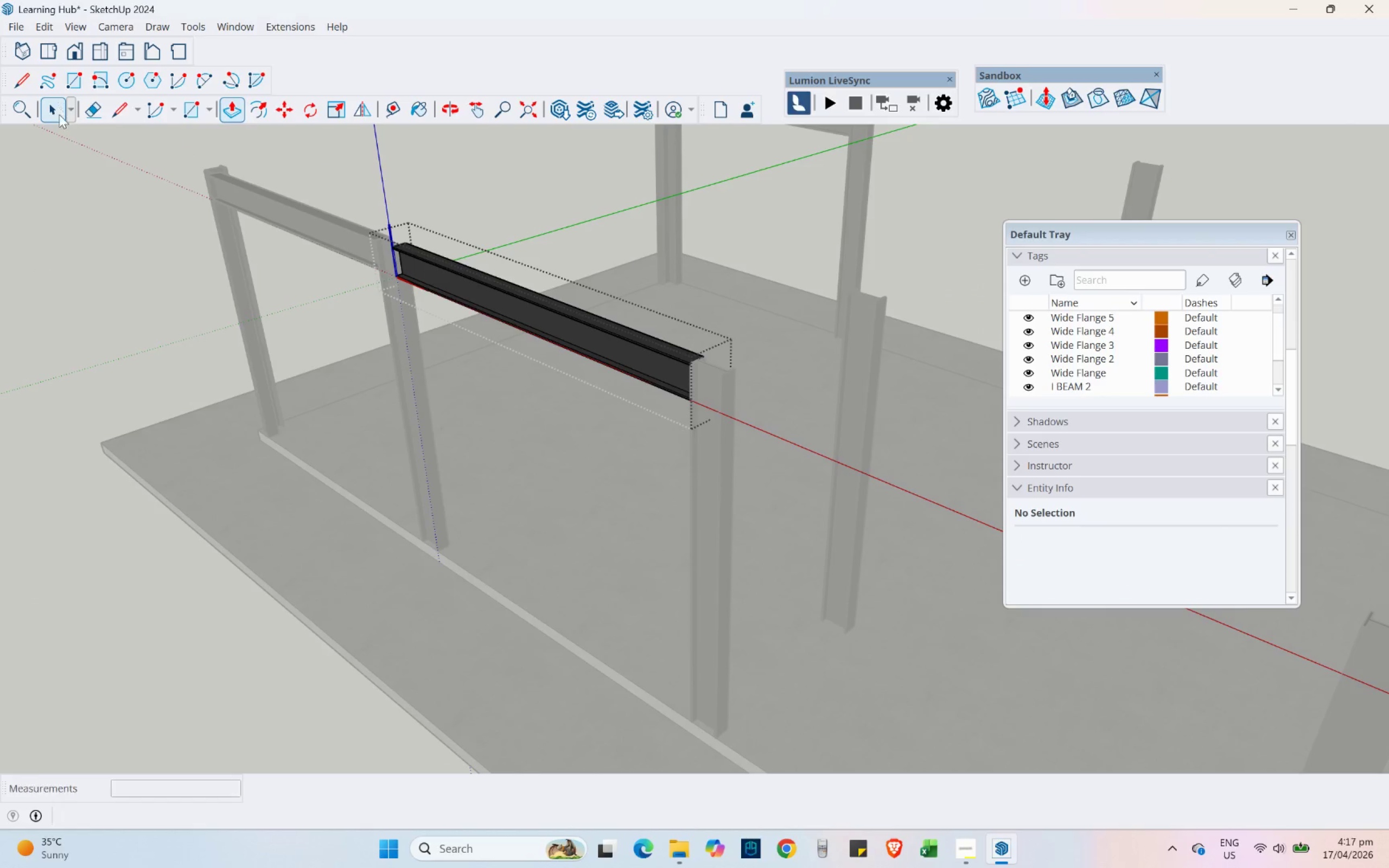 
left_click_drag(start_coordinate=[88, 276], to_coordinate=[89, 279])
 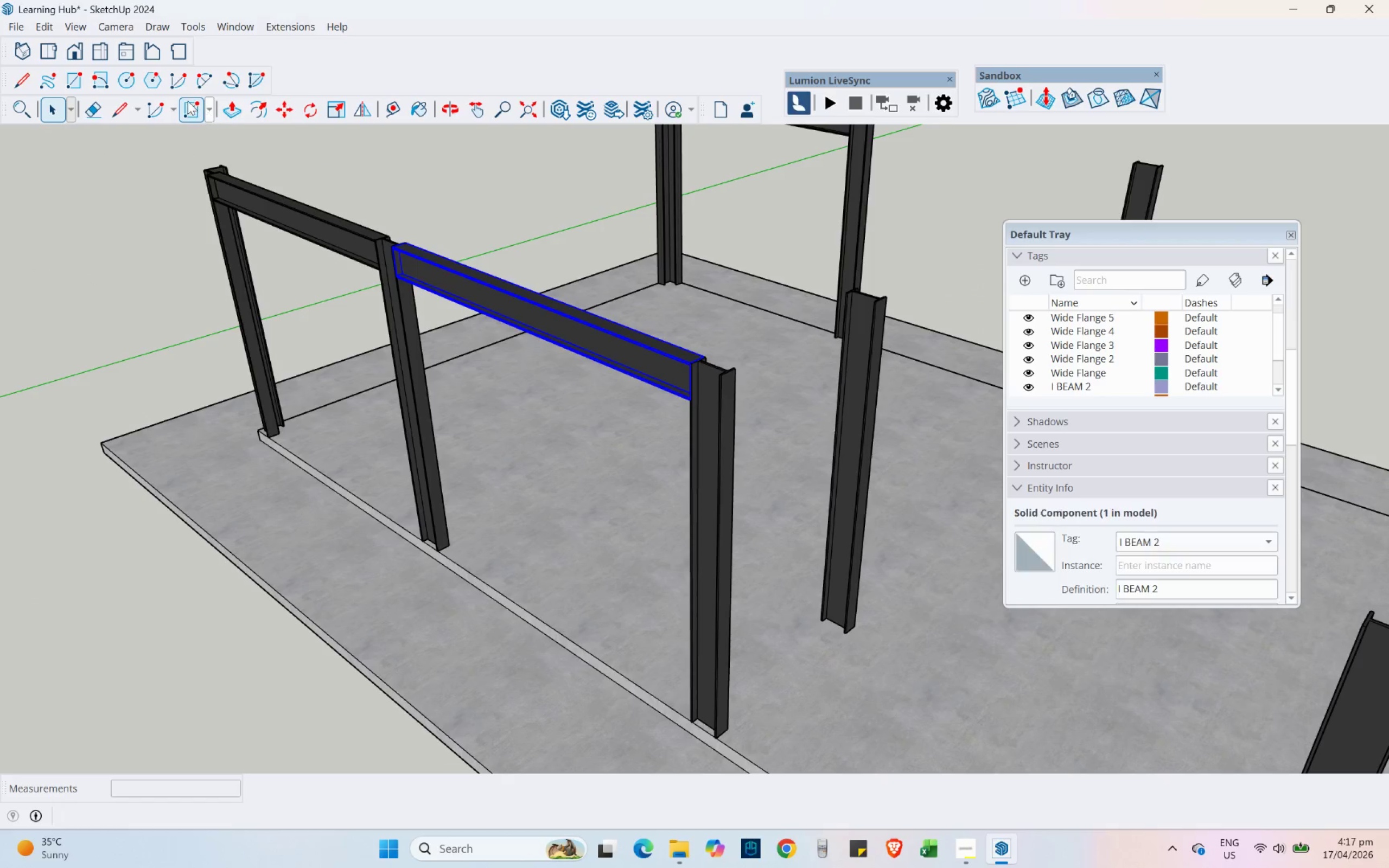 
left_click([283, 108])
 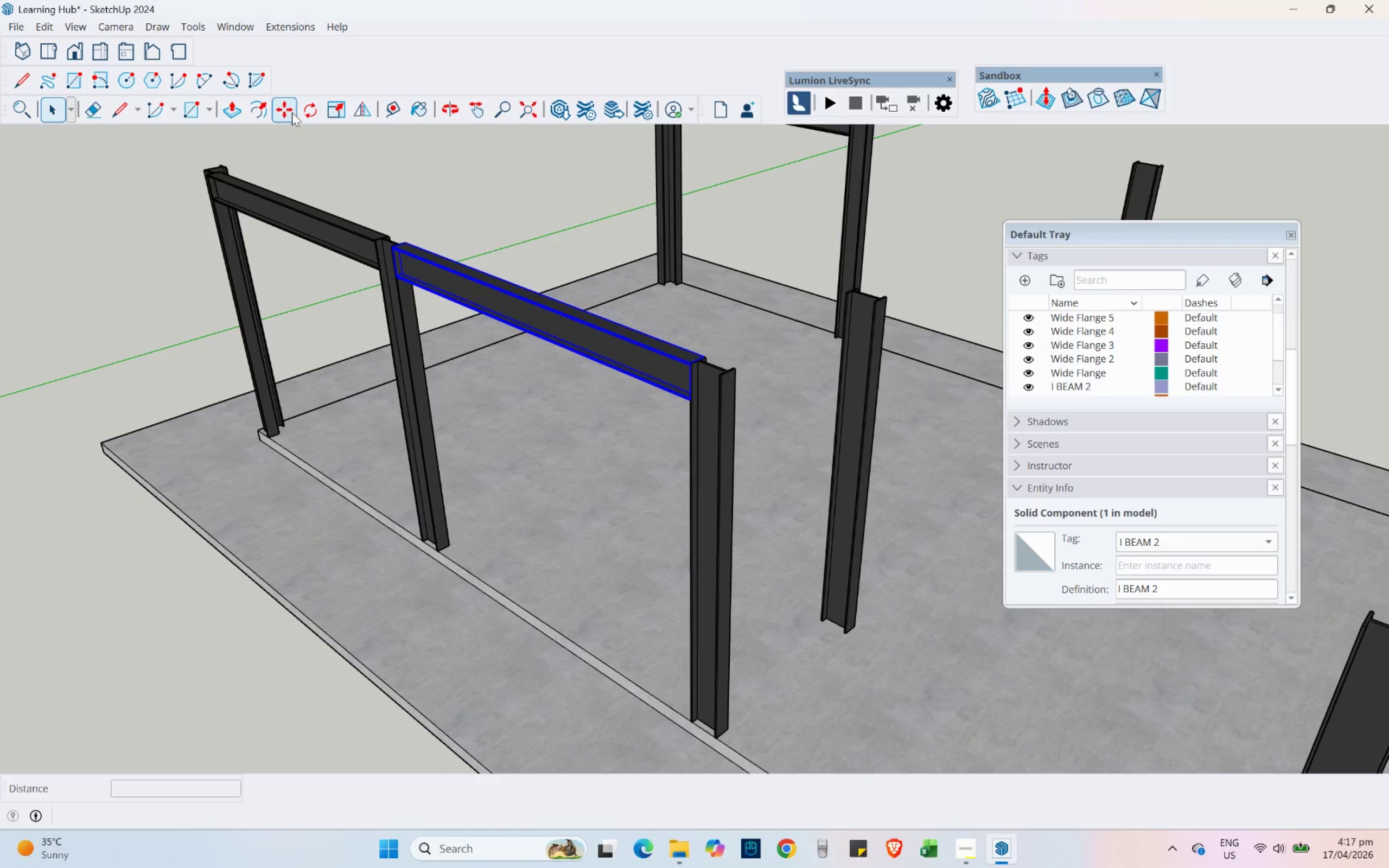 
key(Control+ControlLeft)
 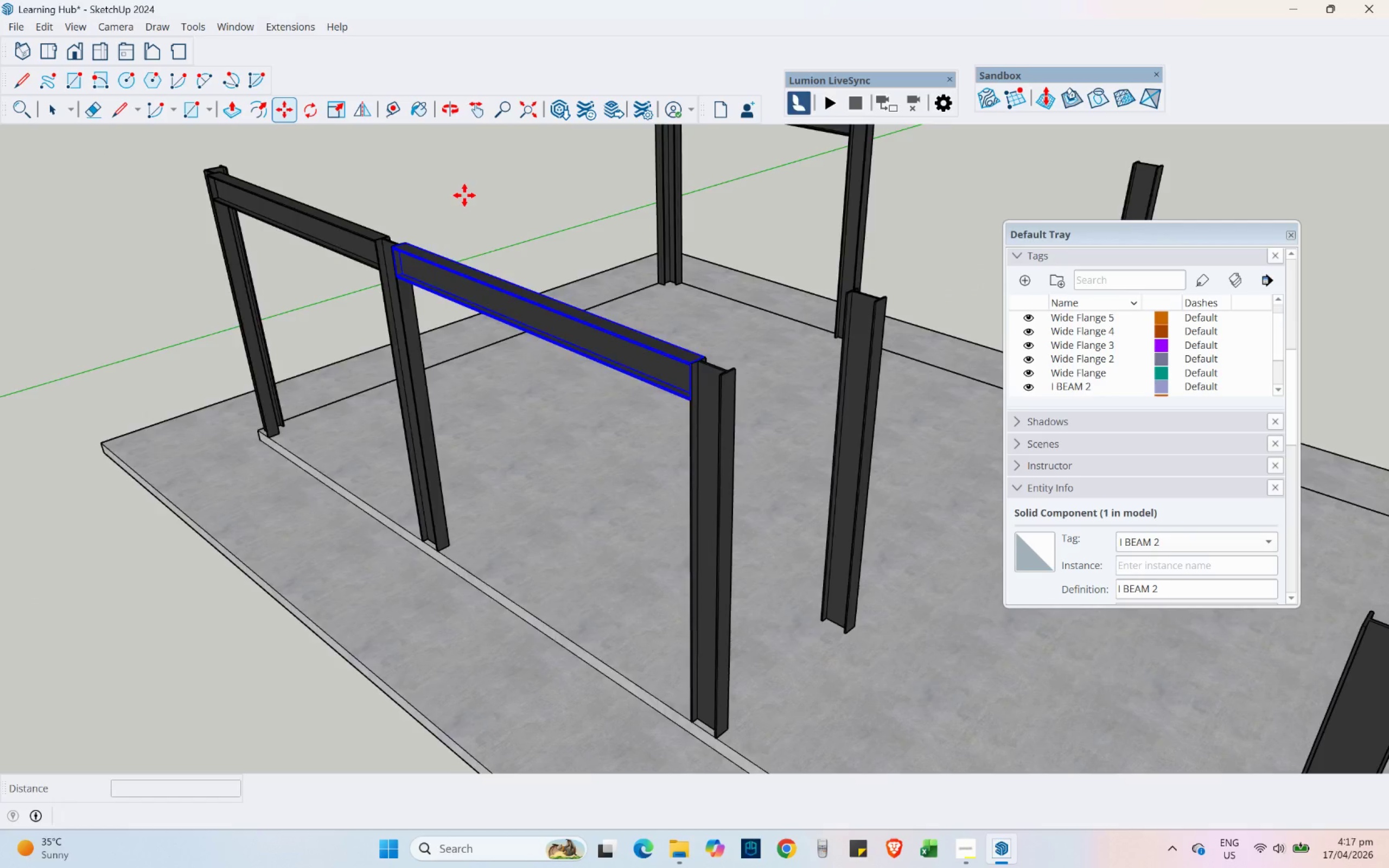 
scroll: coordinate [731, 355], scroll_direction: up, amount: 4.0
 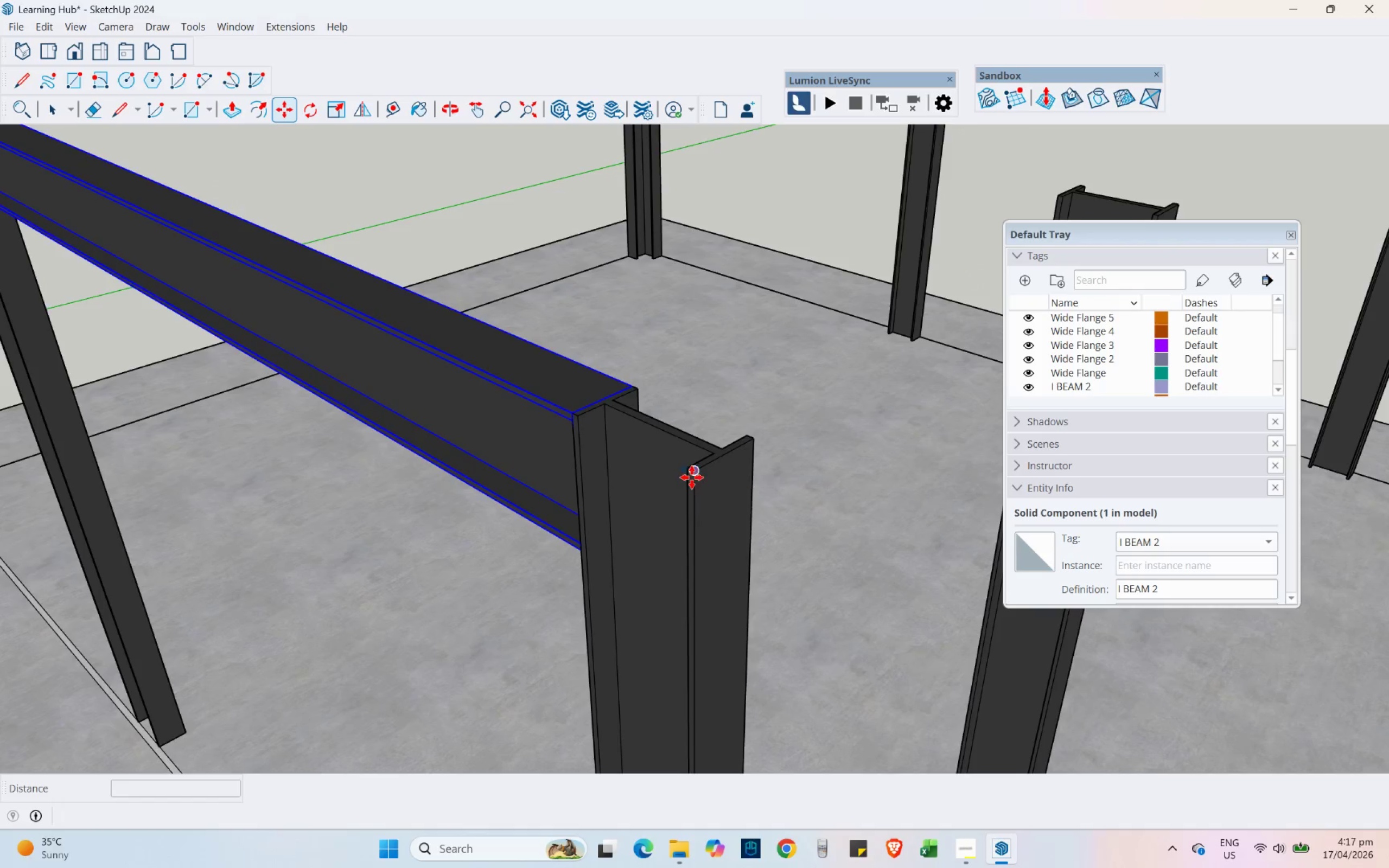 
left_click([692, 477])
 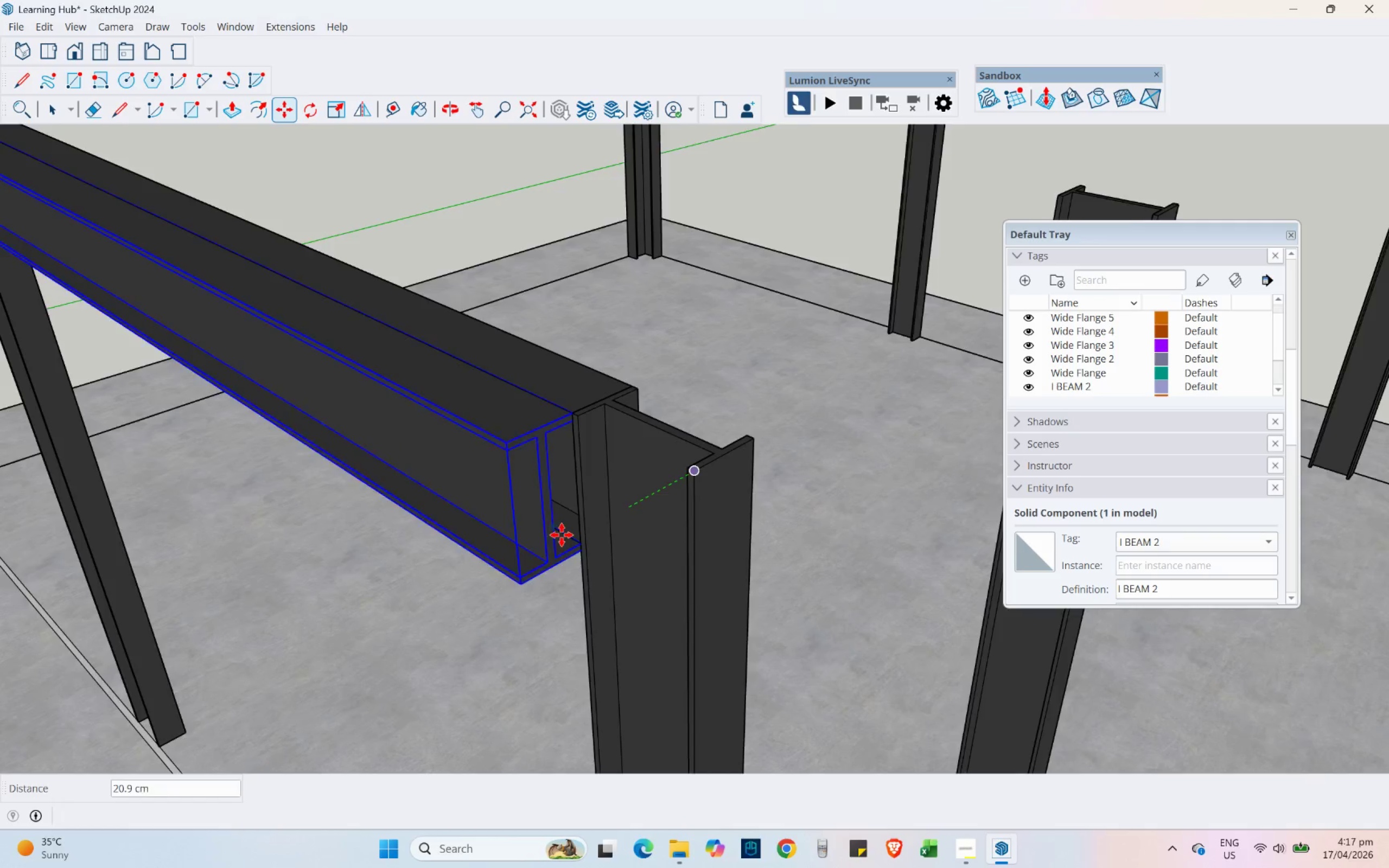 
scroll: coordinate [940, 309], scroll_direction: up, amount: 14.0
 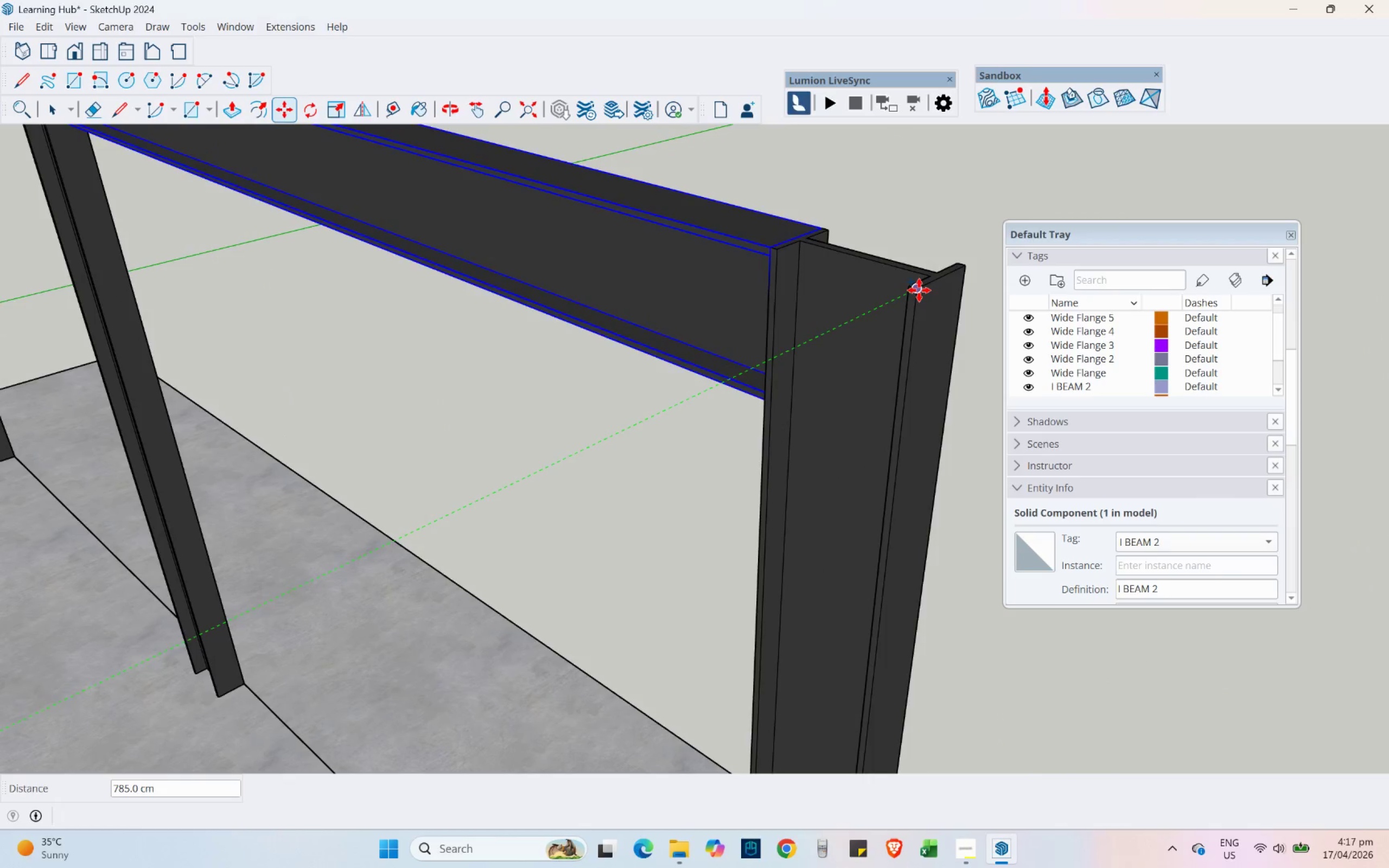 
left_click([919, 290])
 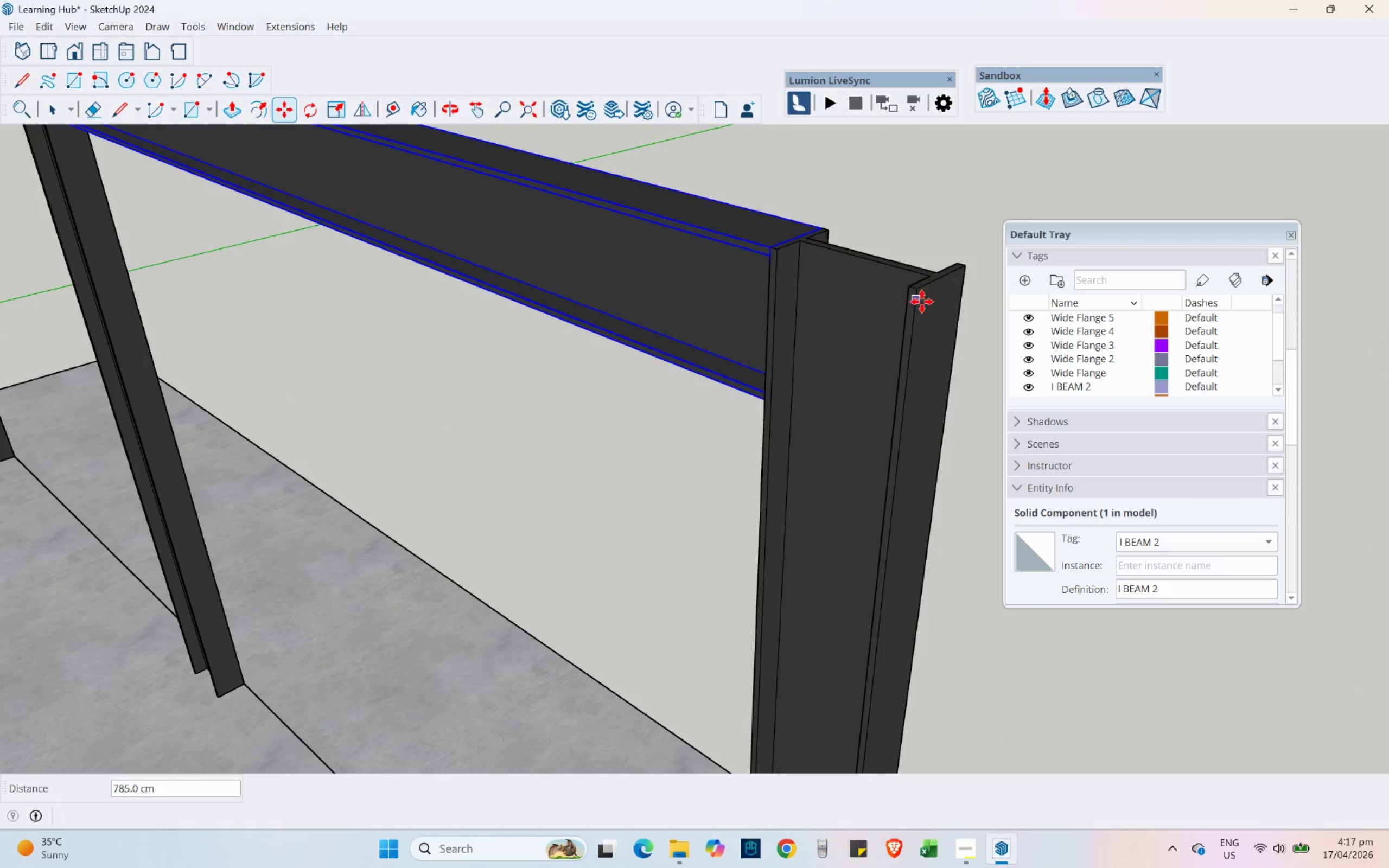 
key(Control+ControlLeft)
 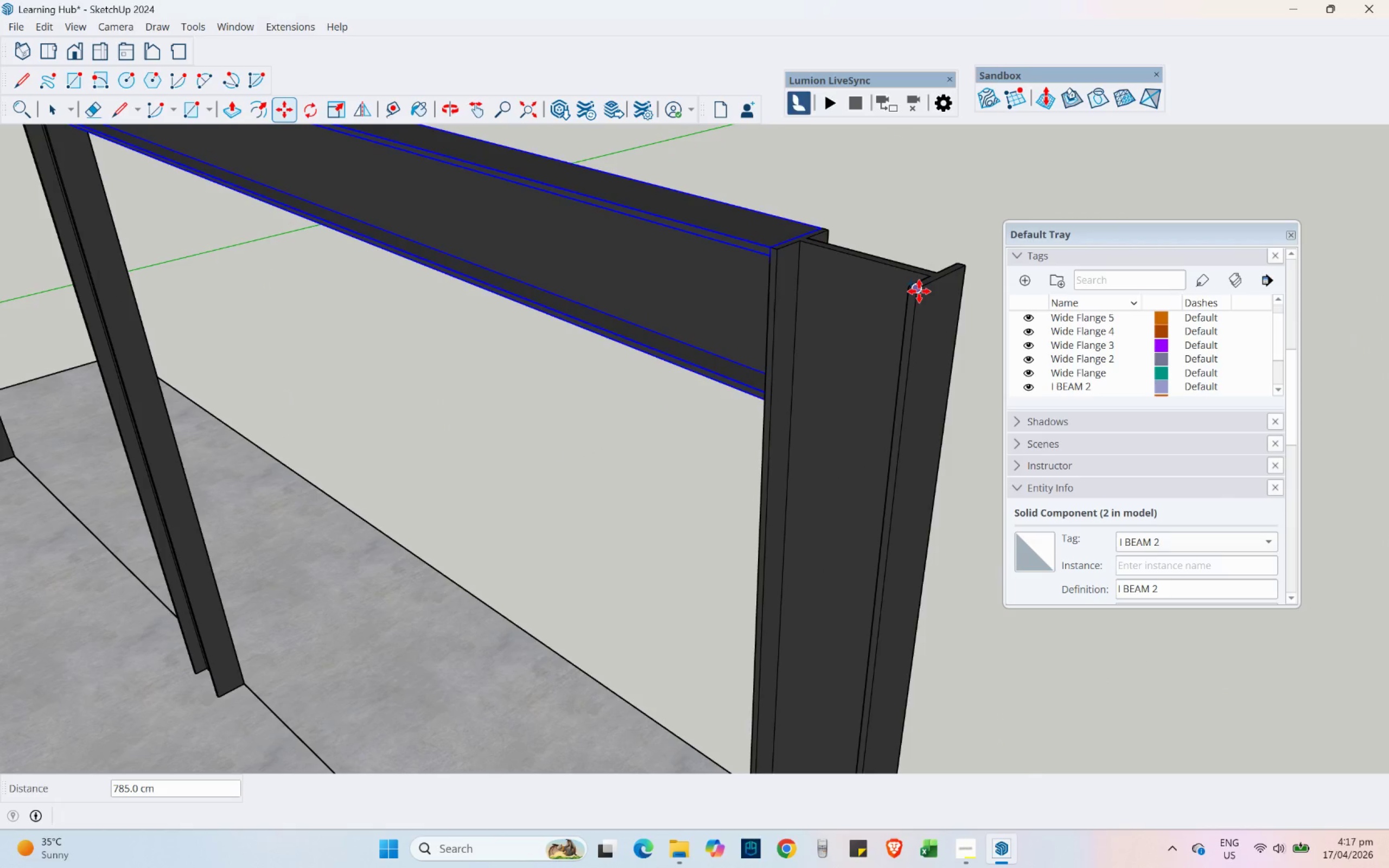 
left_click([919, 291])
 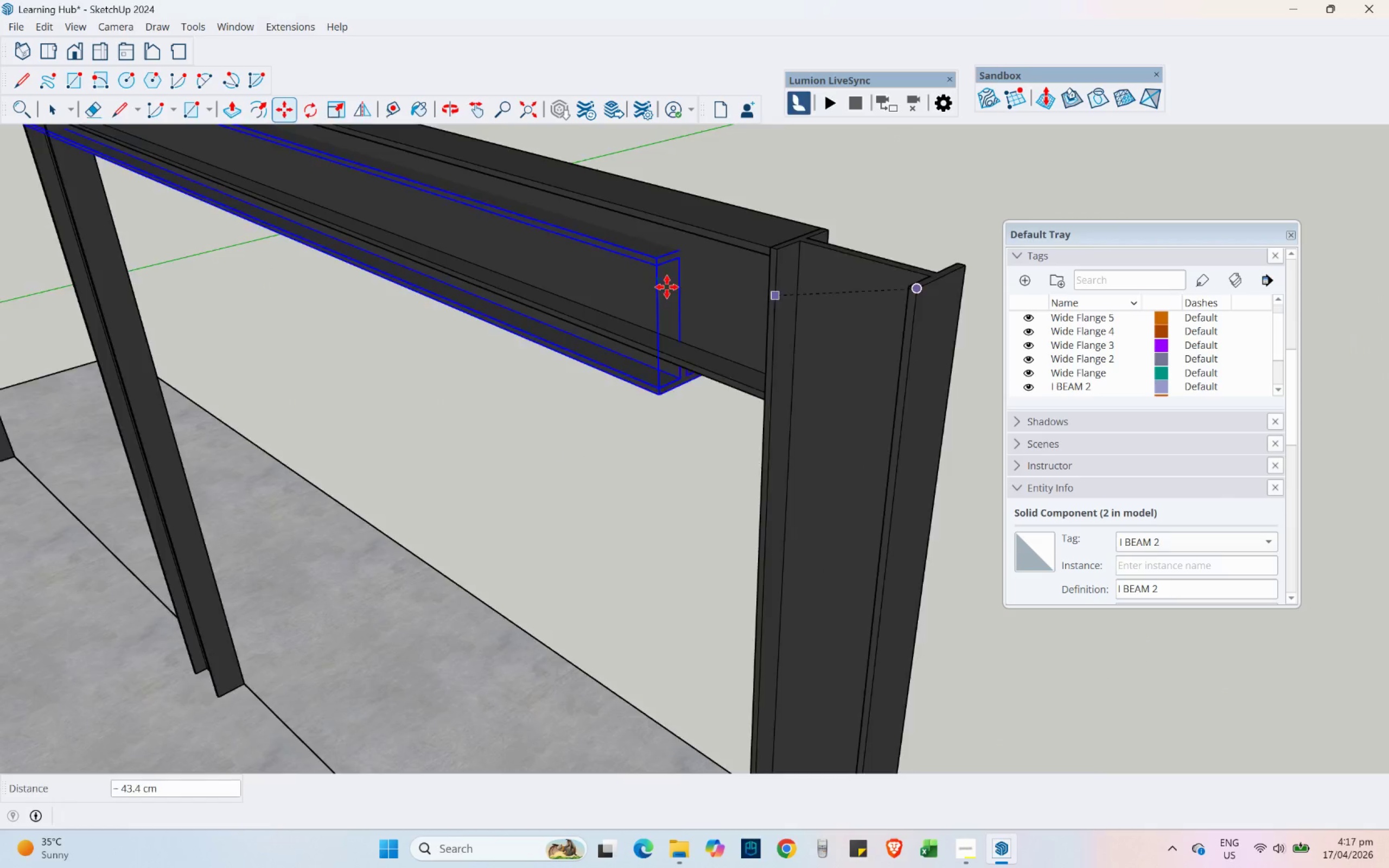 
hold_key(key=ShiftLeft, duration=0.5)
 